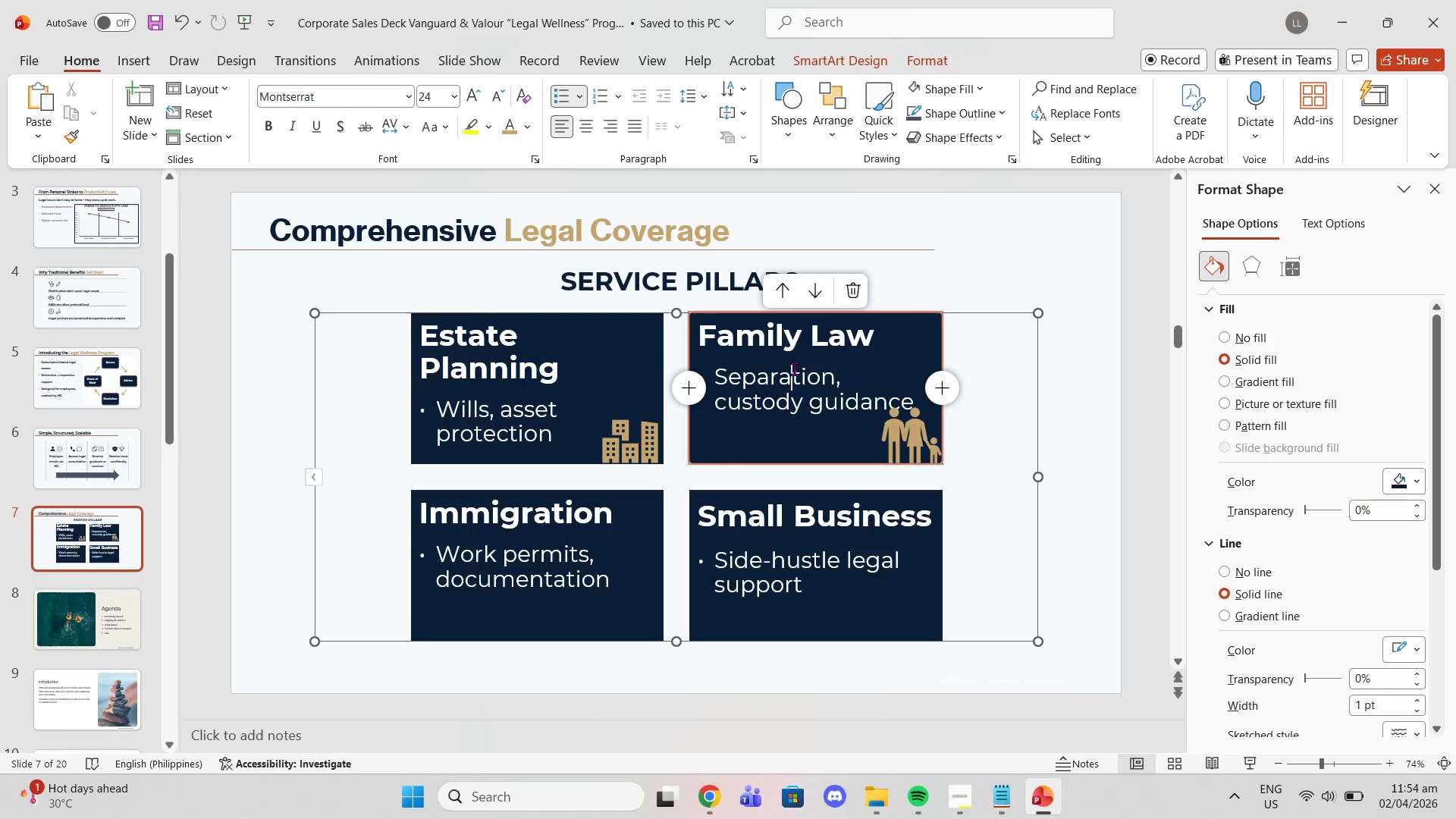 
double_click([849, 374])
 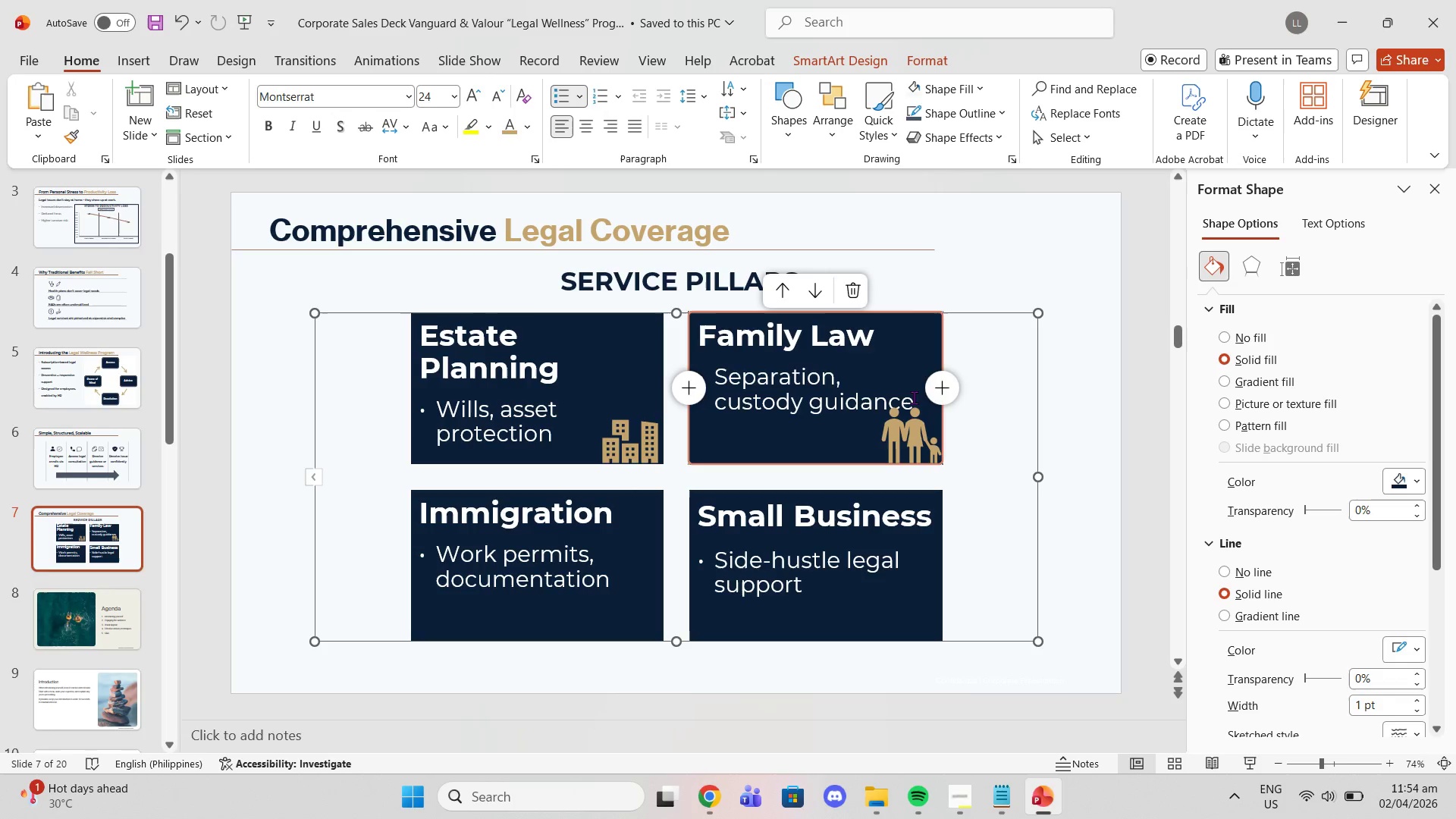 
left_click([914, 397])
 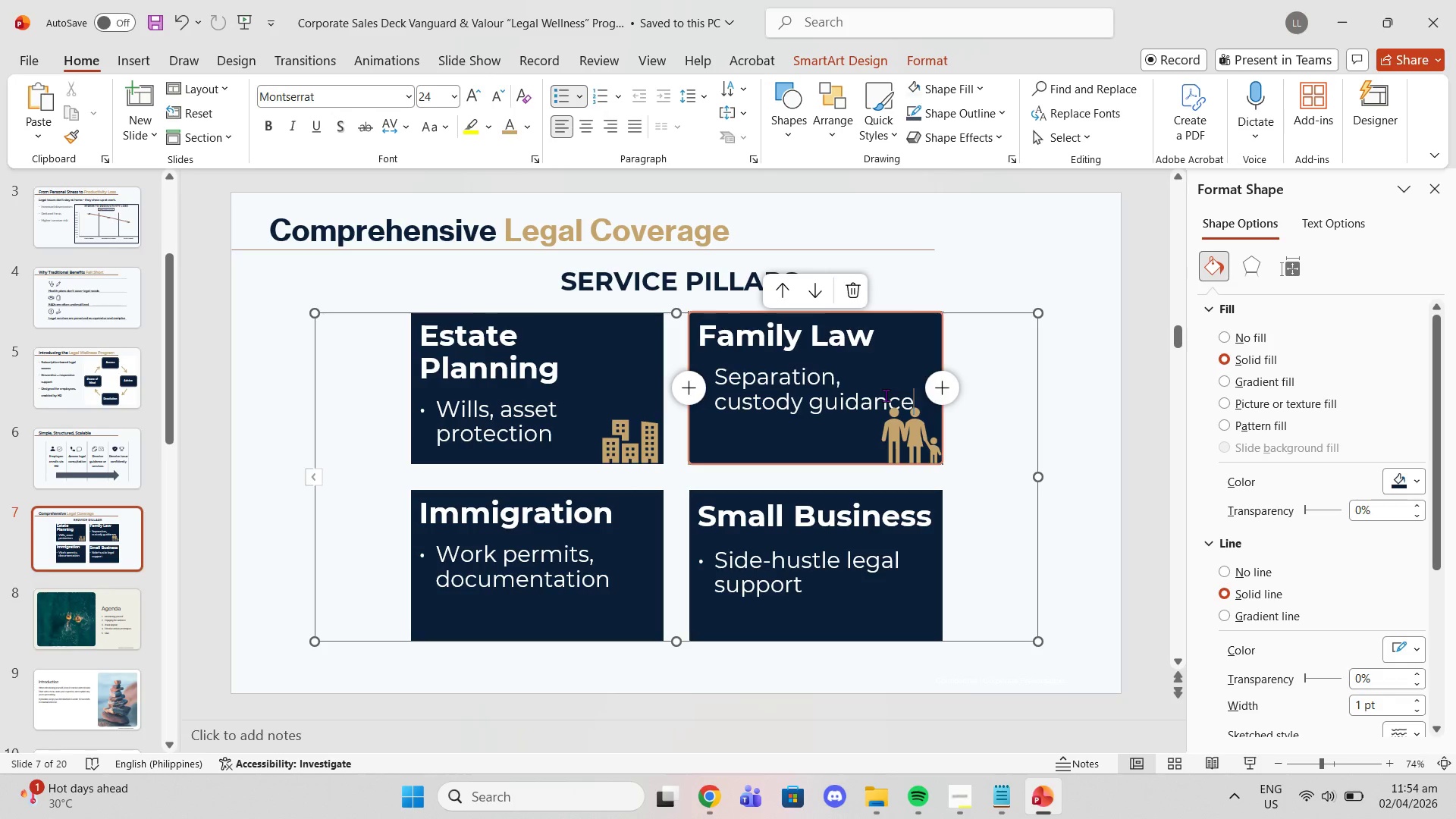 
key(ArrowLeft)
 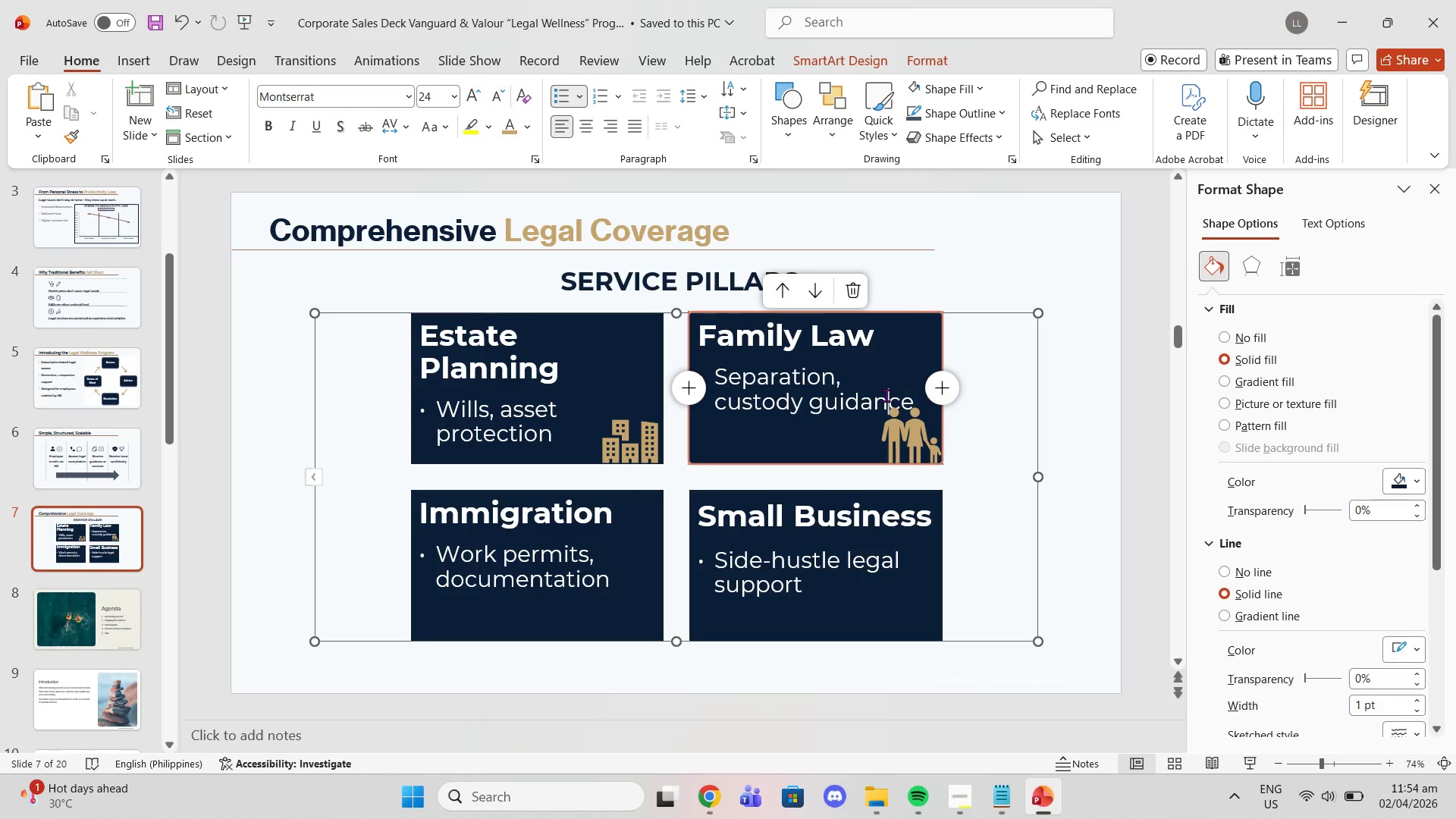 
key(ArrowLeft)
 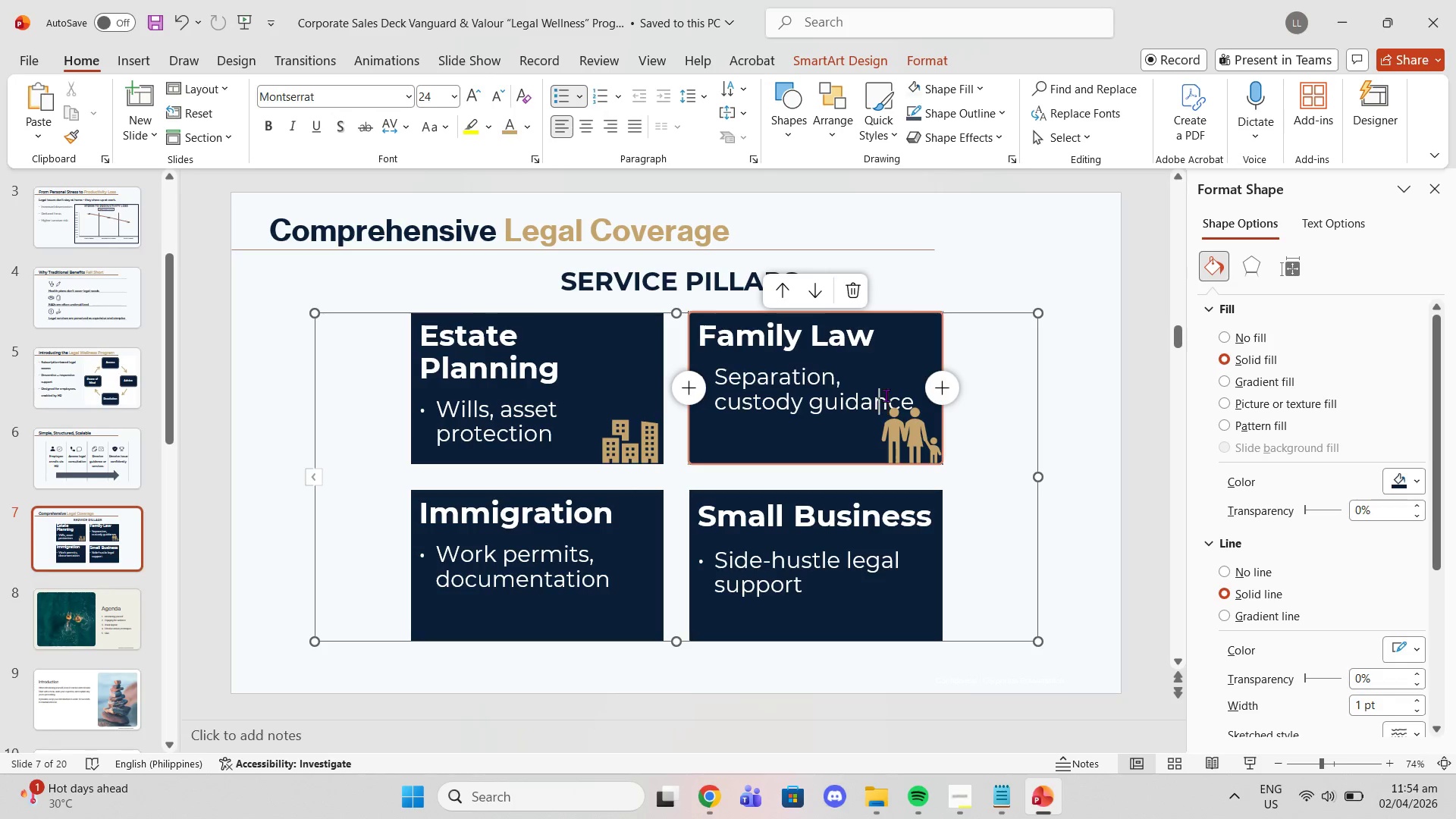 
key(ArrowLeft)
 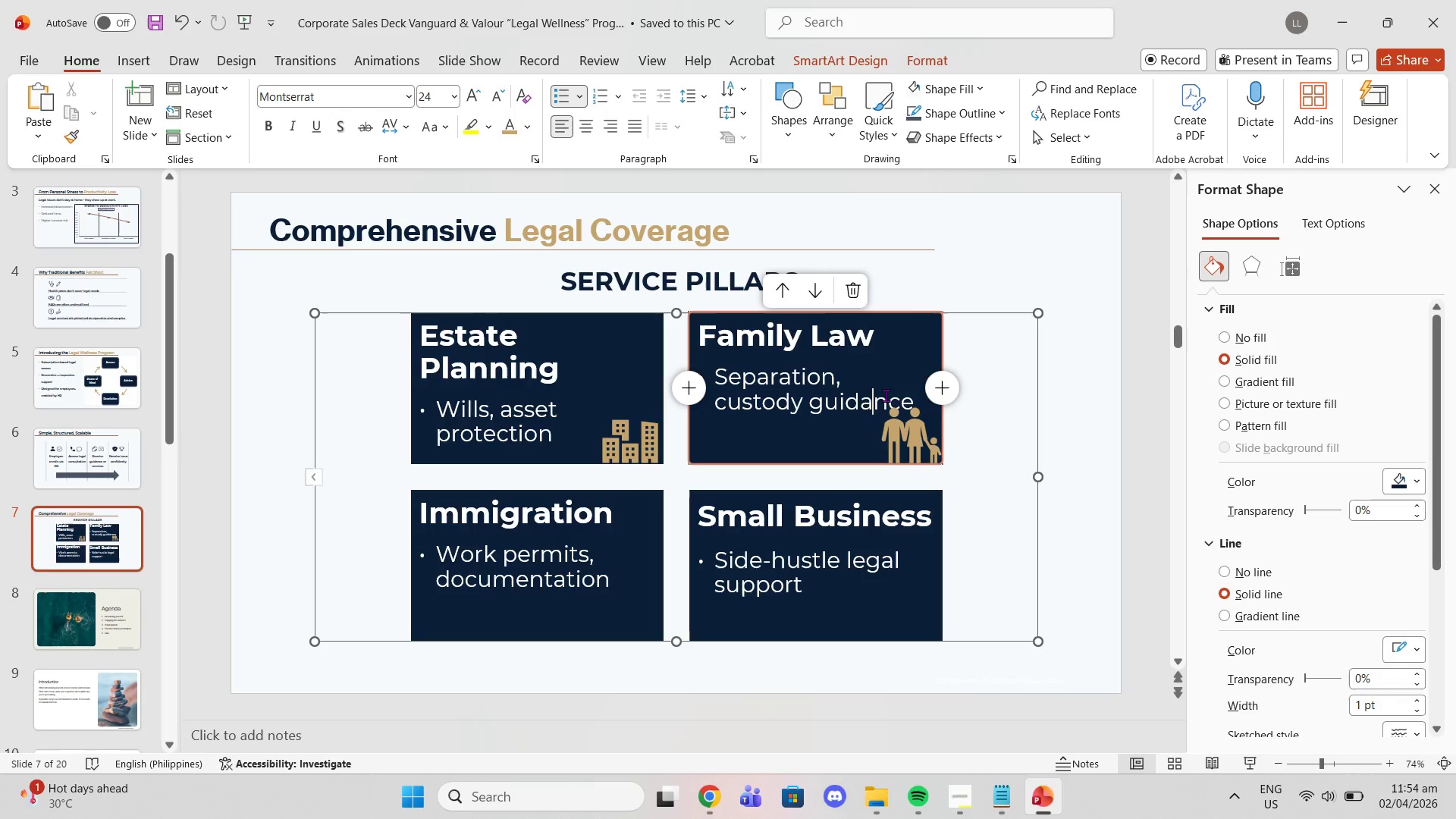 
key(ArrowLeft)
 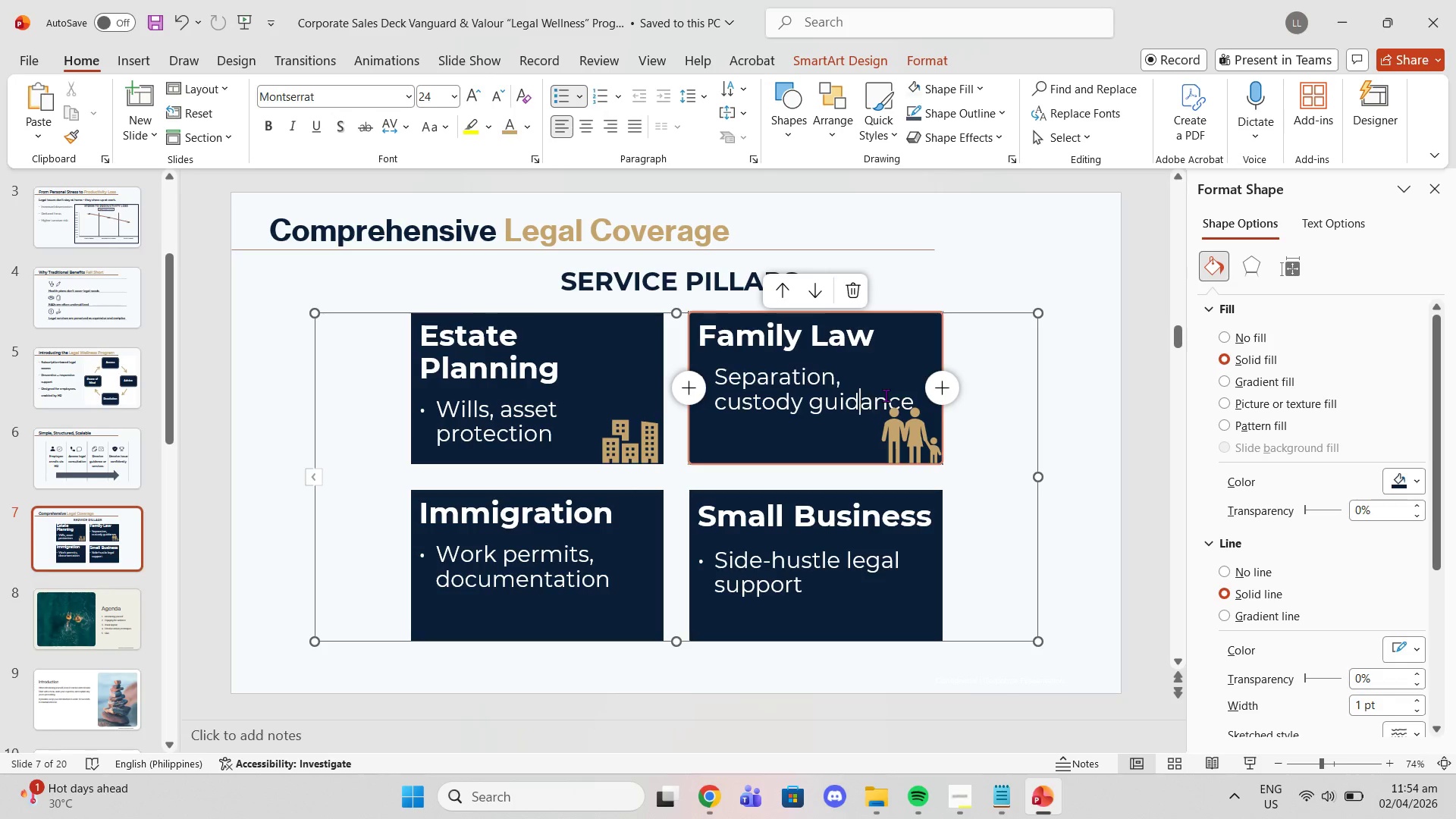 
hold_key(key=ArrowLeft, duration=0.56)
 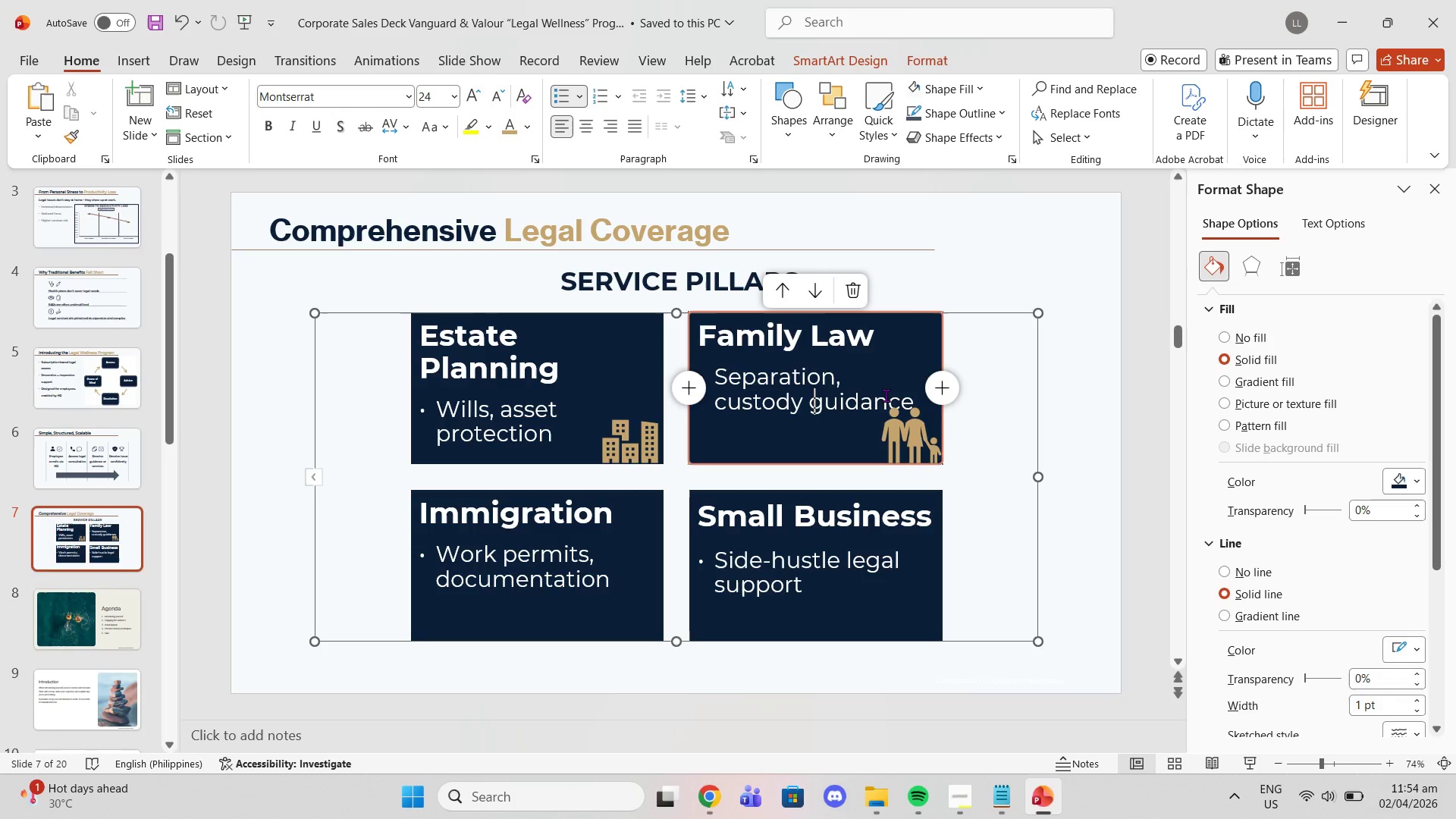 
key(ArrowLeft)
 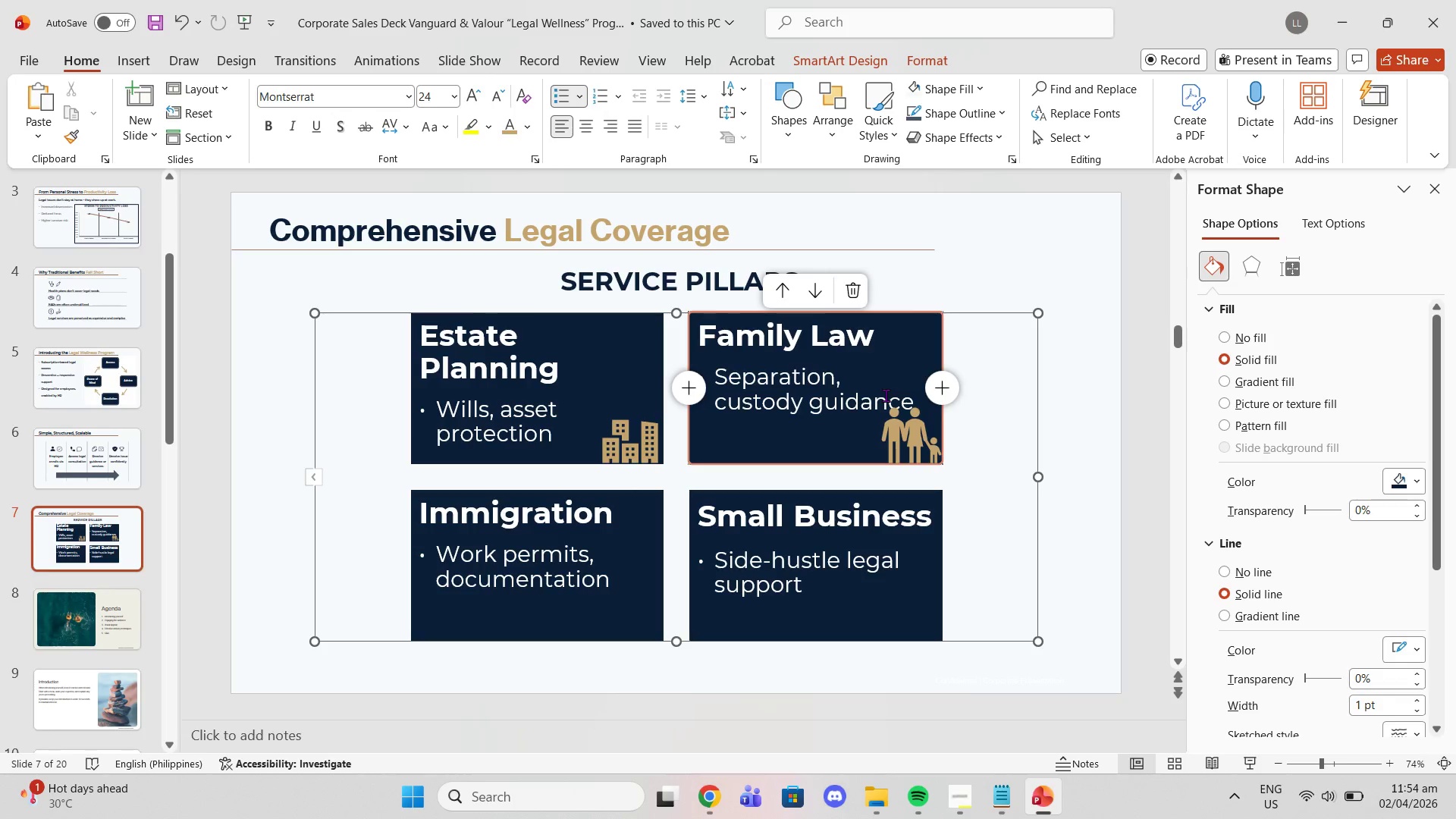 
key(ArrowLeft)
 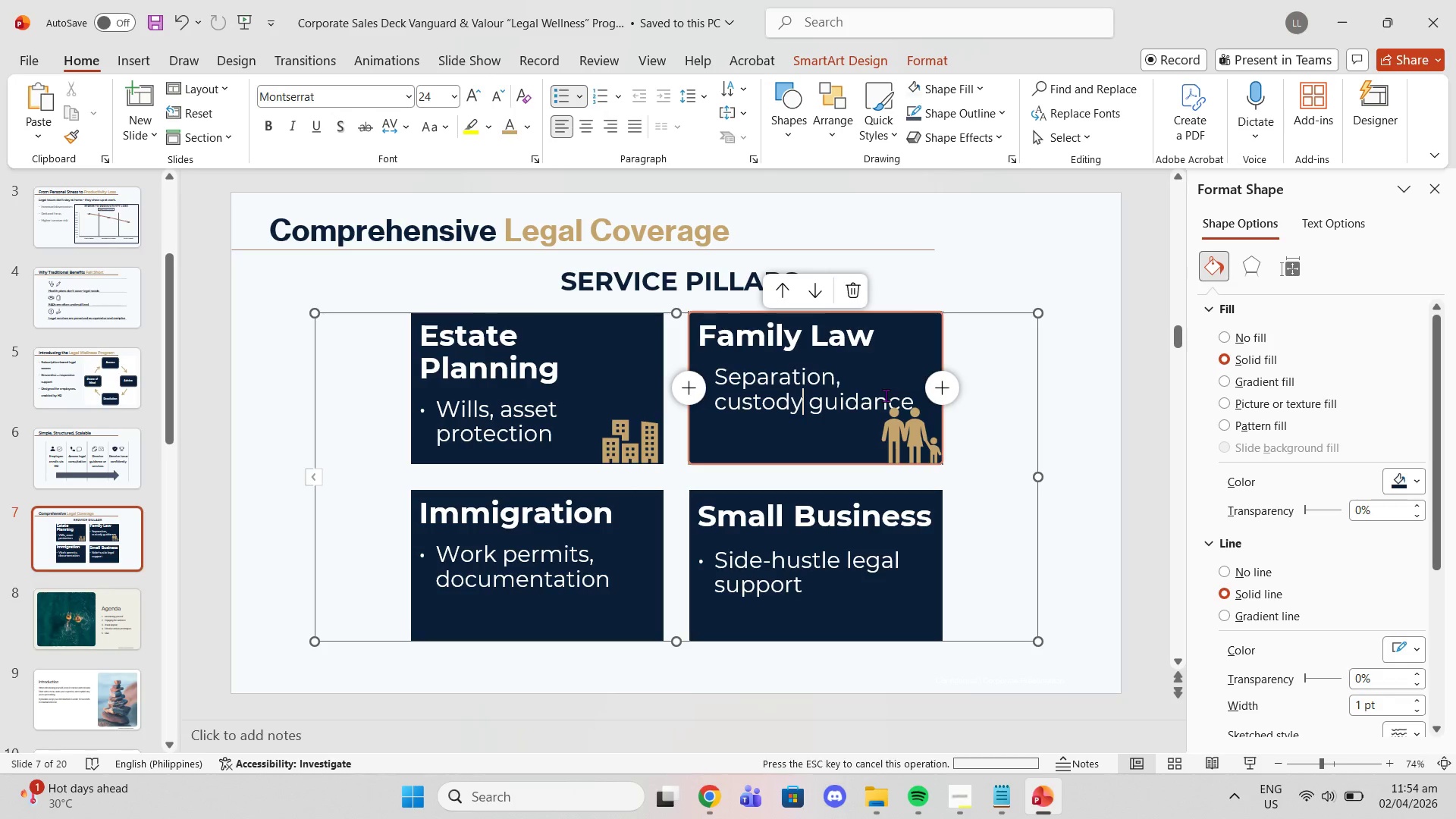 
key(Enter)
 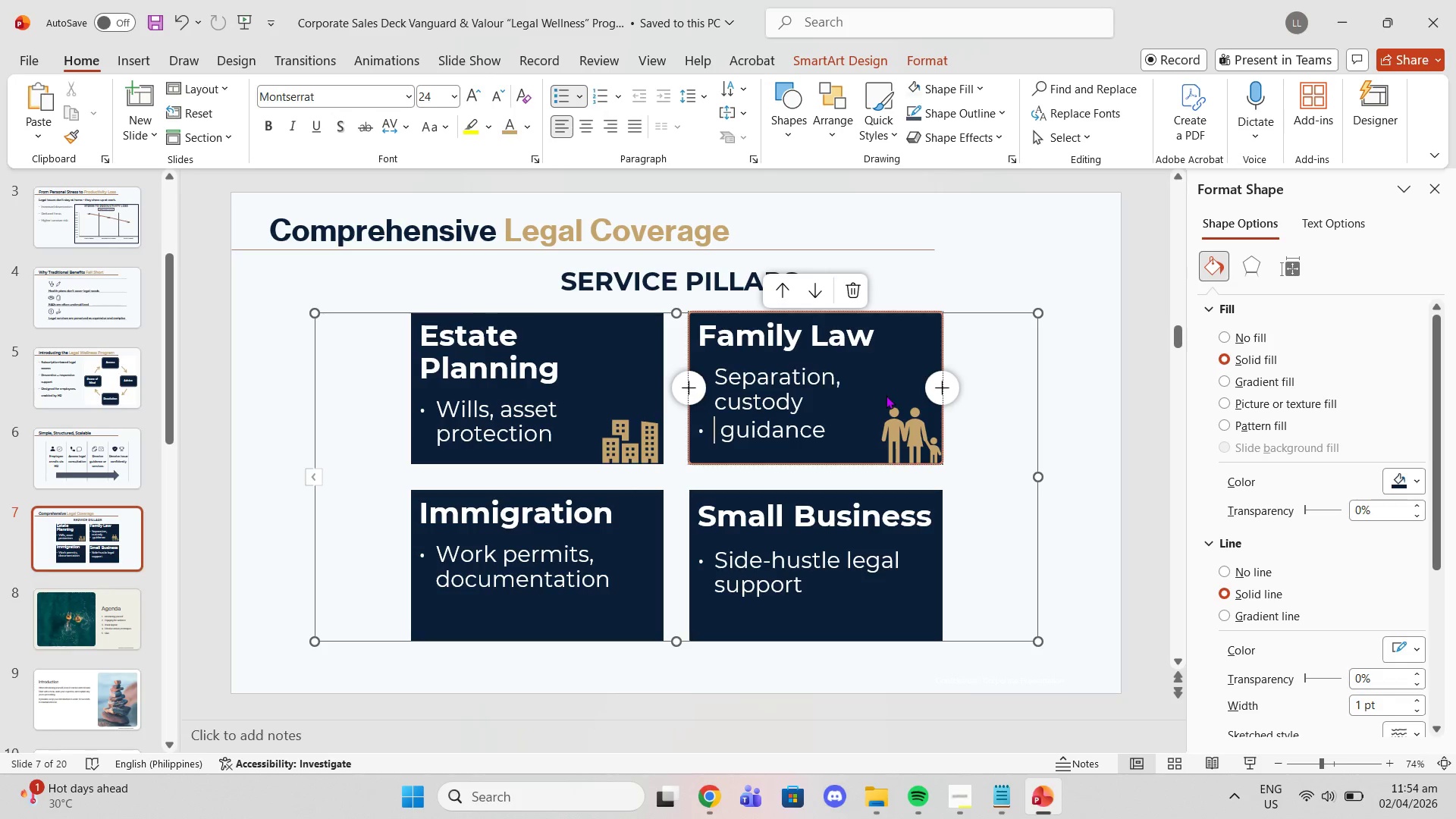 
key(Backspace)
 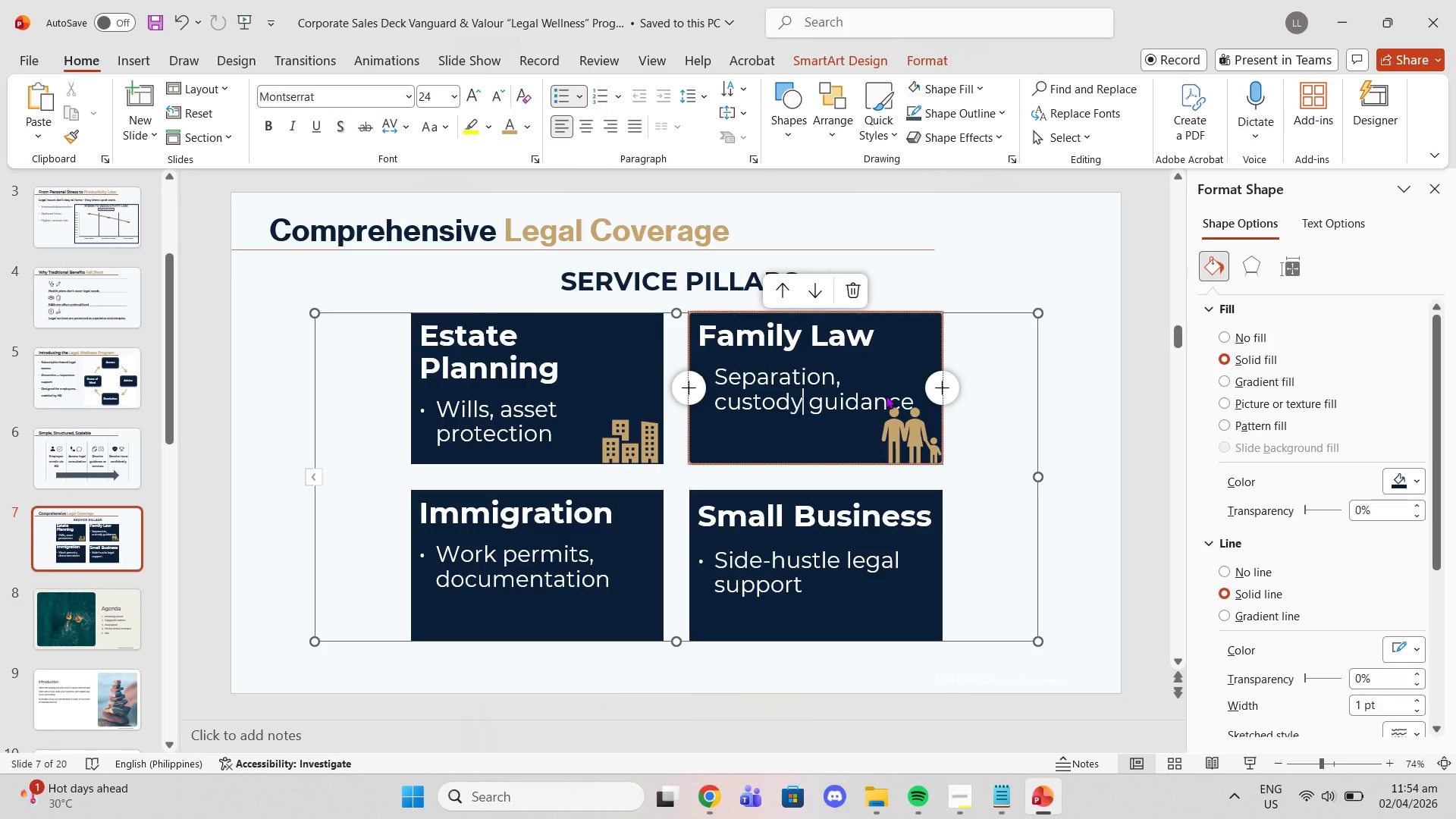 
key(Enter)
 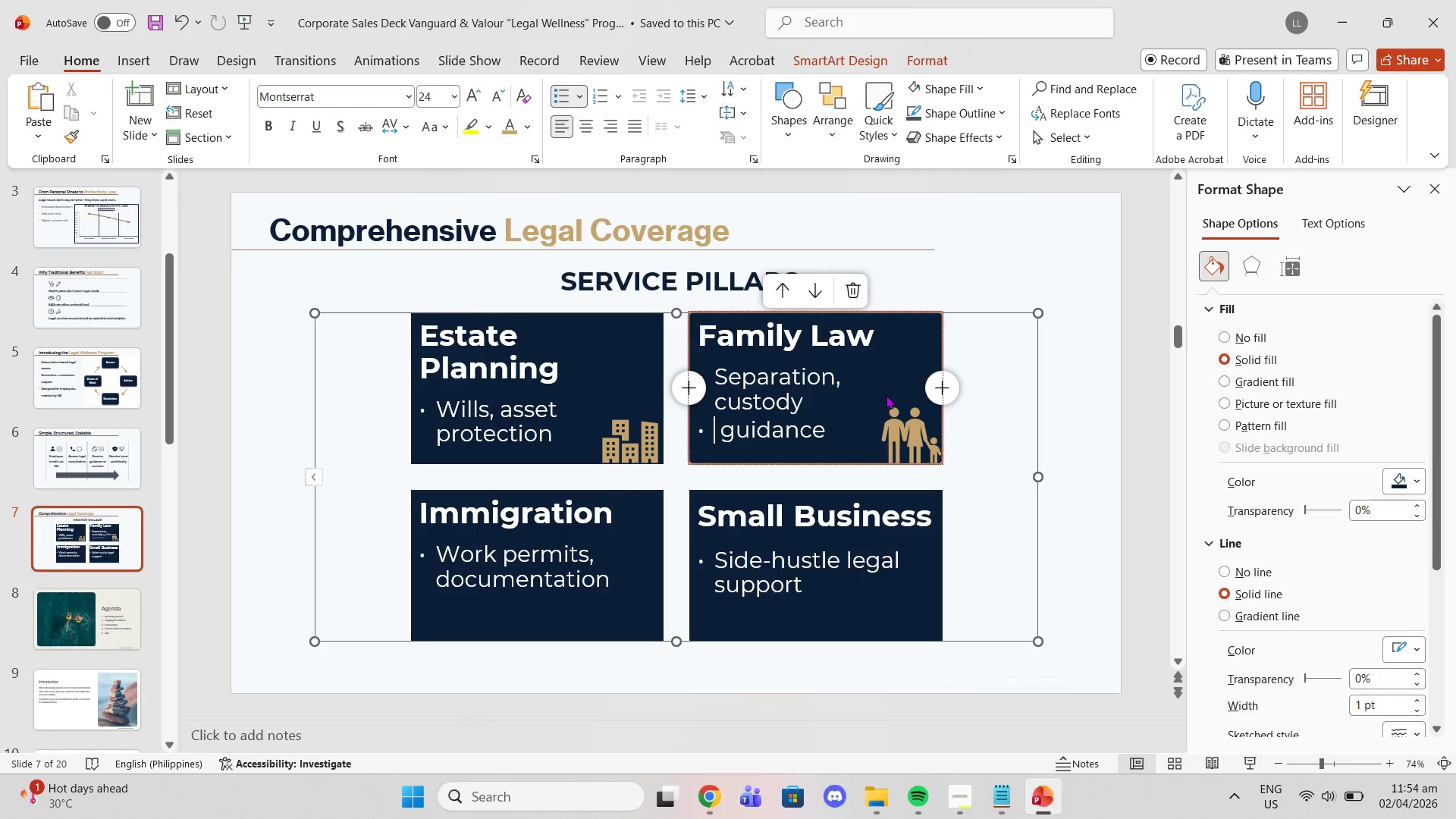 
key(Backspace)
 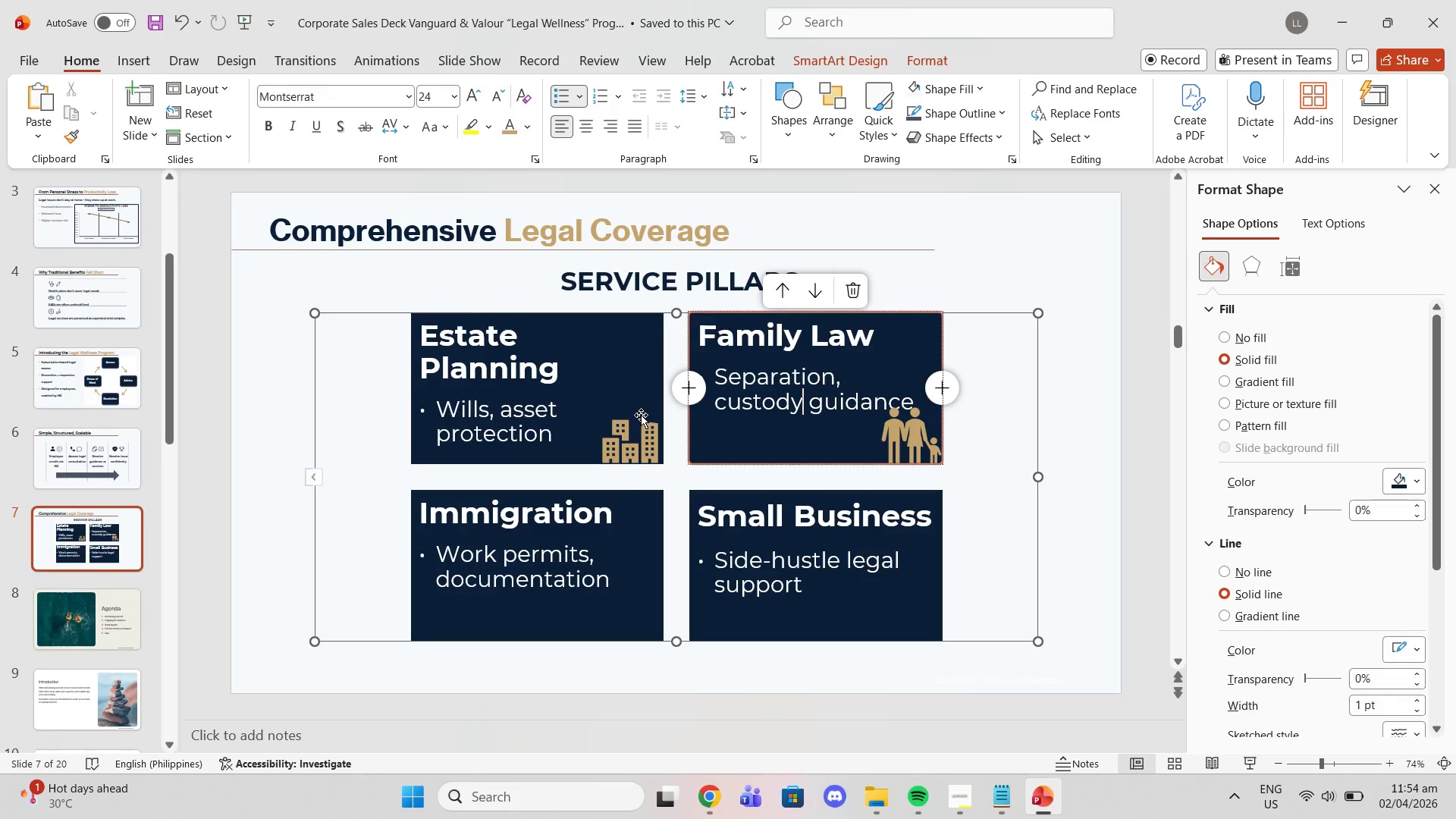 
left_click([641, 438])
 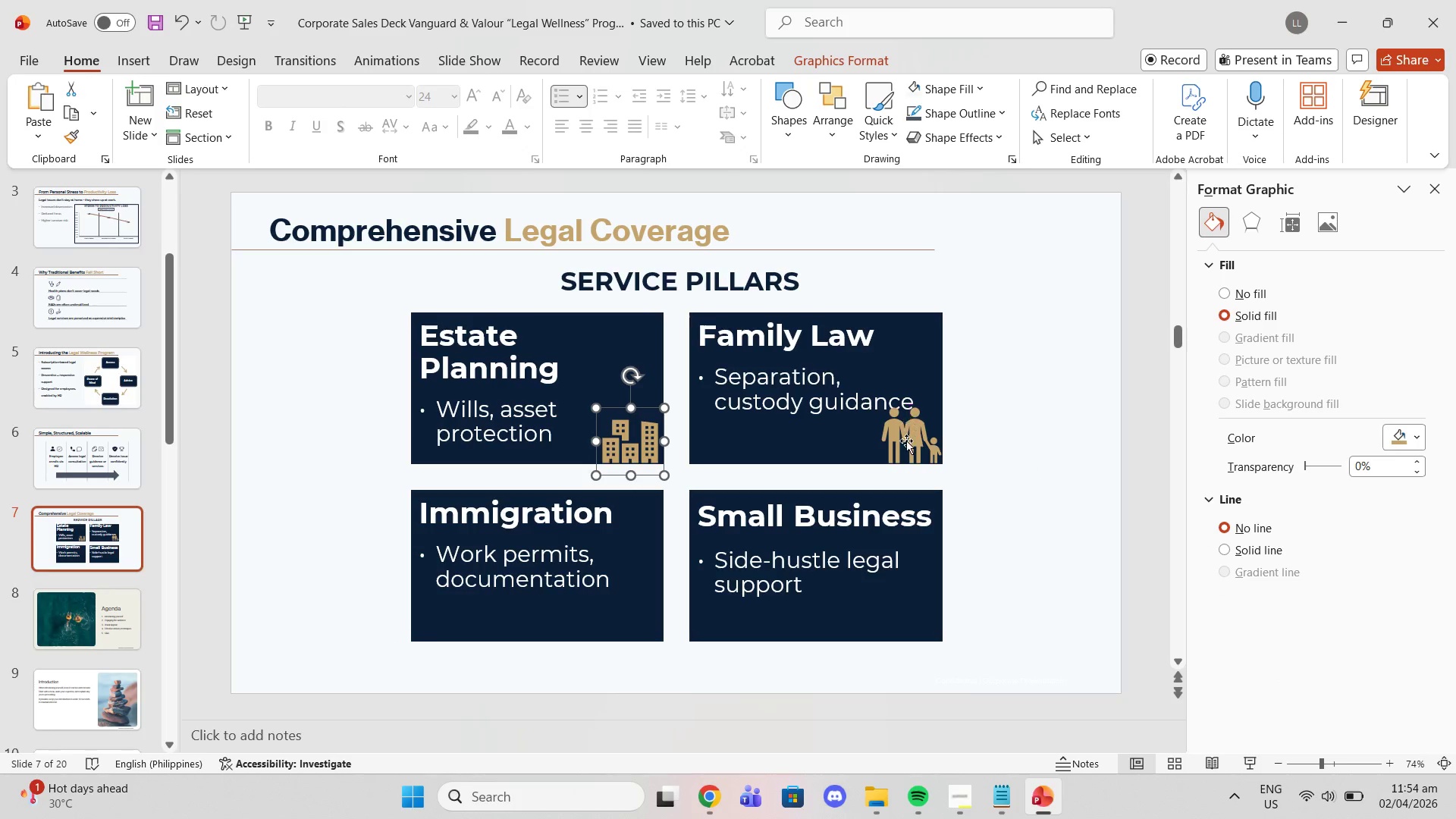 
left_click_drag(start_coordinate=[905, 442], to_coordinate=[728, 444])
 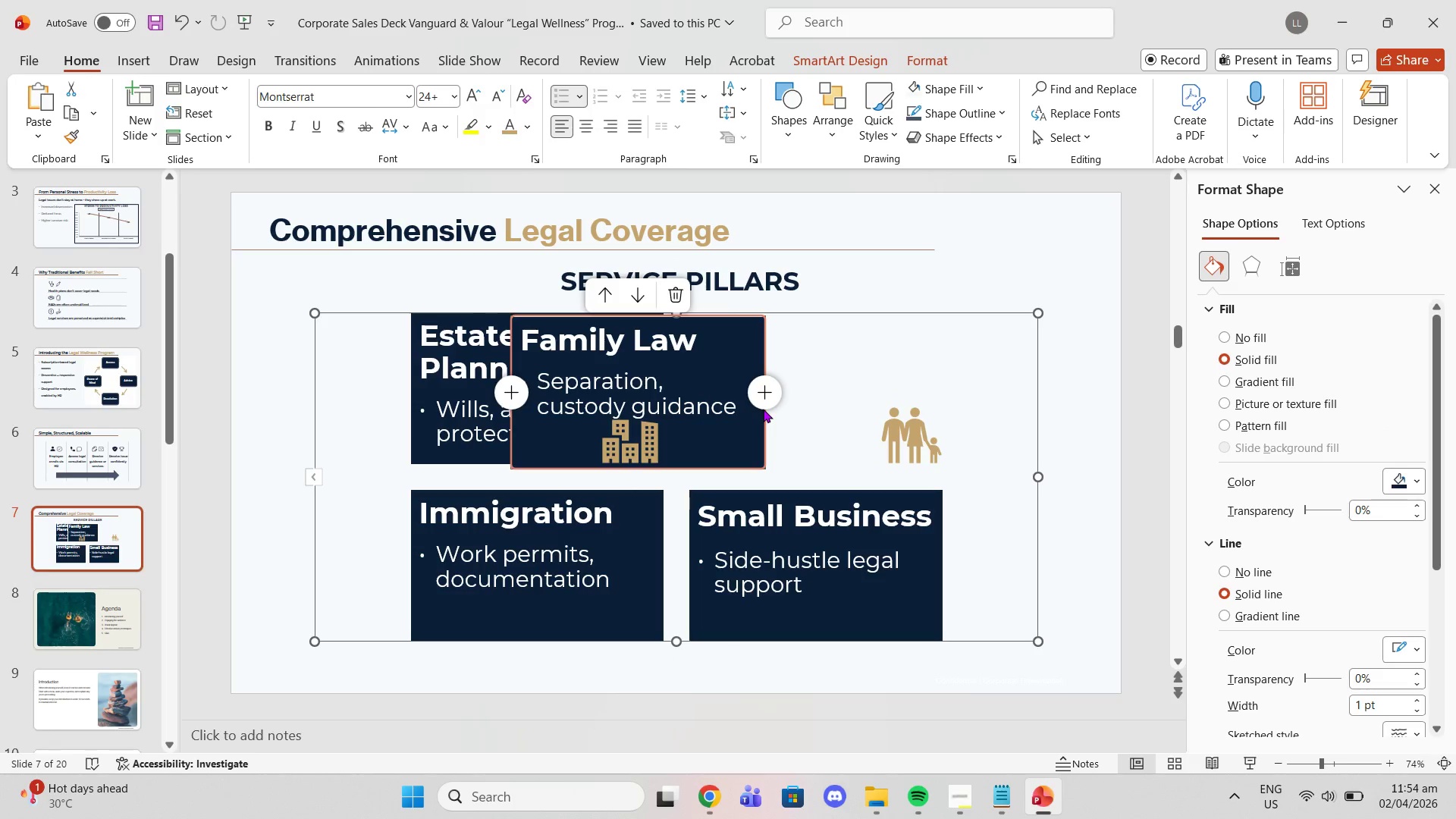 
key(Control+Z)
 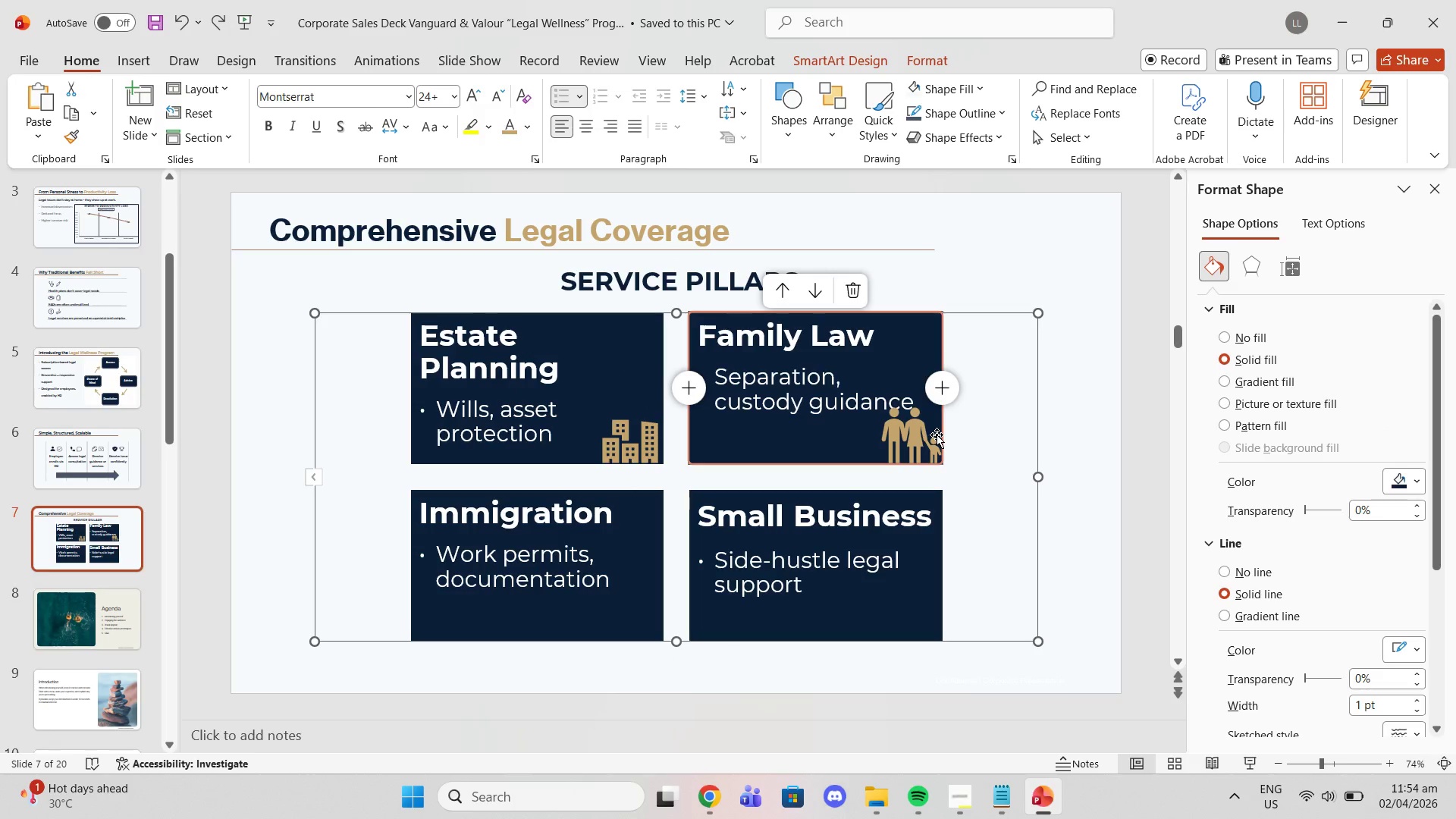 
left_click([919, 435])
 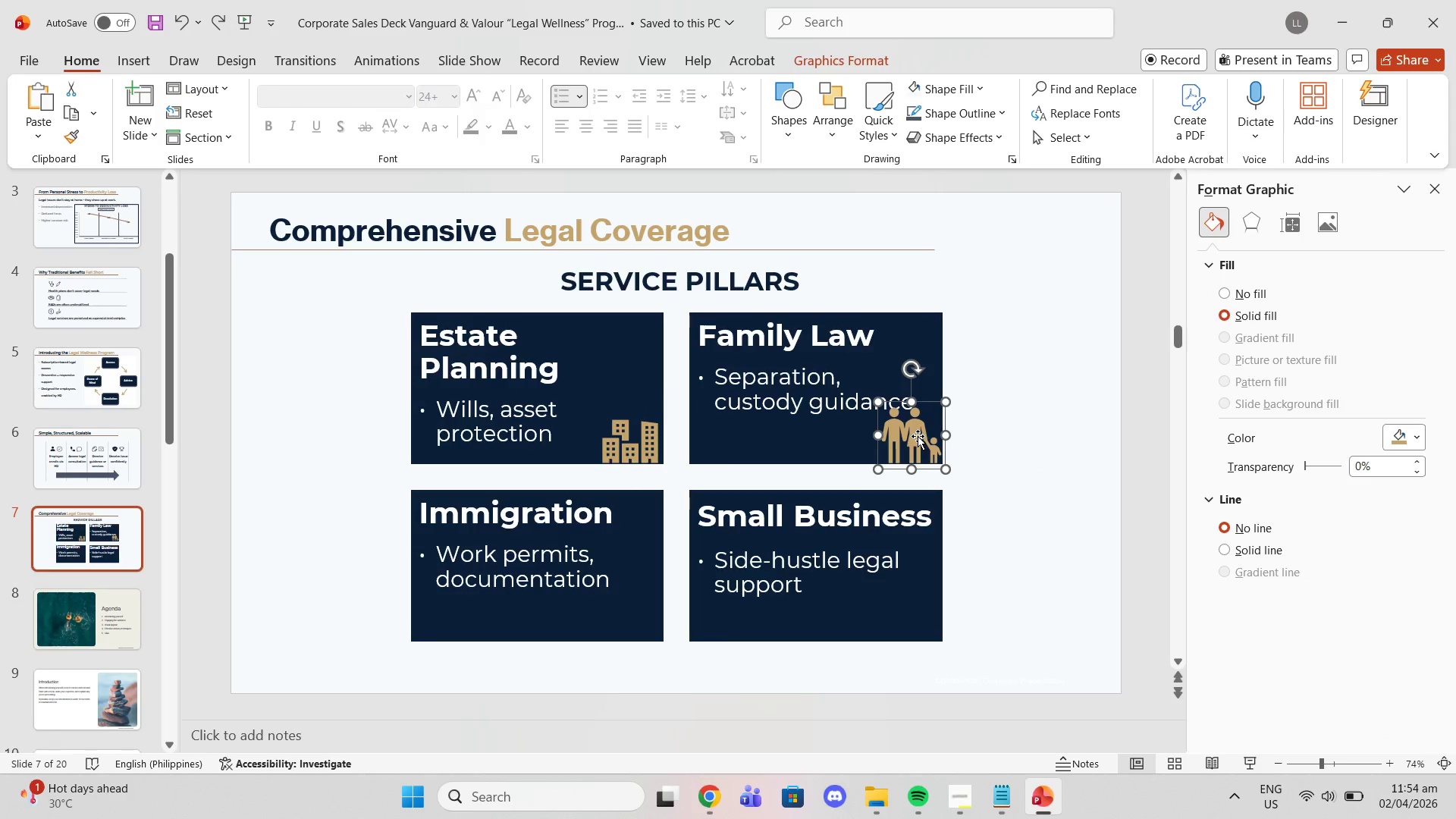 
left_click_drag(start_coordinate=[918, 436], to_coordinate=[913, 359])
 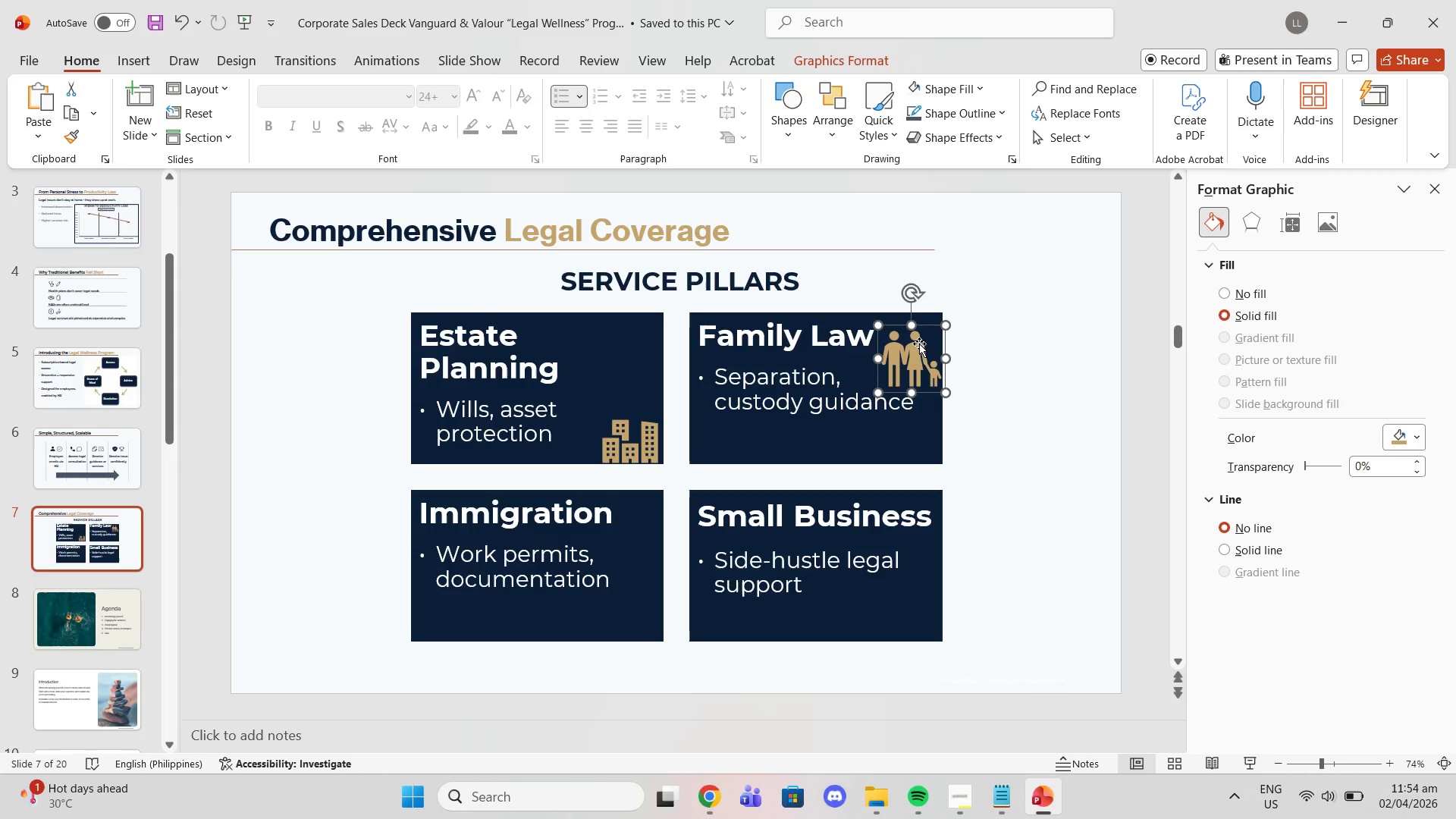 
left_click_drag(start_coordinate=[921, 356], to_coordinate=[918, 346])
 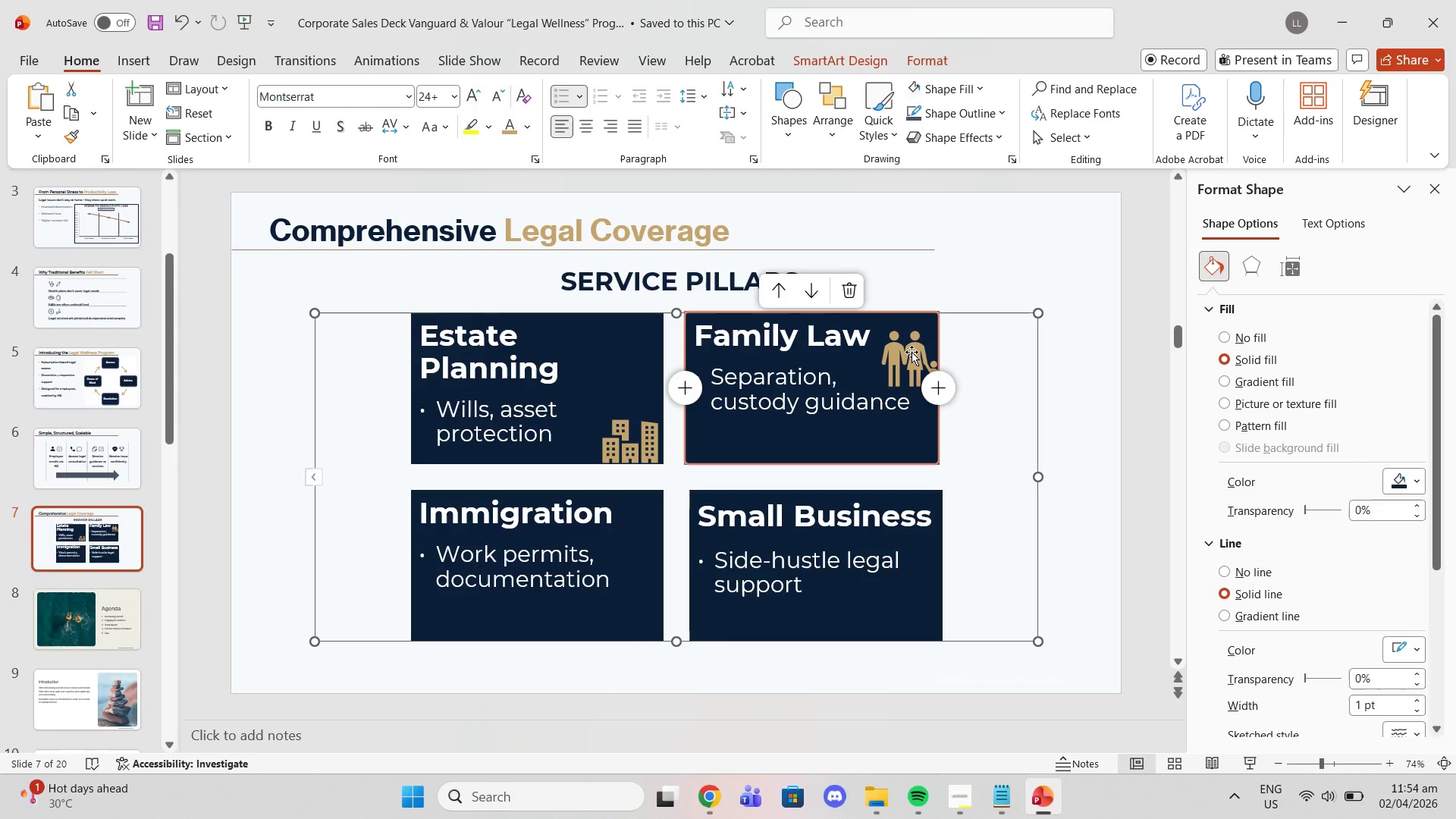 
key(Control+ControlLeft)
 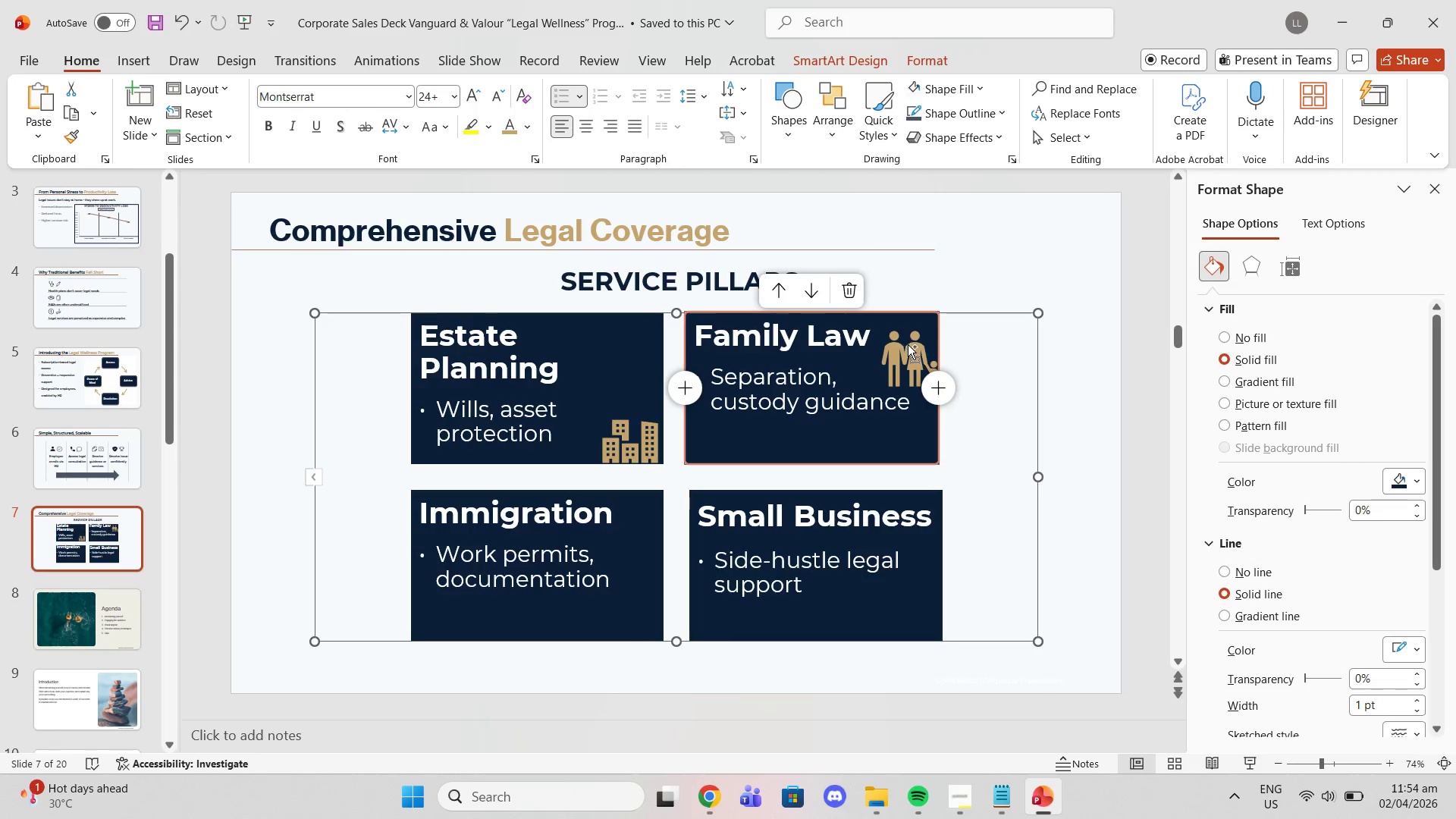 
key(Control+Z)
 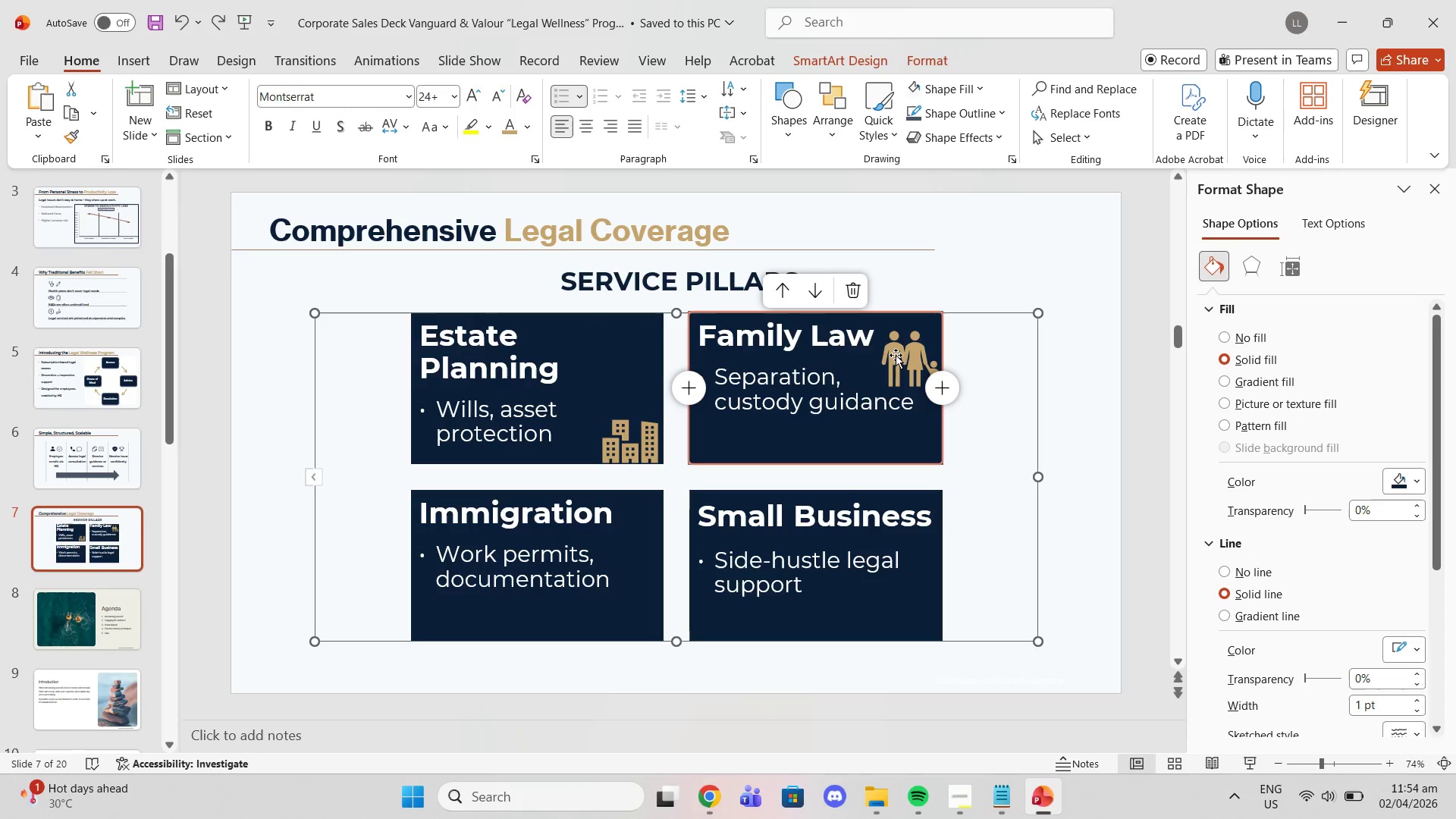 
left_click([897, 359])
 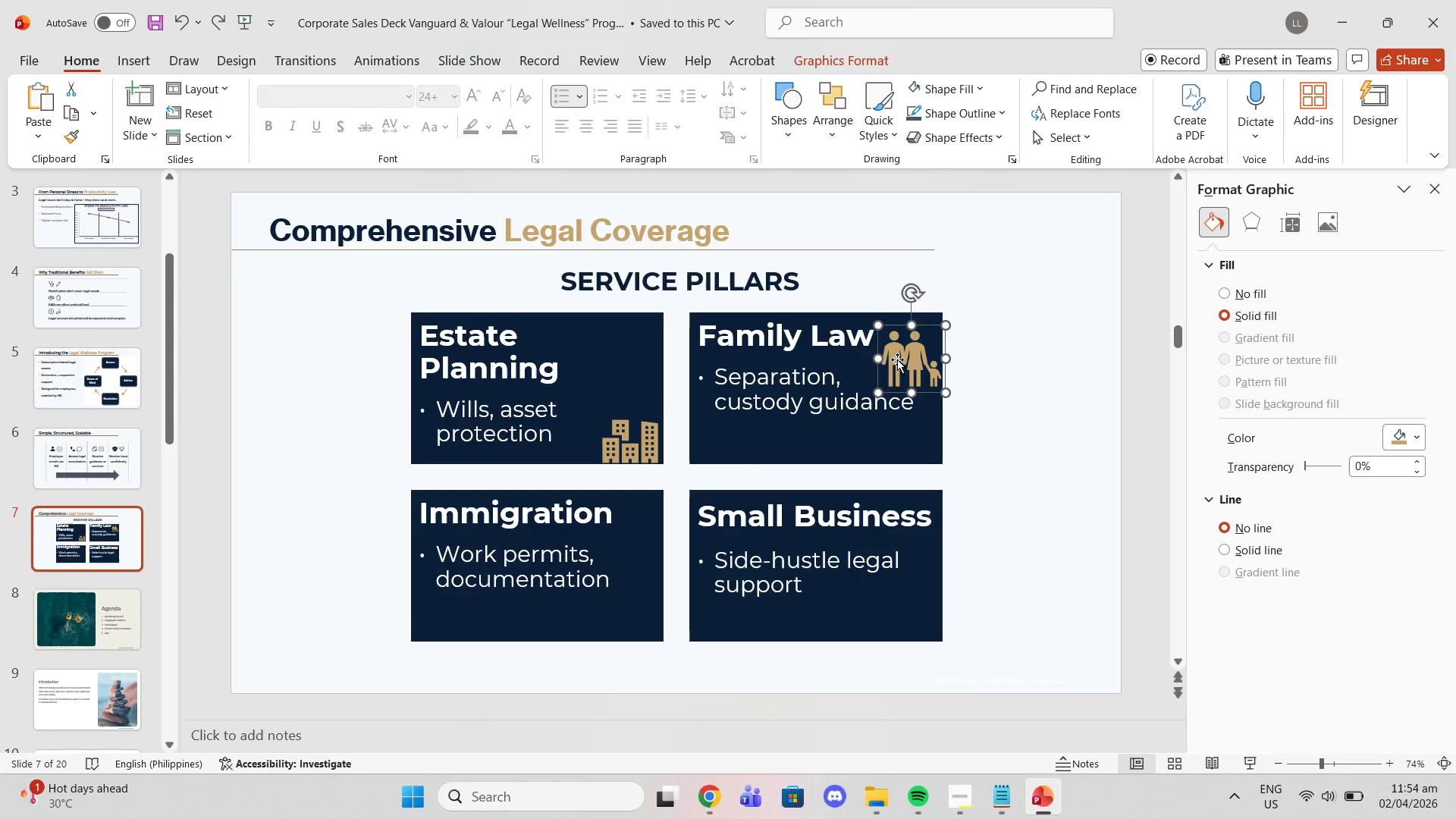 
left_click_drag(start_coordinate=[897, 359], to_coordinate=[897, 347])
 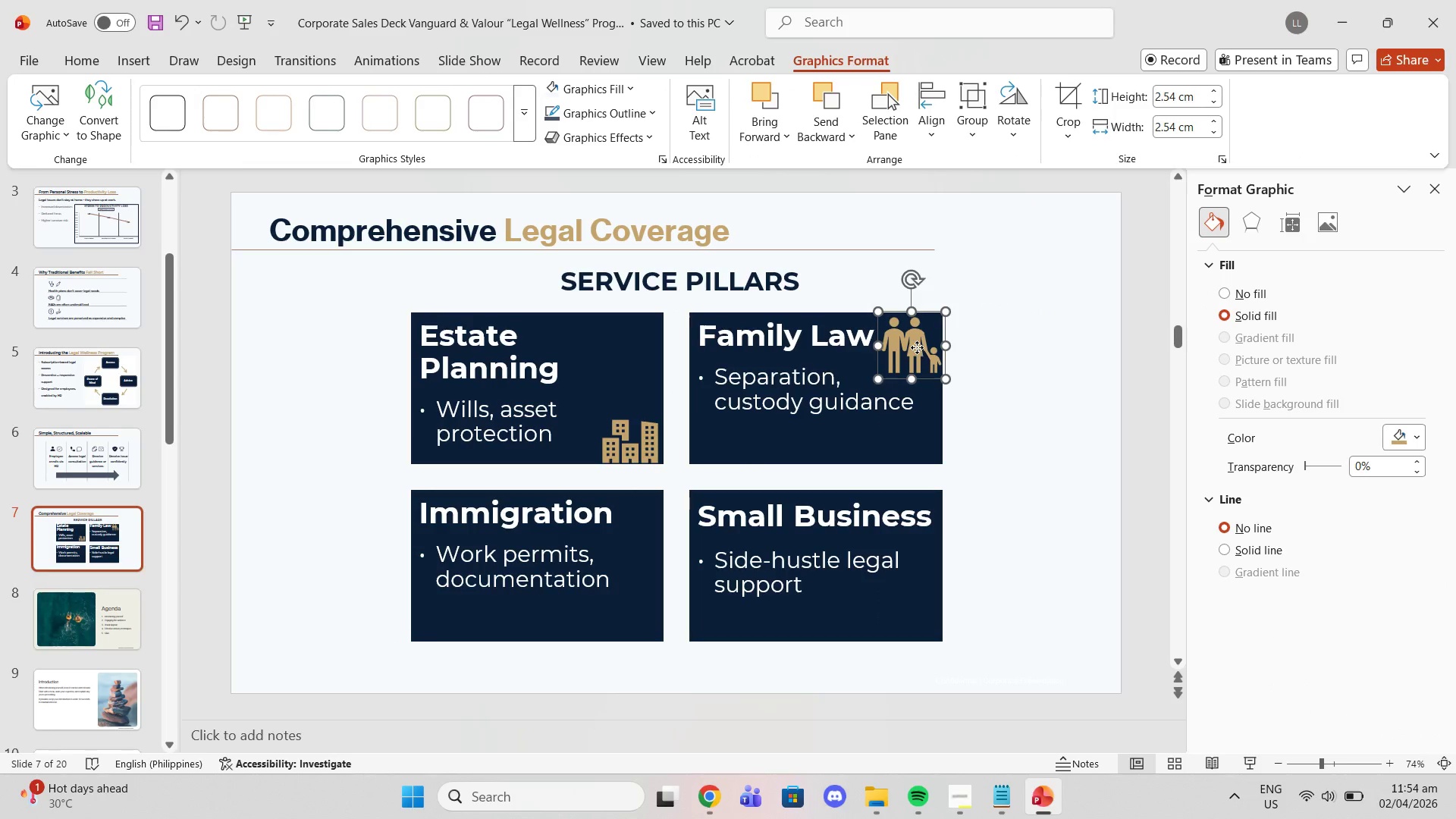 
left_click_drag(start_coordinate=[917, 347], to_coordinate=[913, 347])
 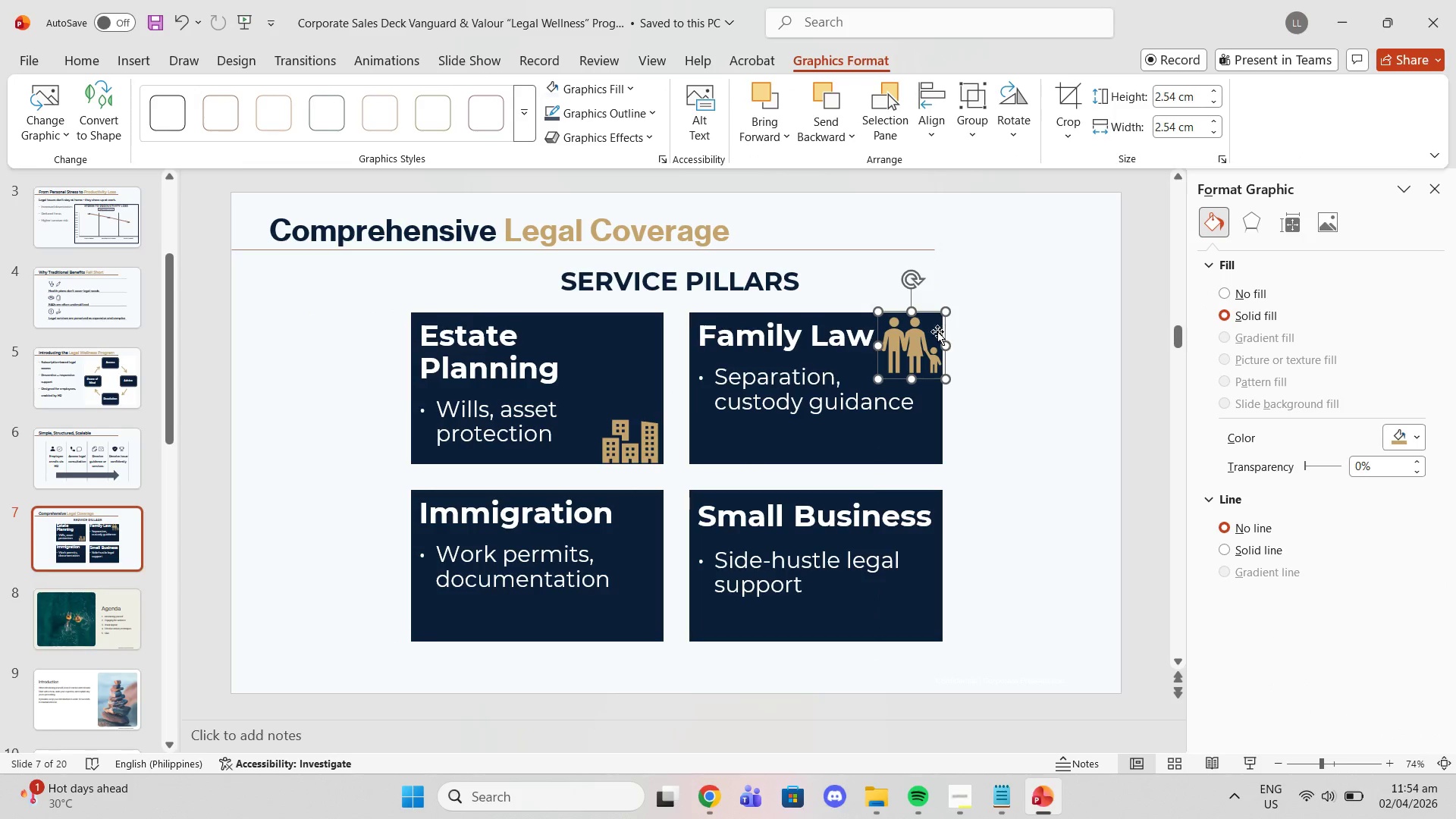 
left_click_drag(start_coordinate=[932, 339], to_coordinate=[927, 344])
 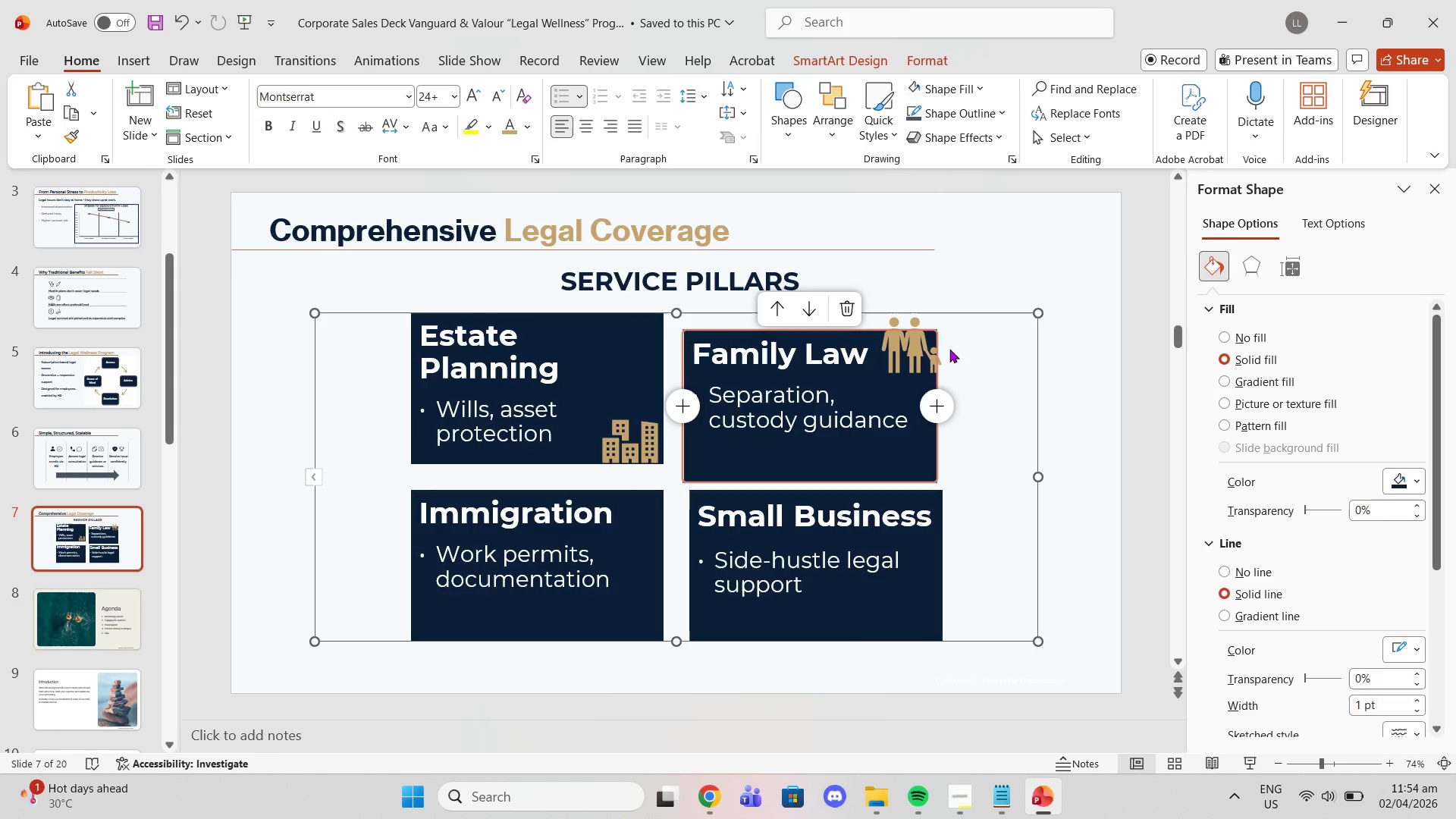 
key(Control+Z)
 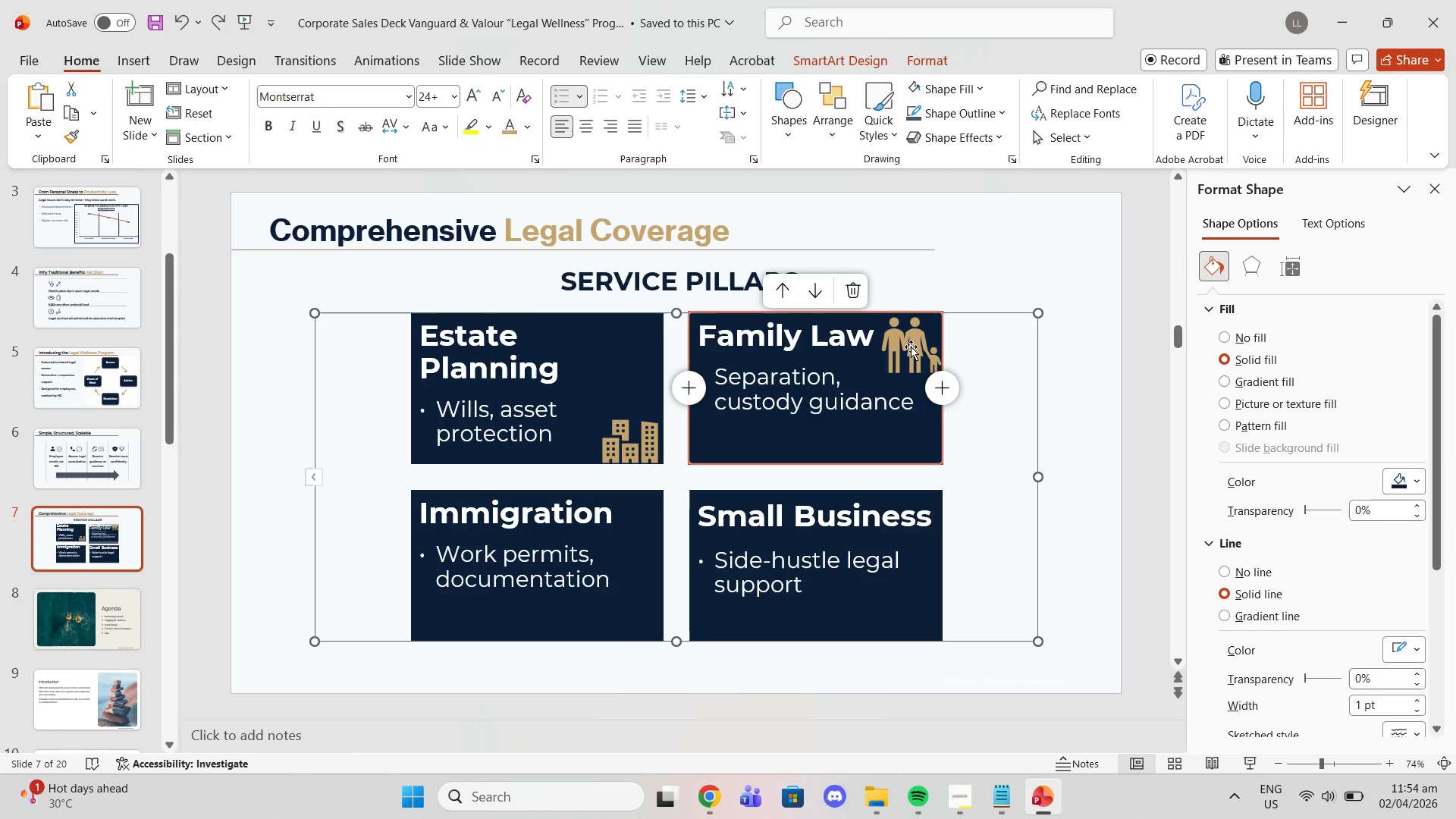 
left_click([898, 343])
 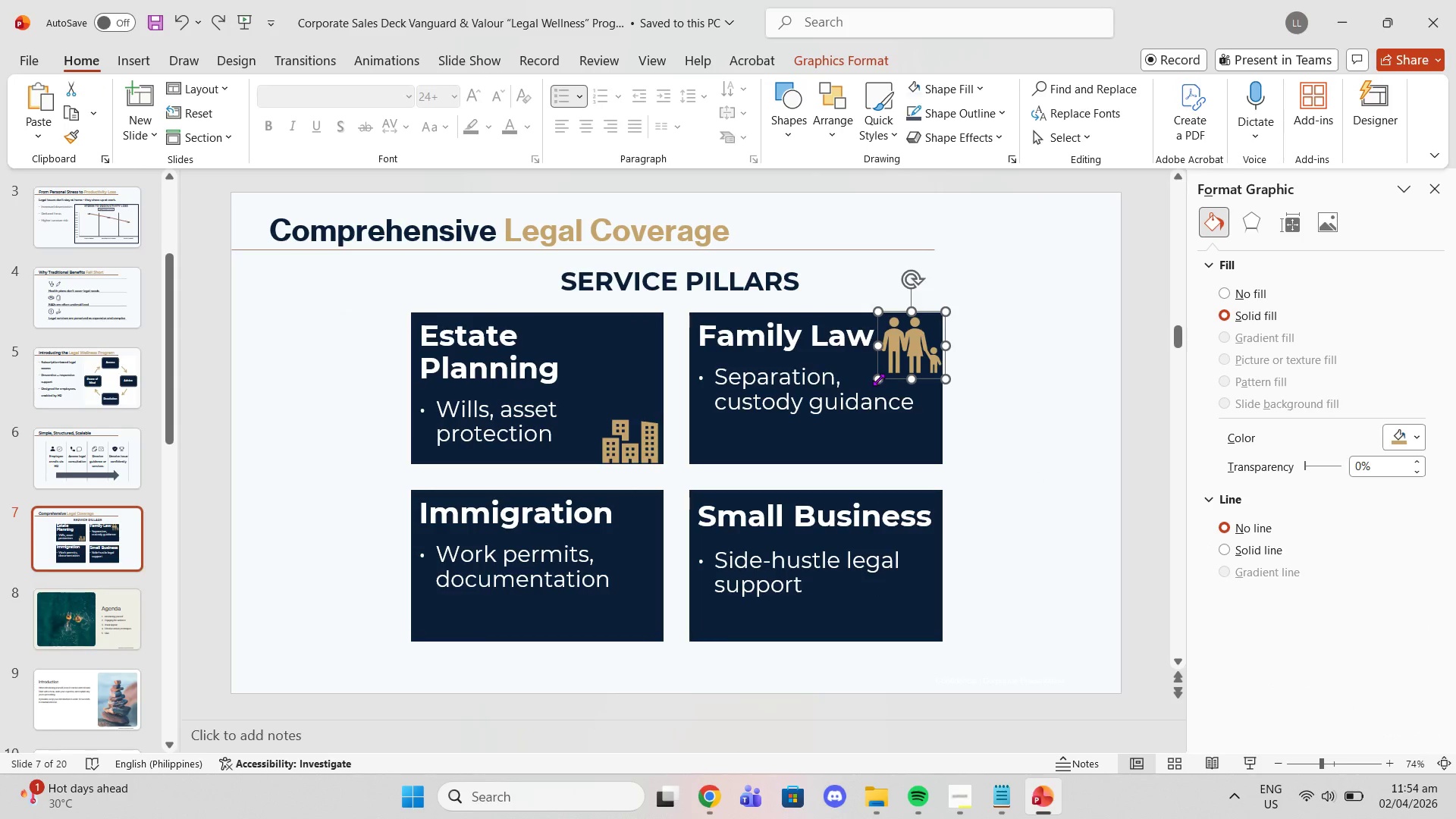 
left_click_drag(start_coordinate=[878, 379], to_coordinate=[883, 372])
 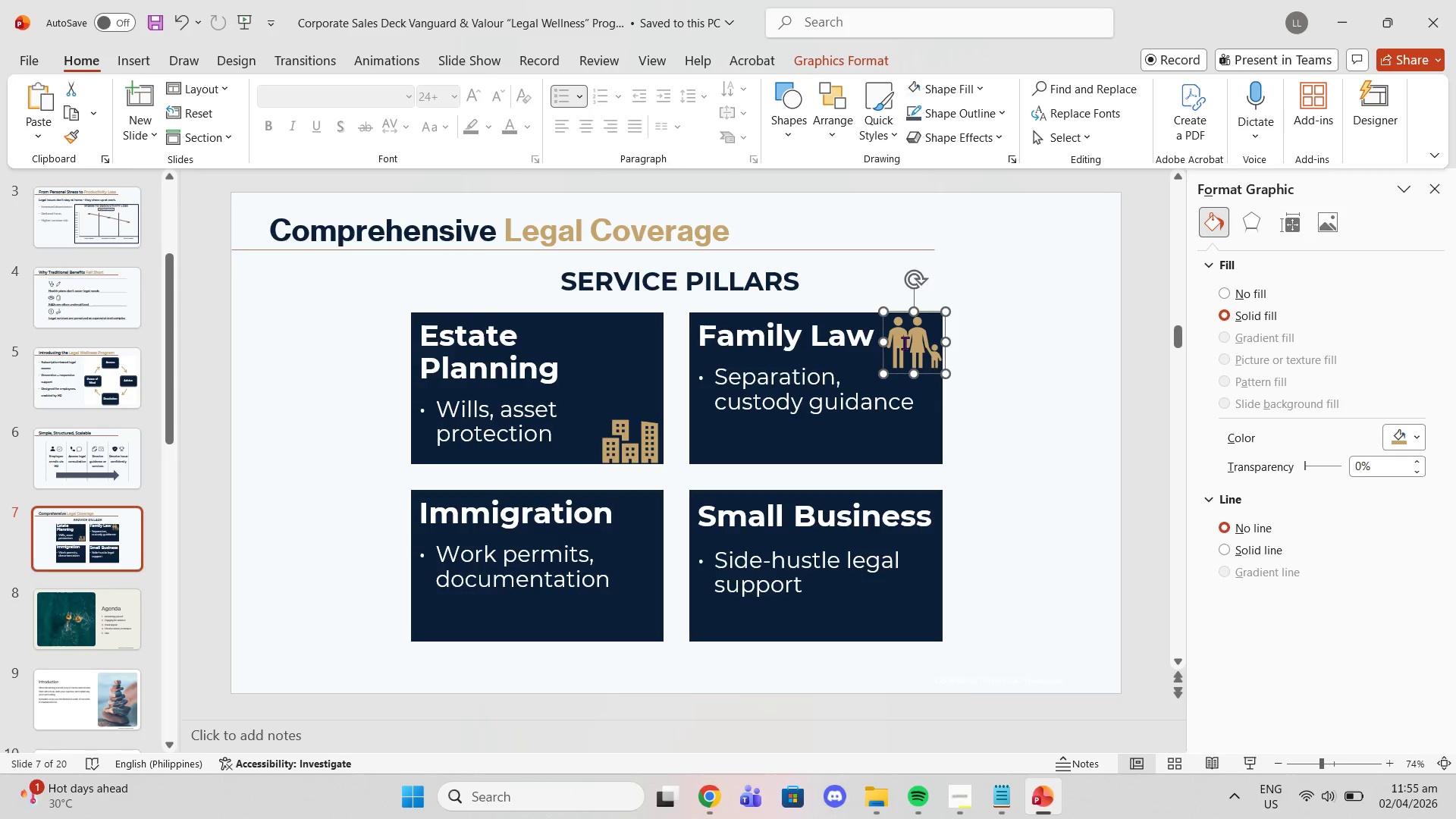 
left_click_drag(start_coordinate=[905, 343], to_coordinate=[902, 352])
 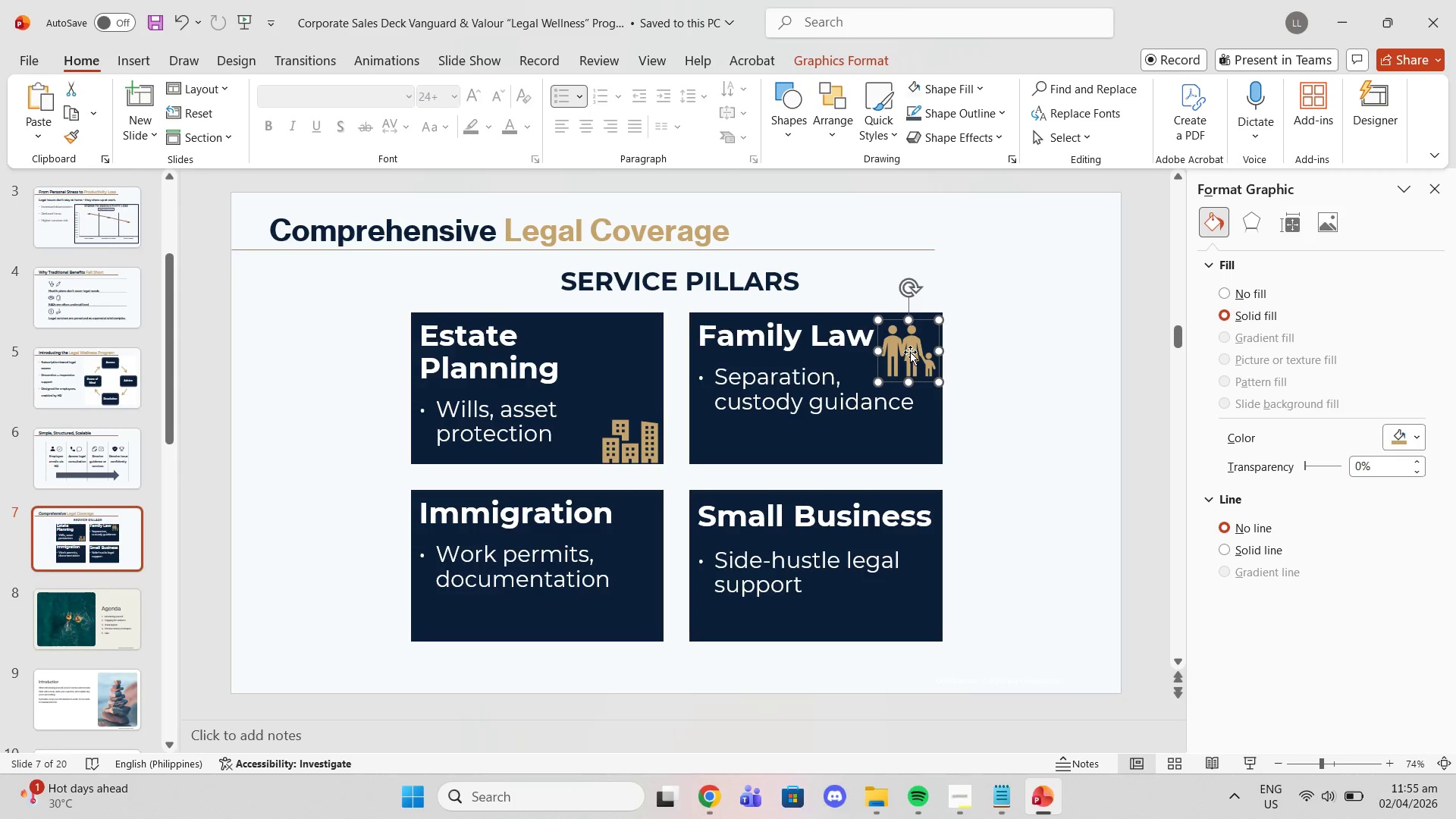 
left_click_drag(start_coordinate=[910, 352], to_coordinate=[908, 347])
 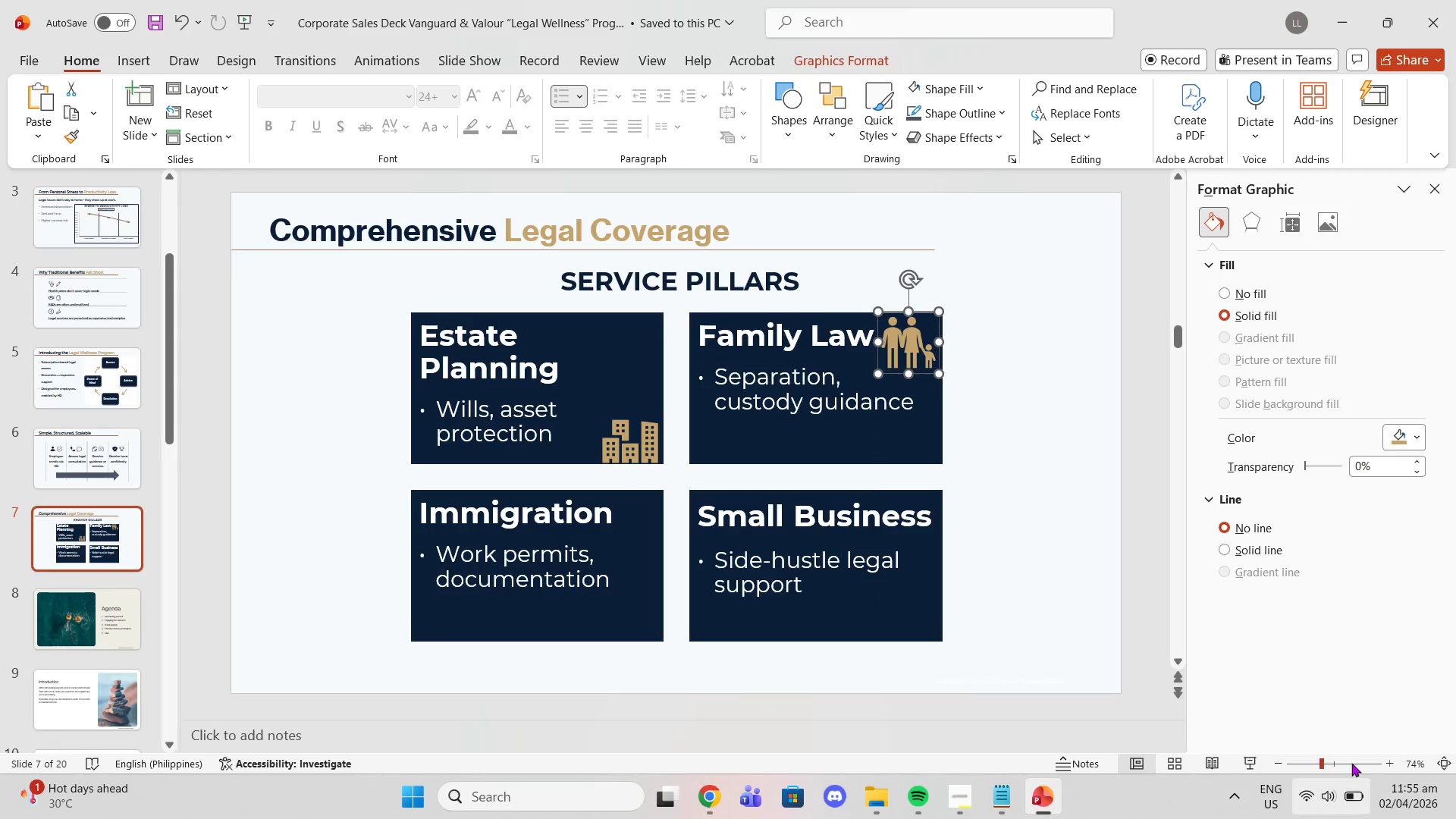 
double_click([1385, 764])
 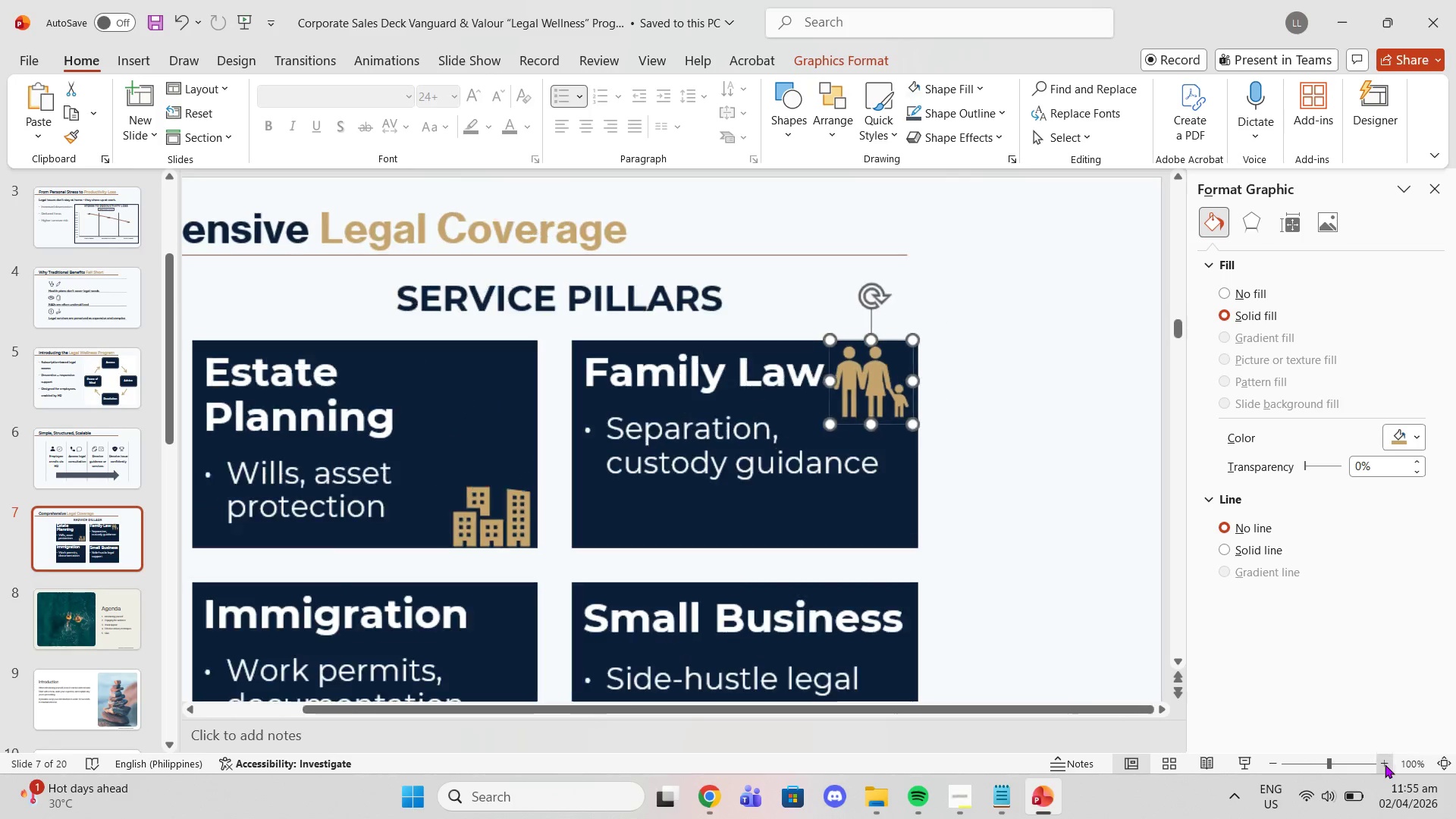 
triple_click([1385, 764])
 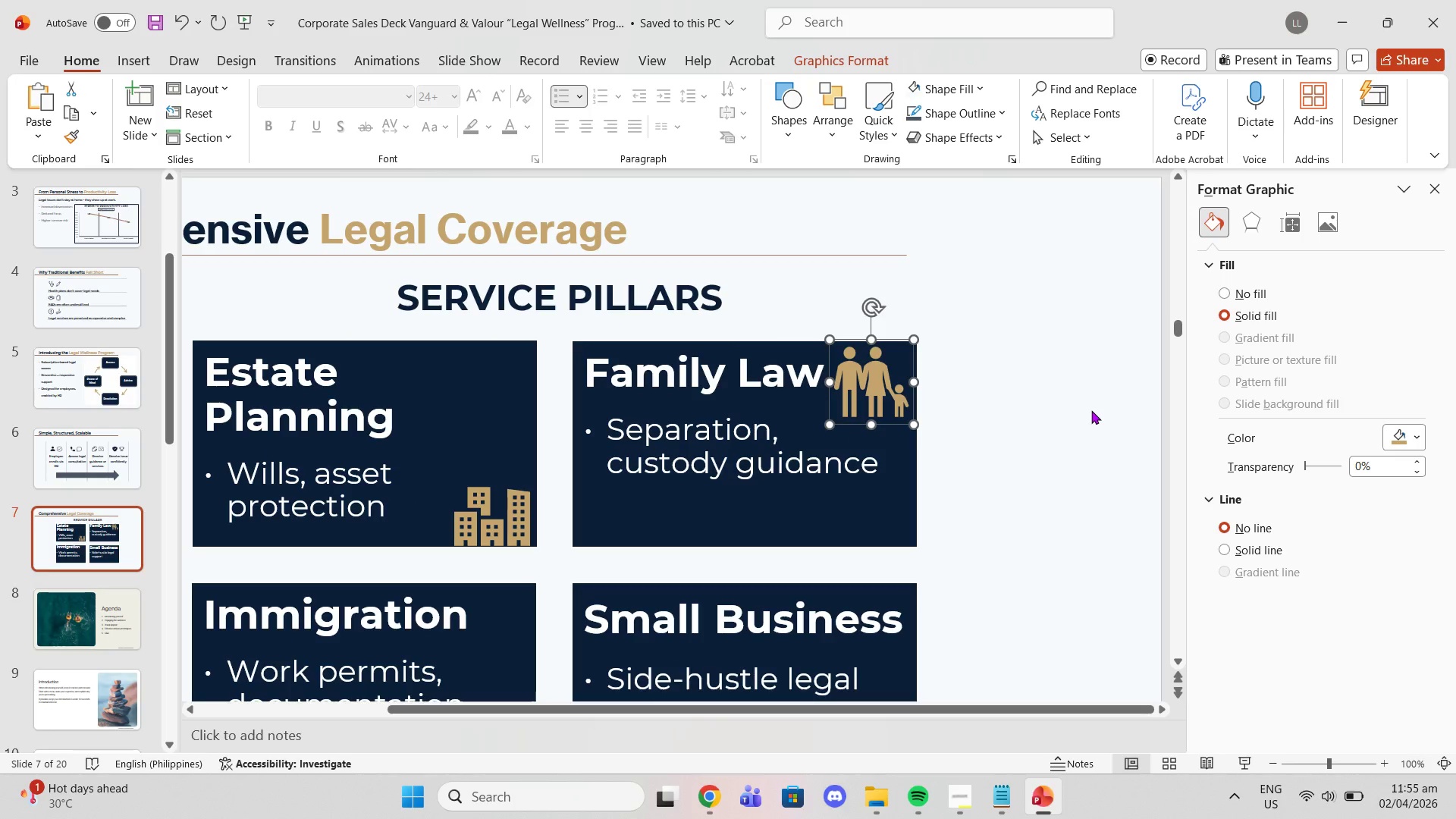 
wait(10.14)
 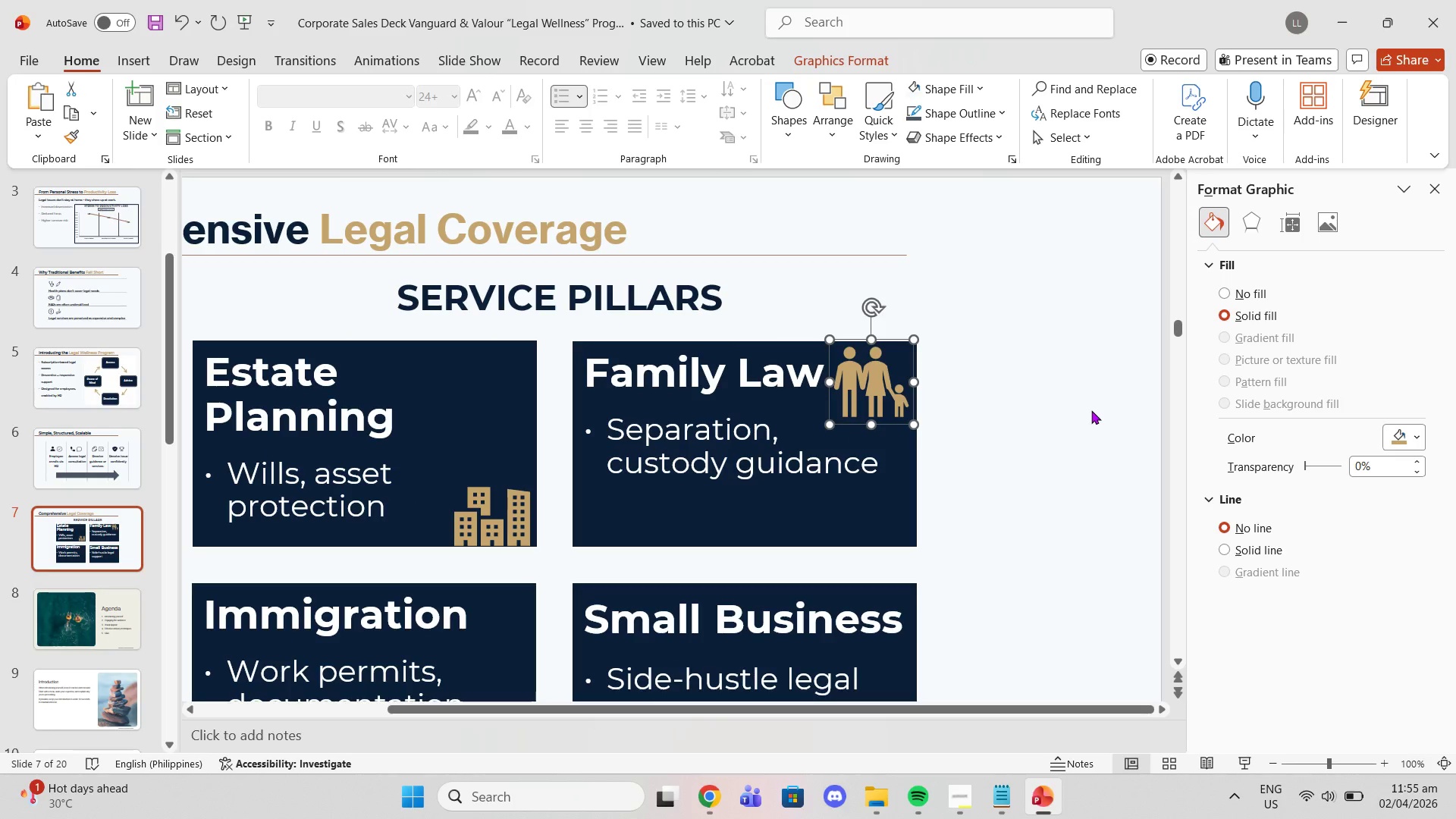 
left_click_drag(start_coordinate=[893, 361], to_coordinate=[893, 365])
 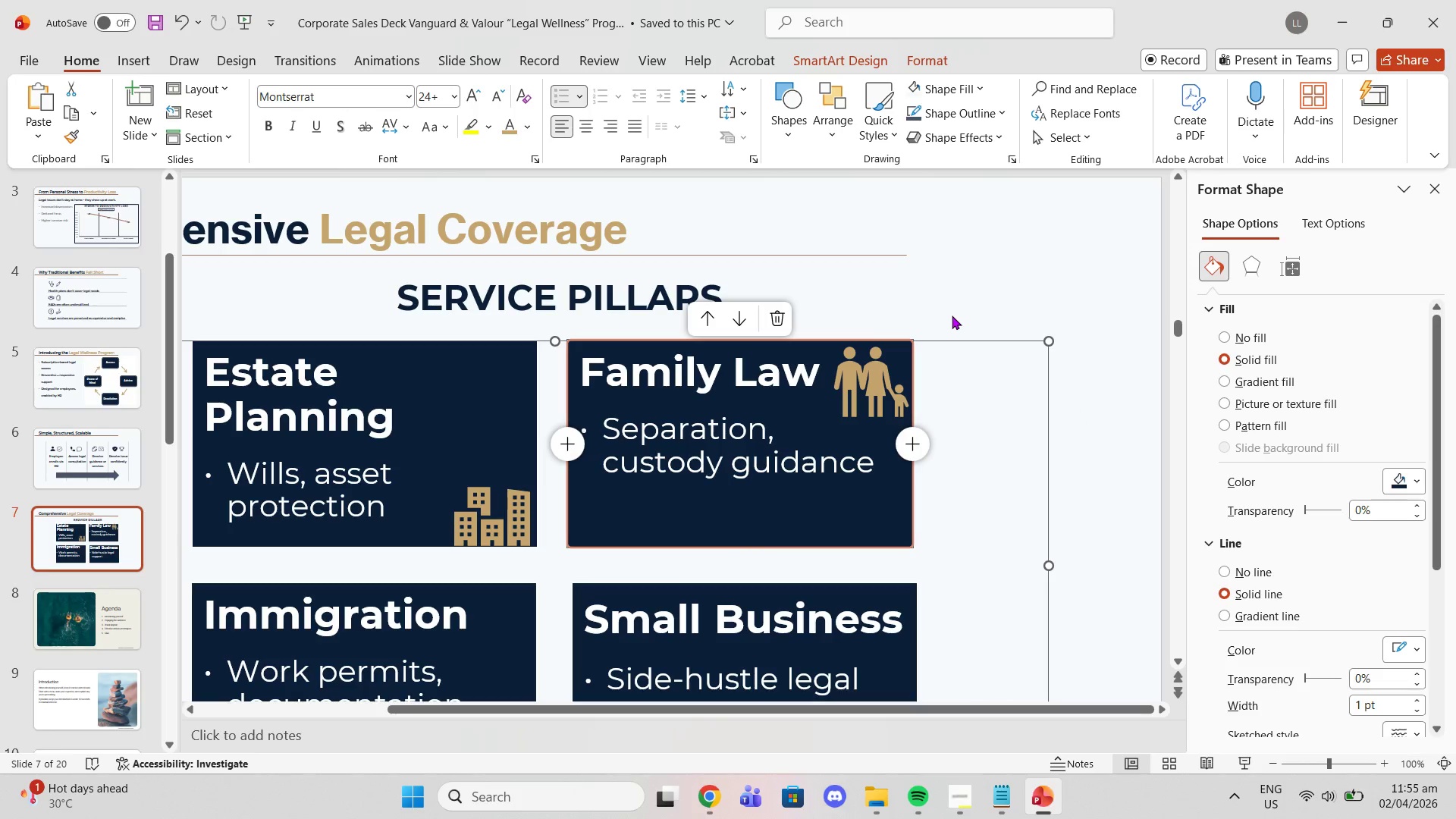 
key(Control+Z)
 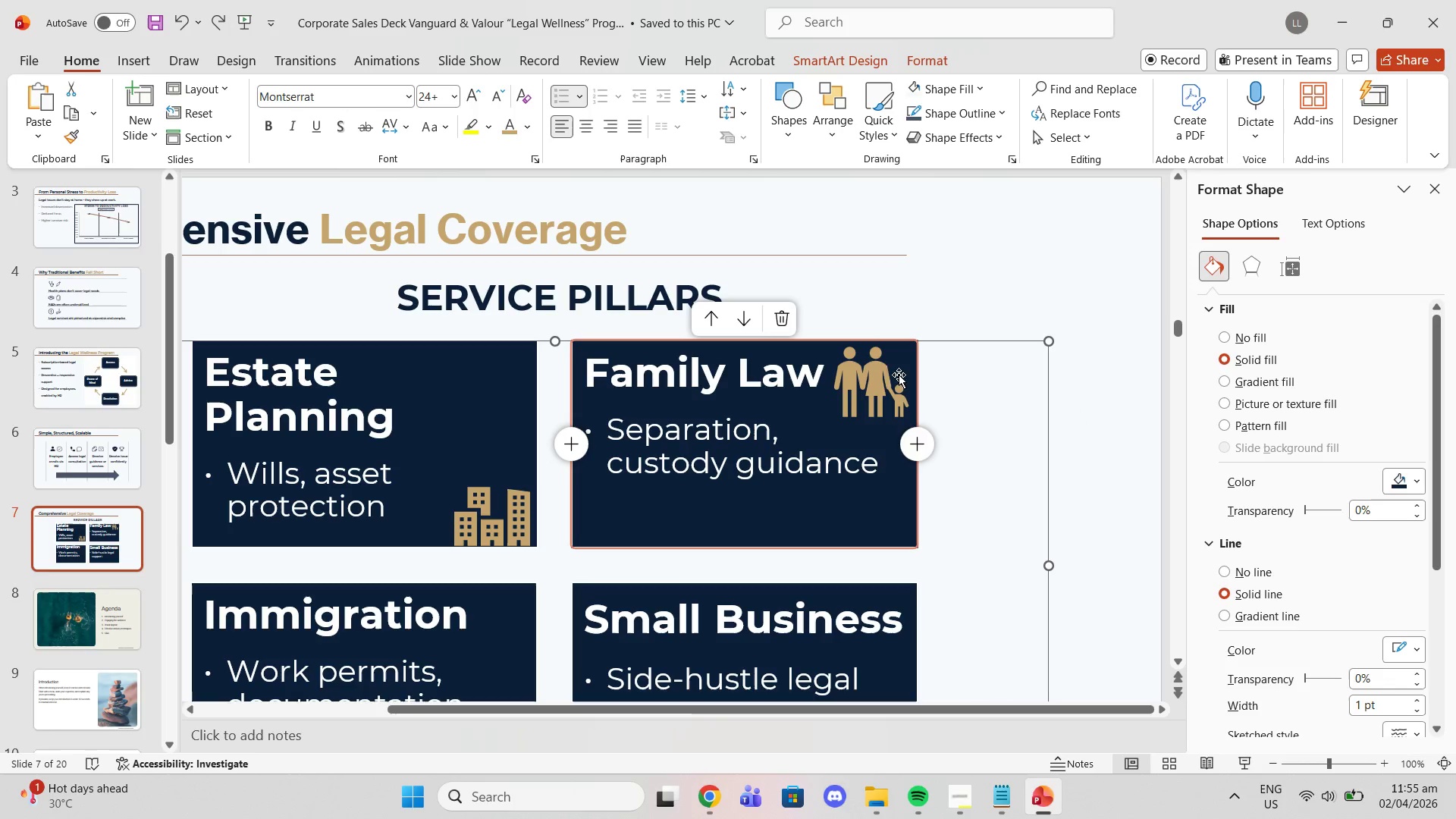 
left_click([851, 380])
 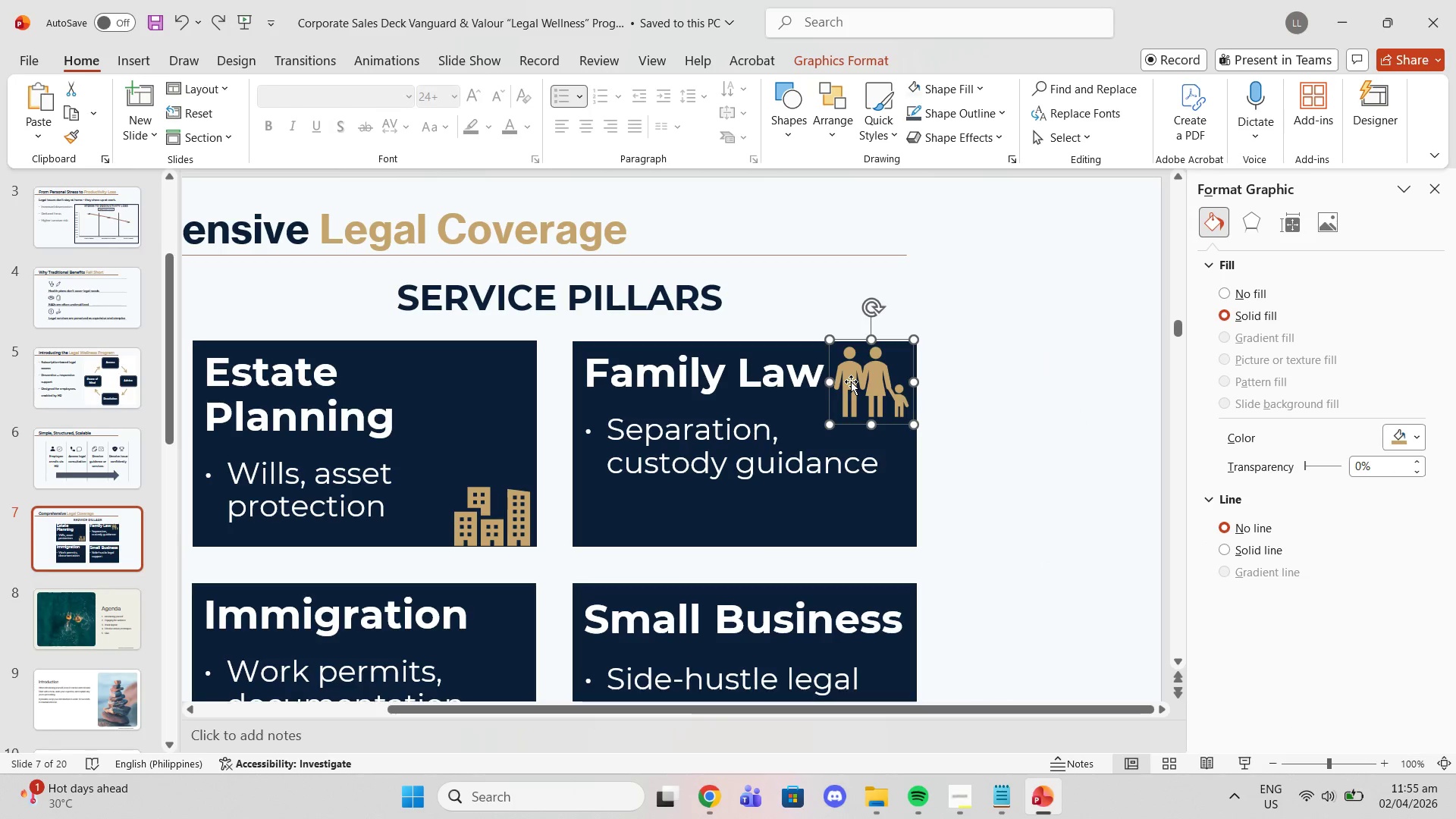 
left_click_drag(start_coordinate=[851, 381], to_coordinate=[855, 384])
 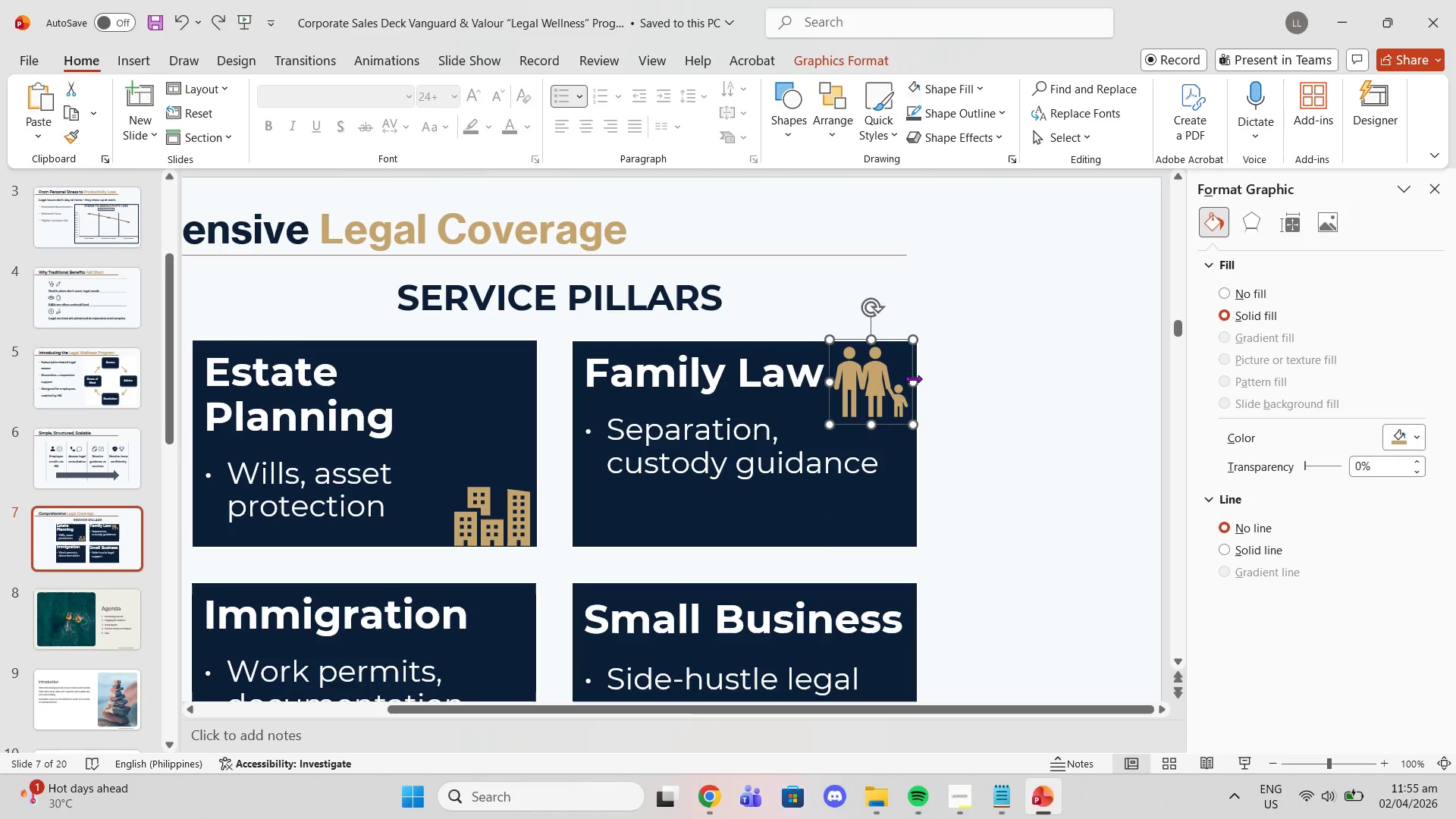 
wait(6.53)
 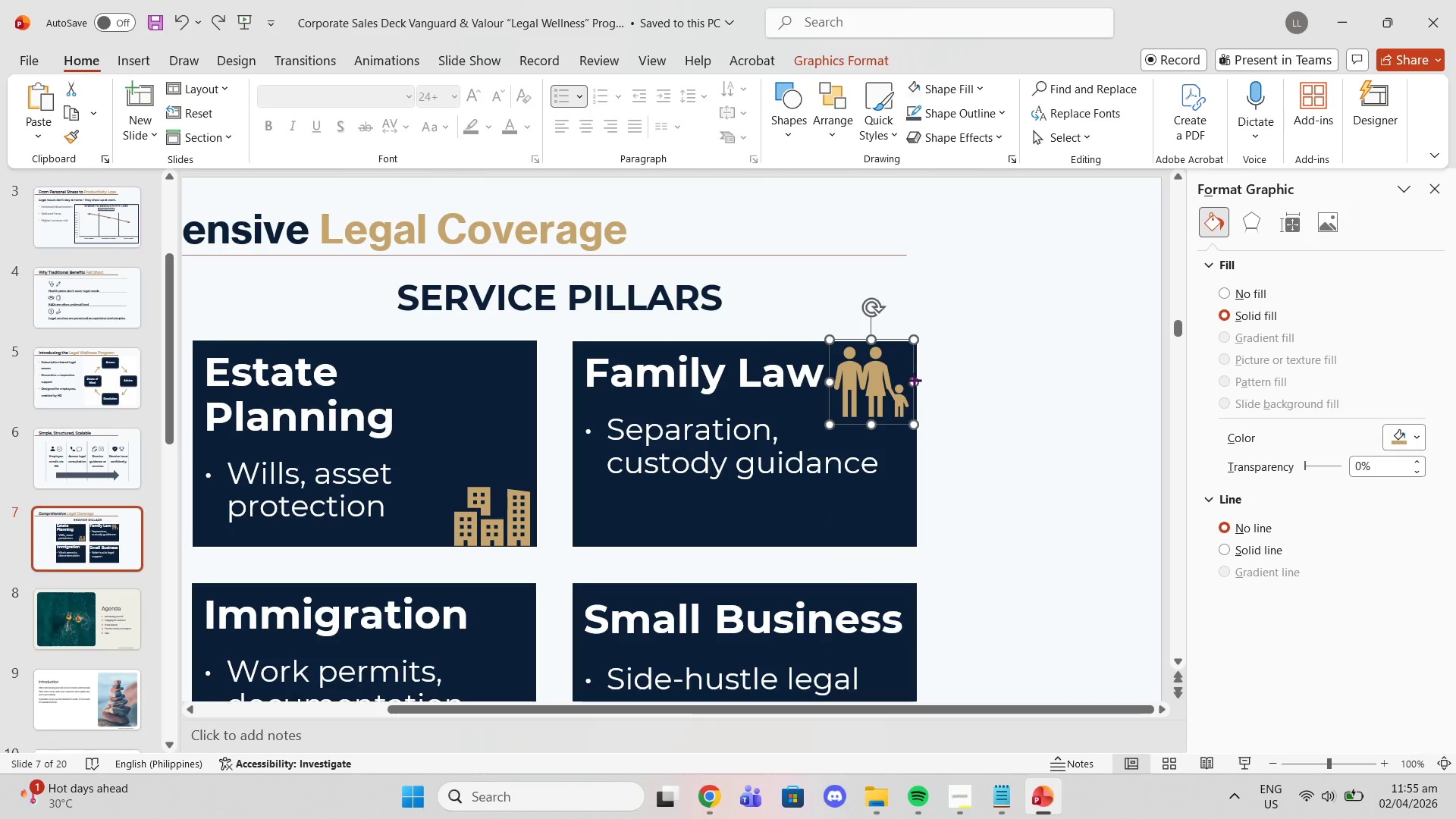 
key(Control+Z)
 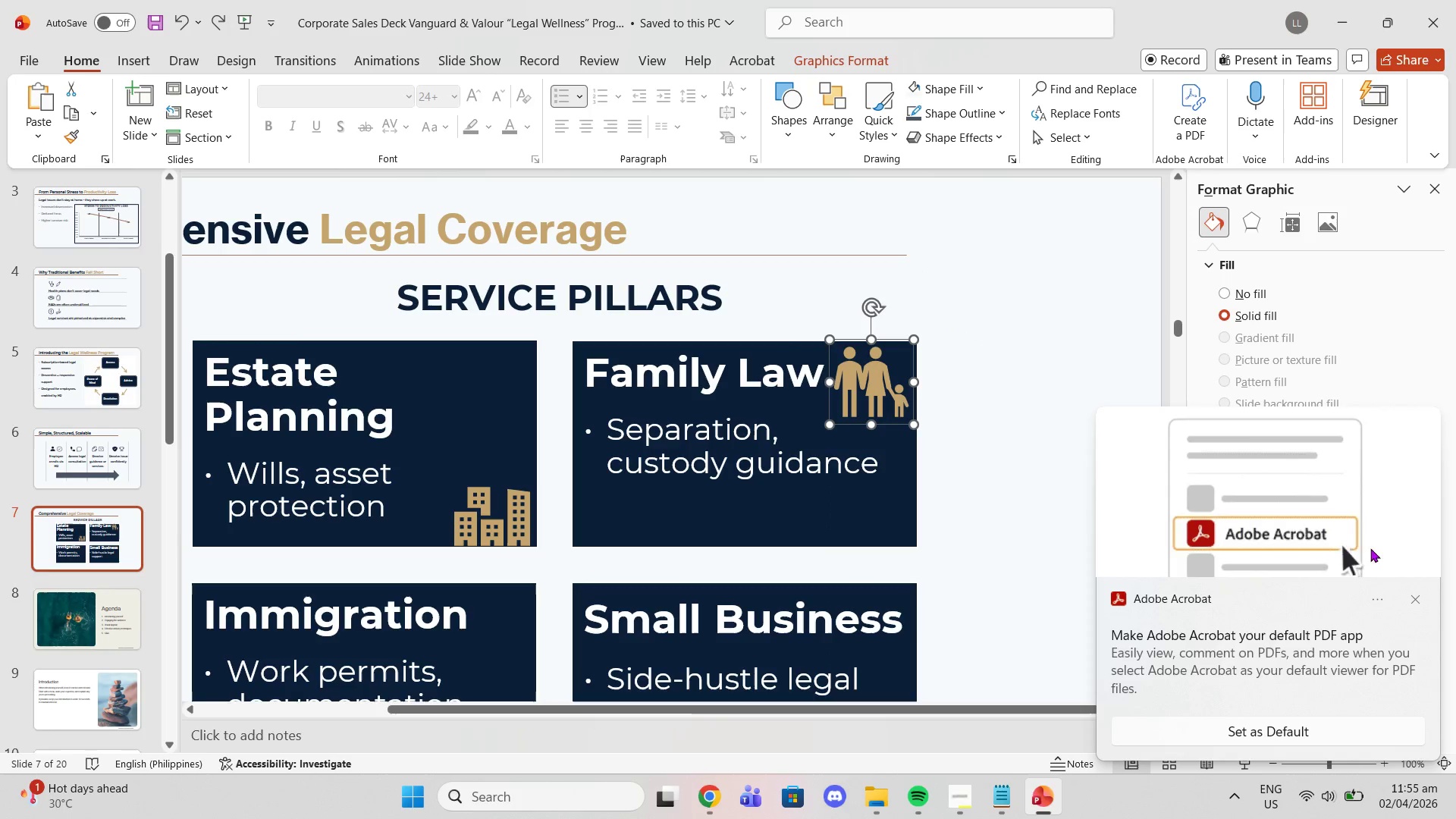 
left_click([1420, 598])
 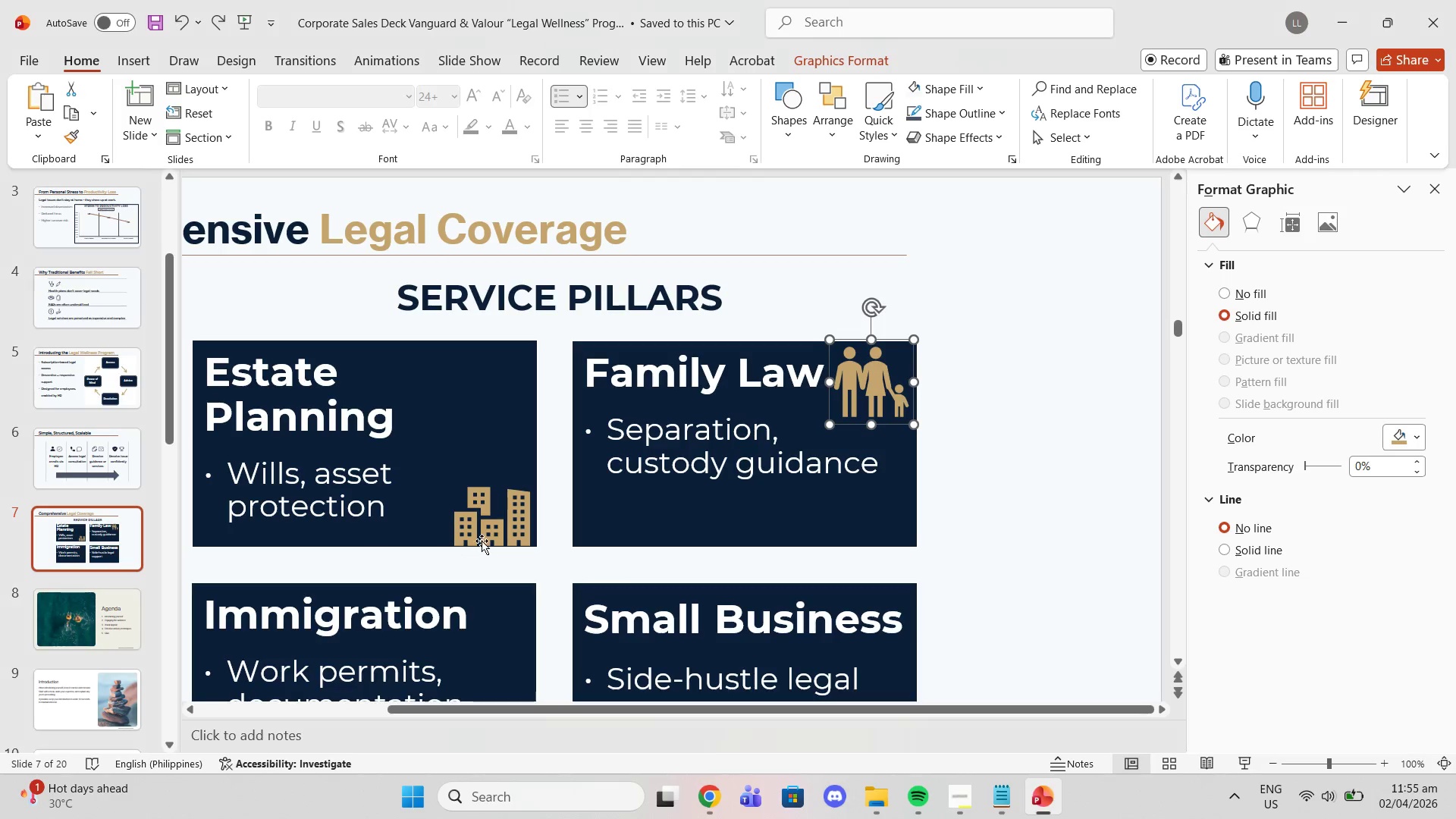 
left_click([475, 538])
 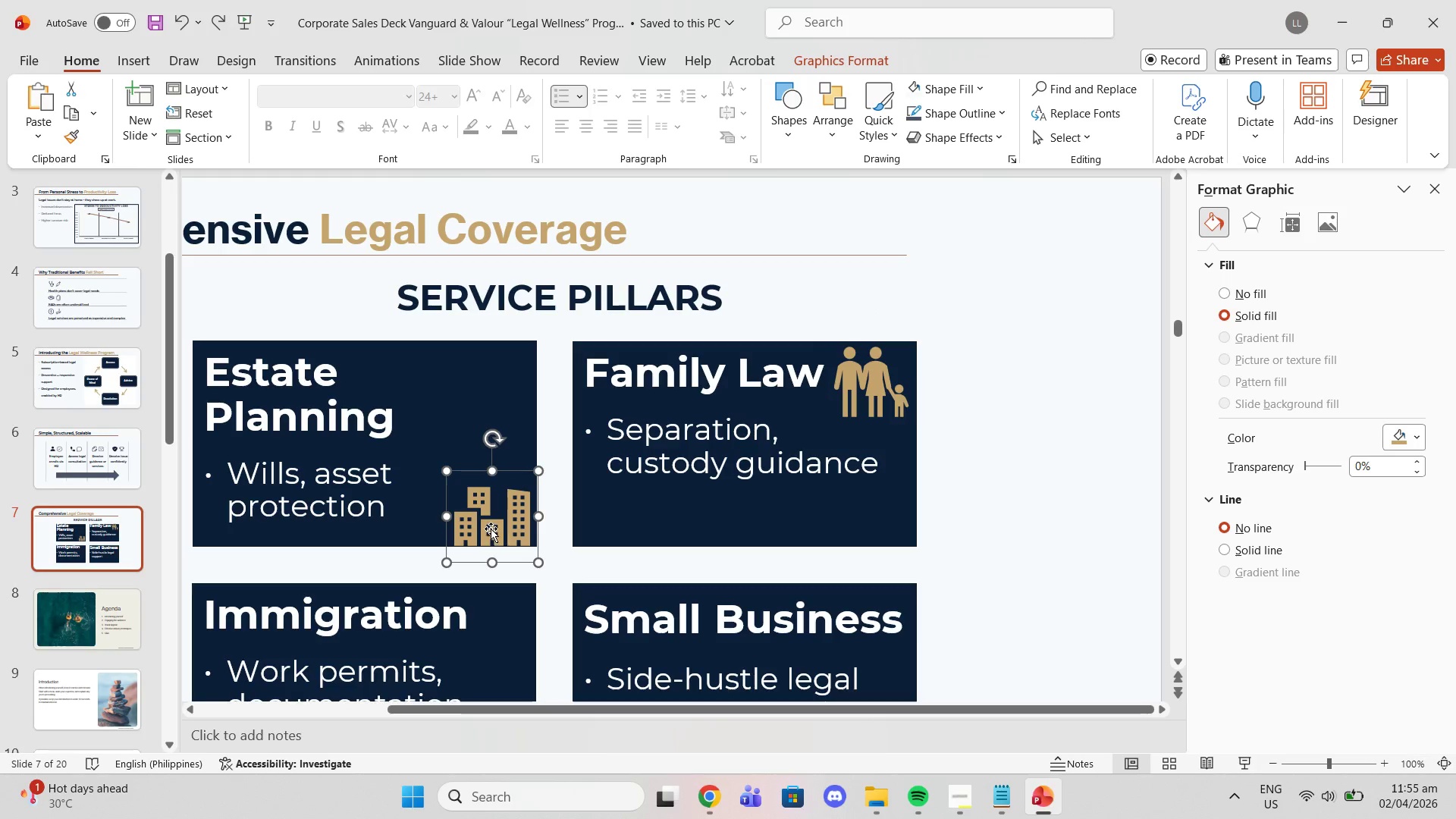 
left_click_drag(start_coordinate=[491, 529], to_coordinate=[989, 385])
 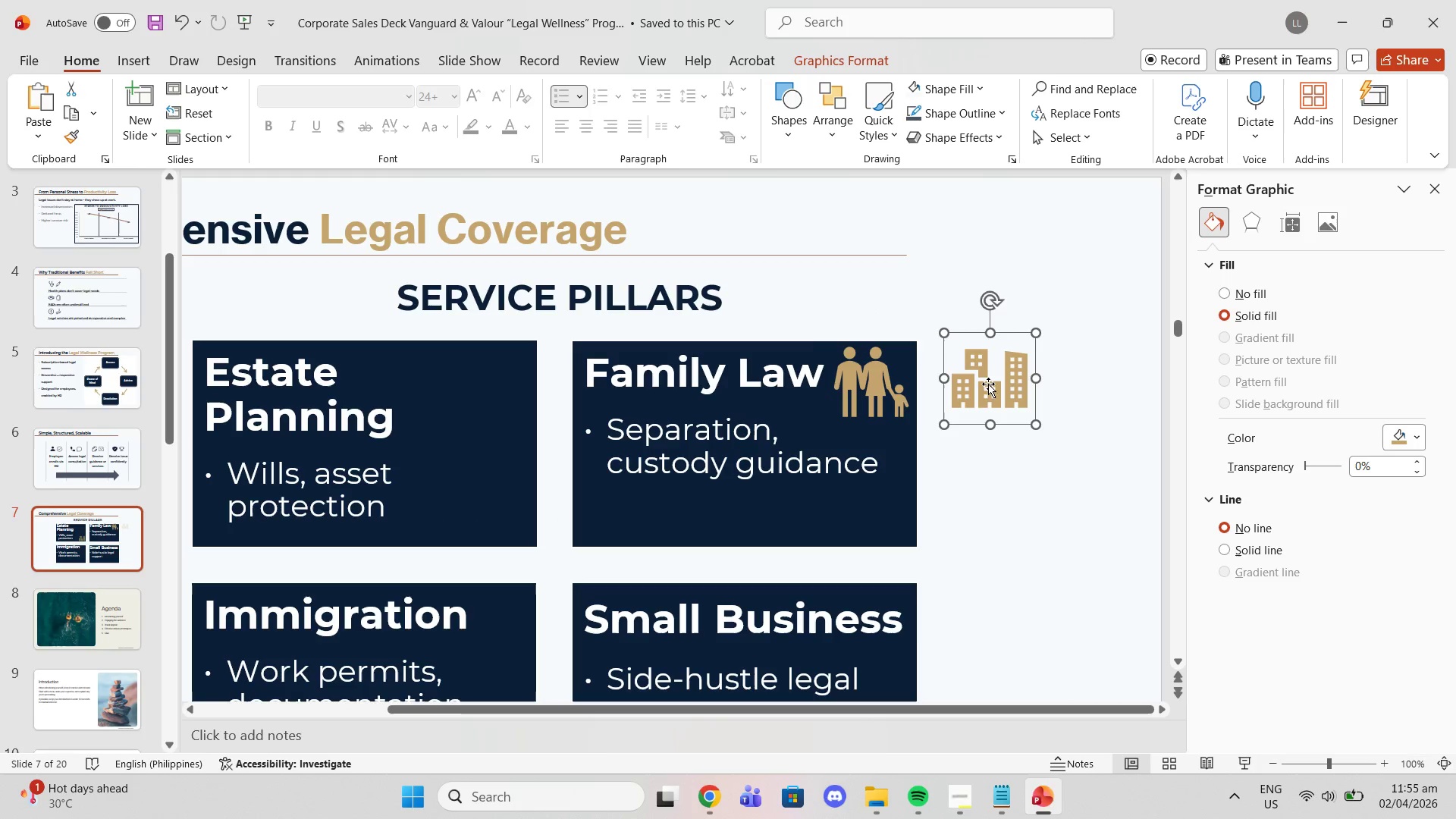 
left_click_drag(start_coordinate=[988, 384], to_coordinate=[988, 389])
 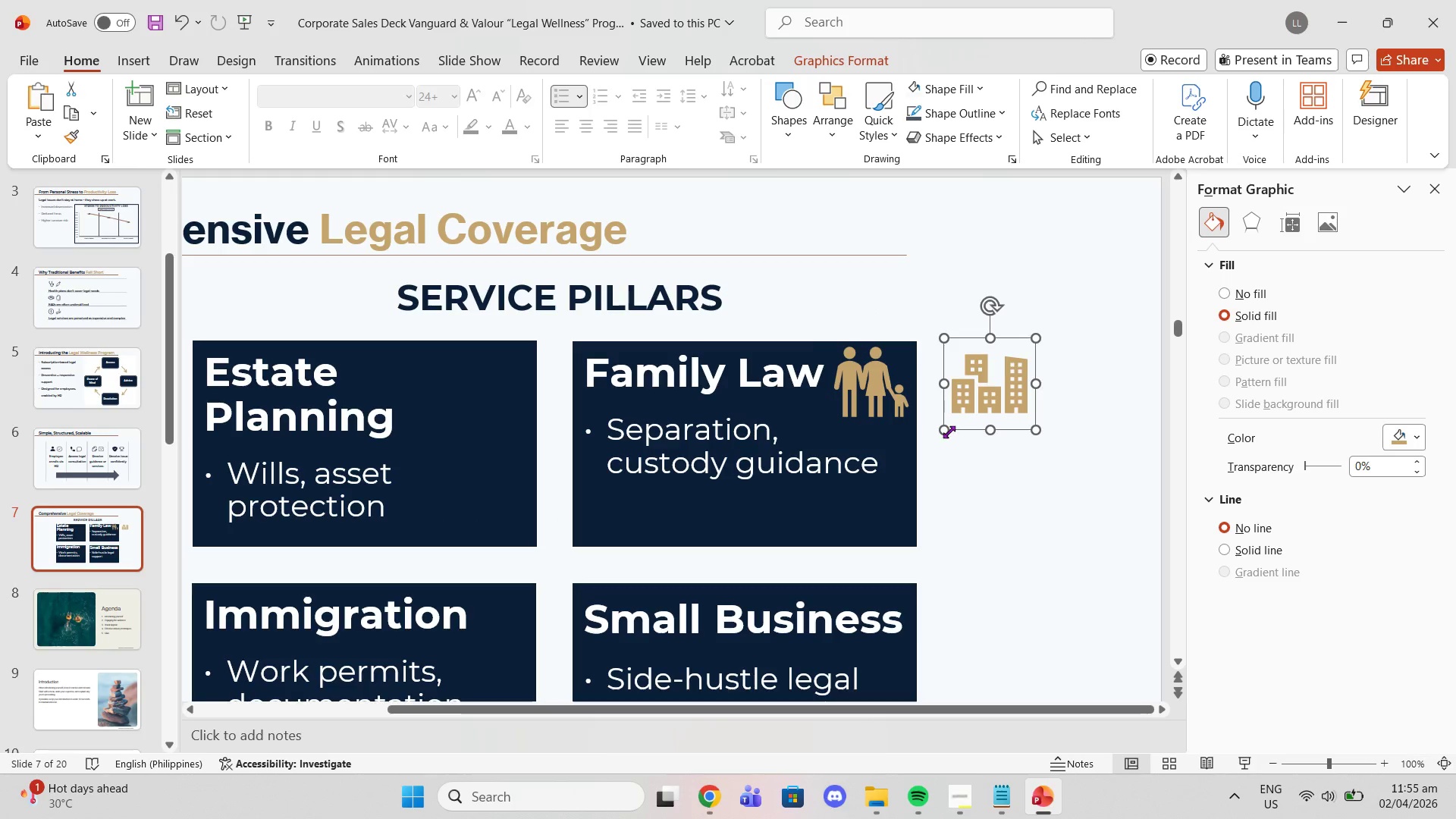 
left_click_drag(start_coordinate=[946, 431], to_coordinate=[952, 422])
 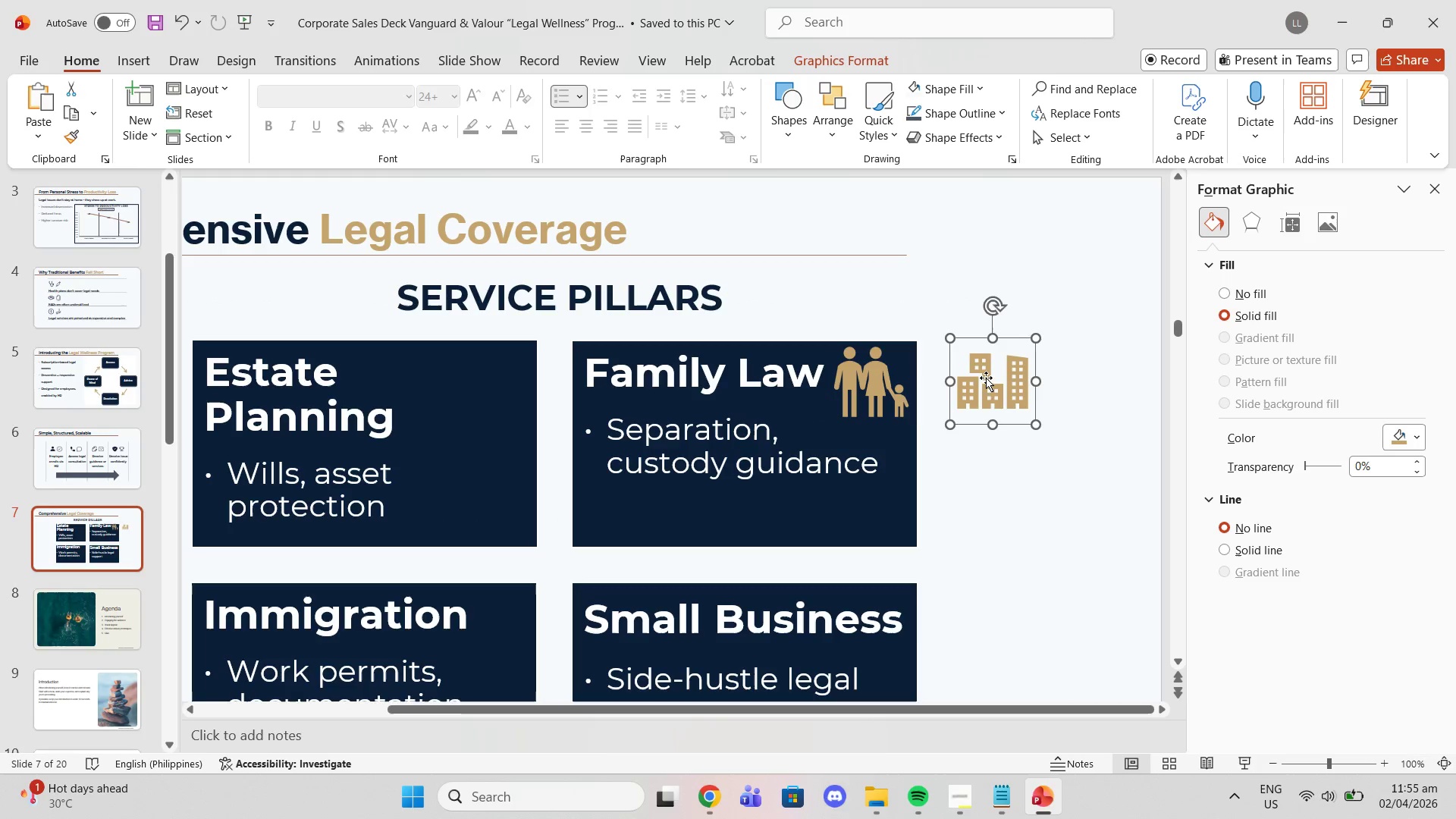 
left_click_drag(start_coordinate=[986, 378], to_coordinate=[972, 381])
 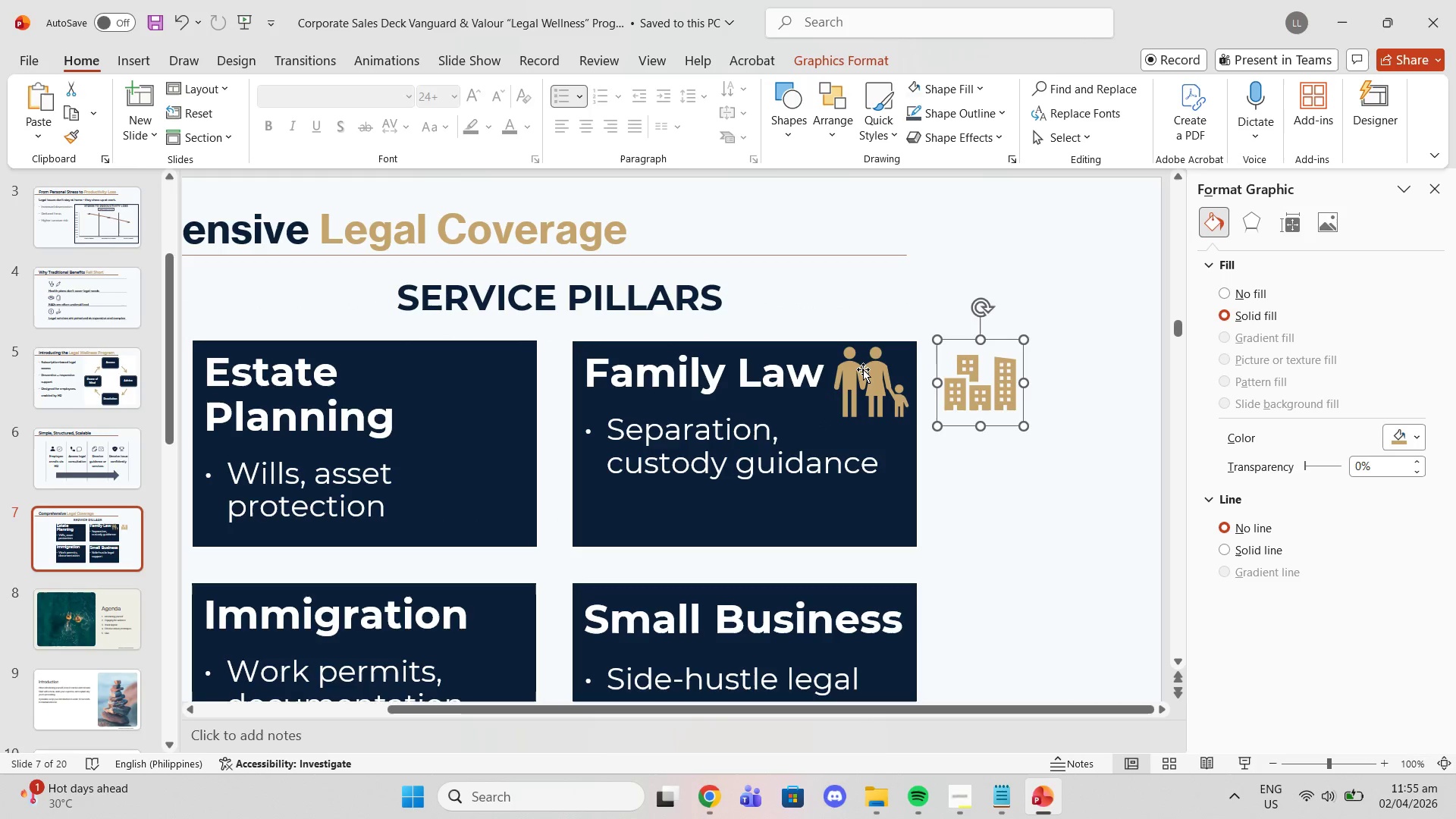 
left_click([863, 369])
 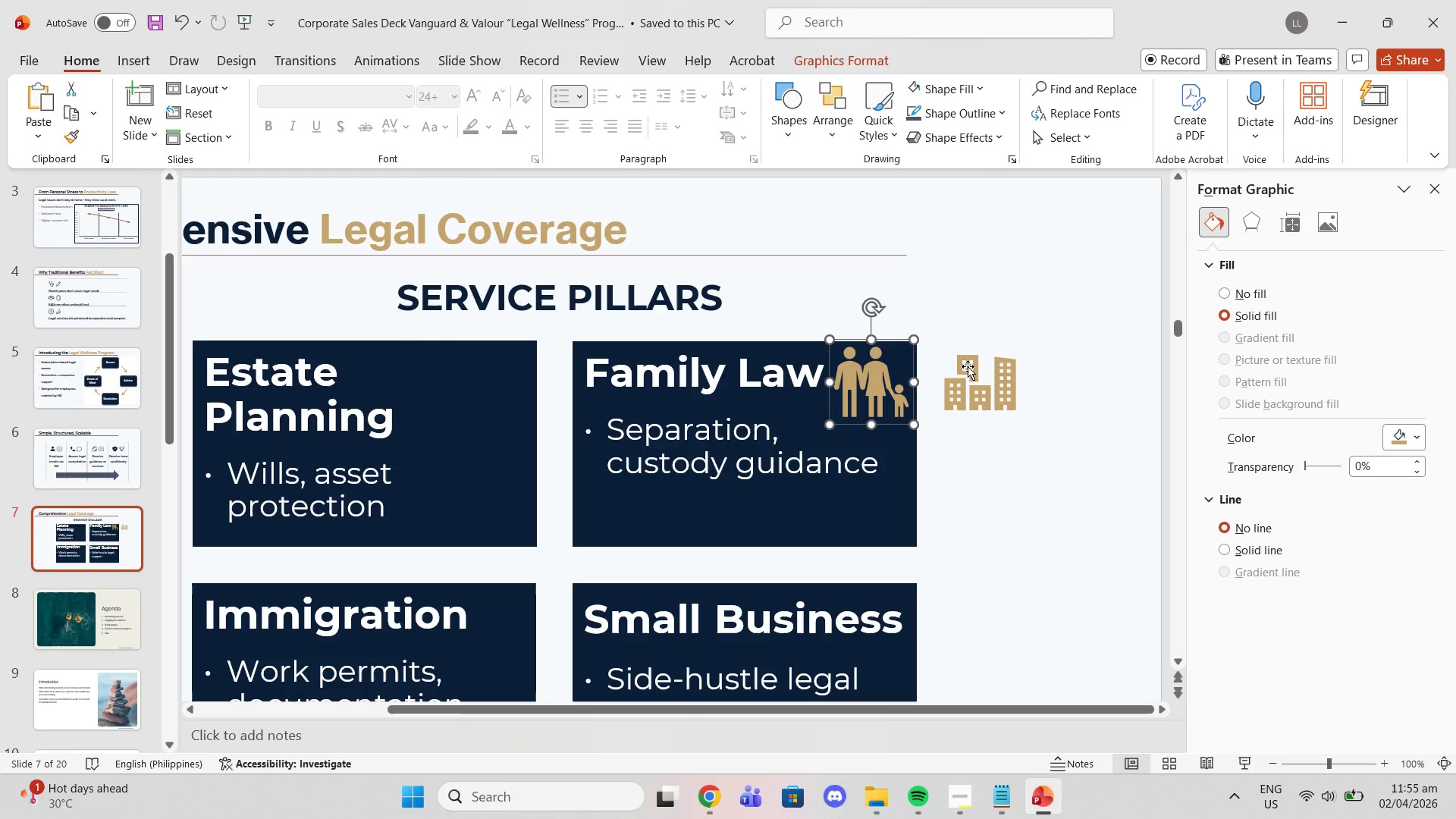 
left_click([968, 366])
 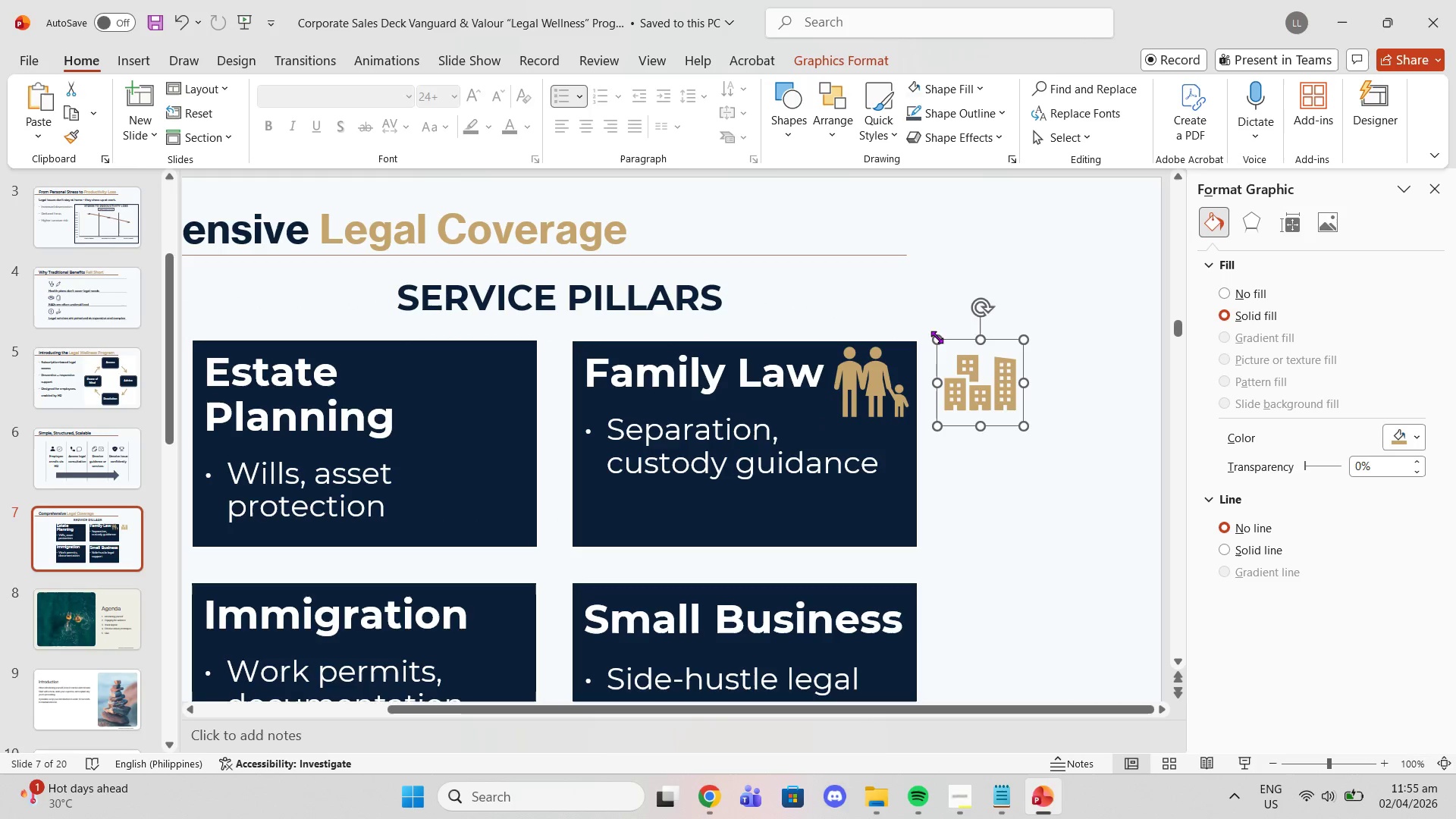 
left_click_drag(start_coordinate=[937, 337], to_coordinate=[940, 340])
 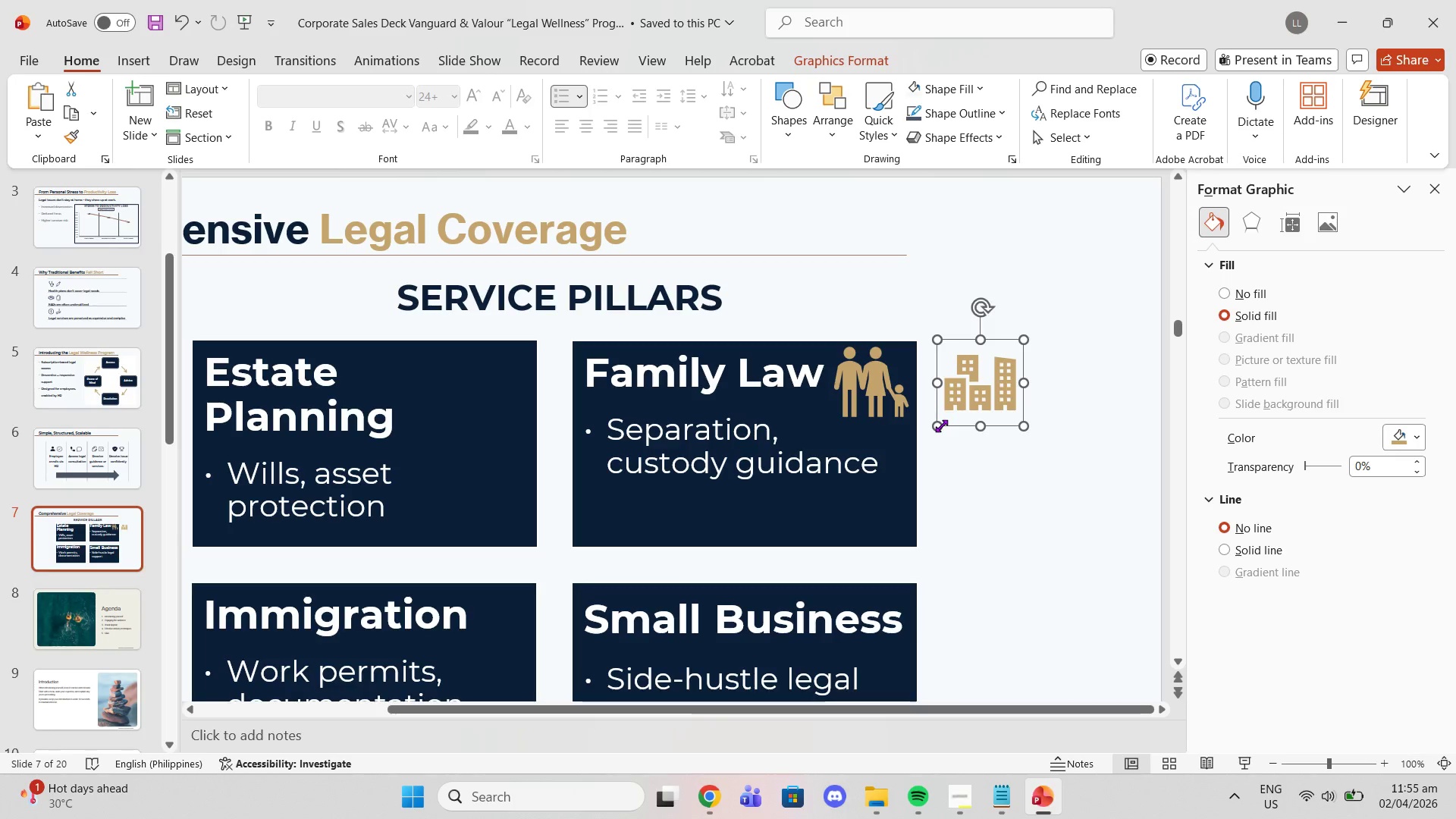 
left_click_drag(start_coordinate=[941, 425], to_coordinate=[943, 422])
 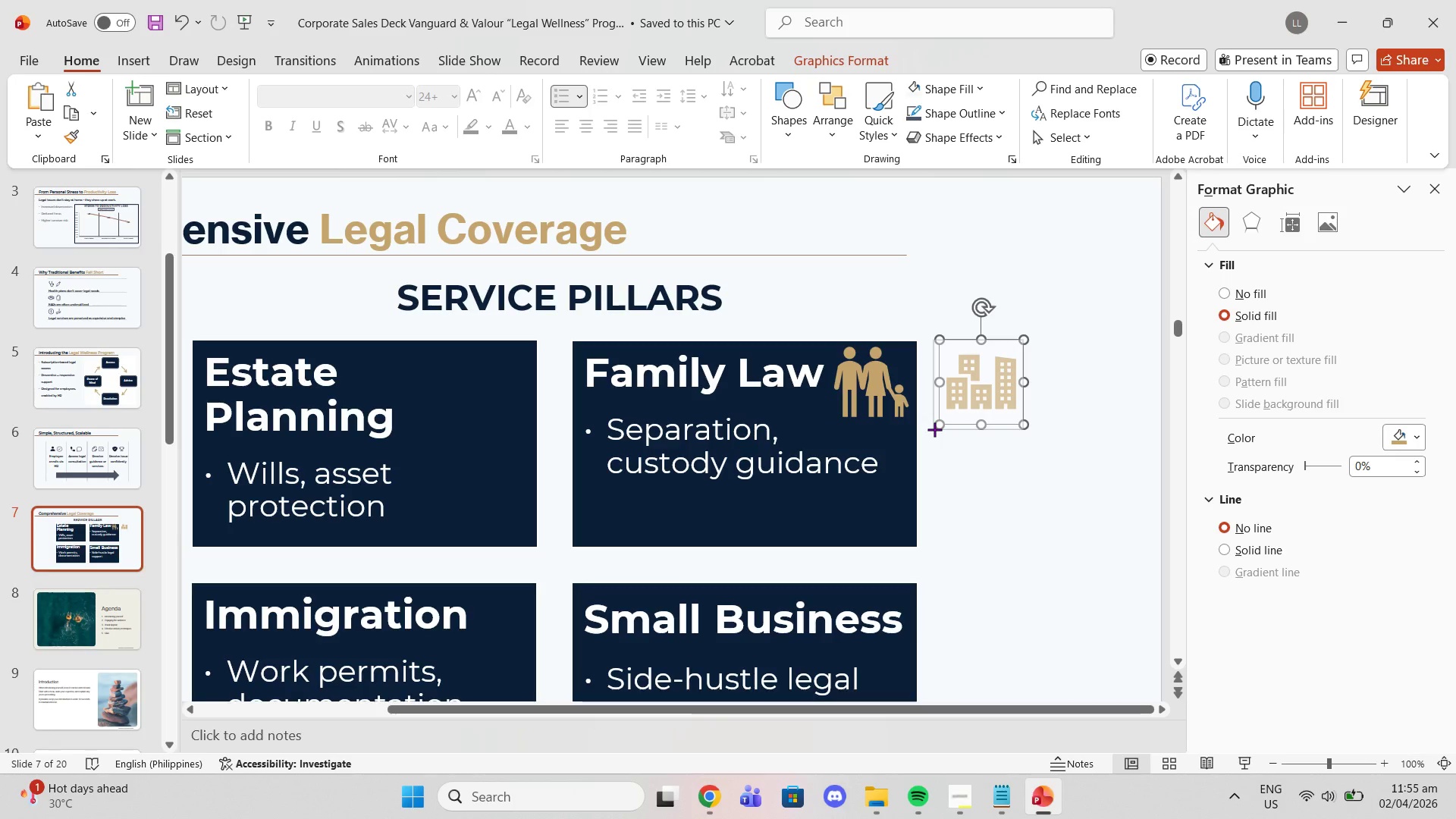 
left_click([937, 428])
 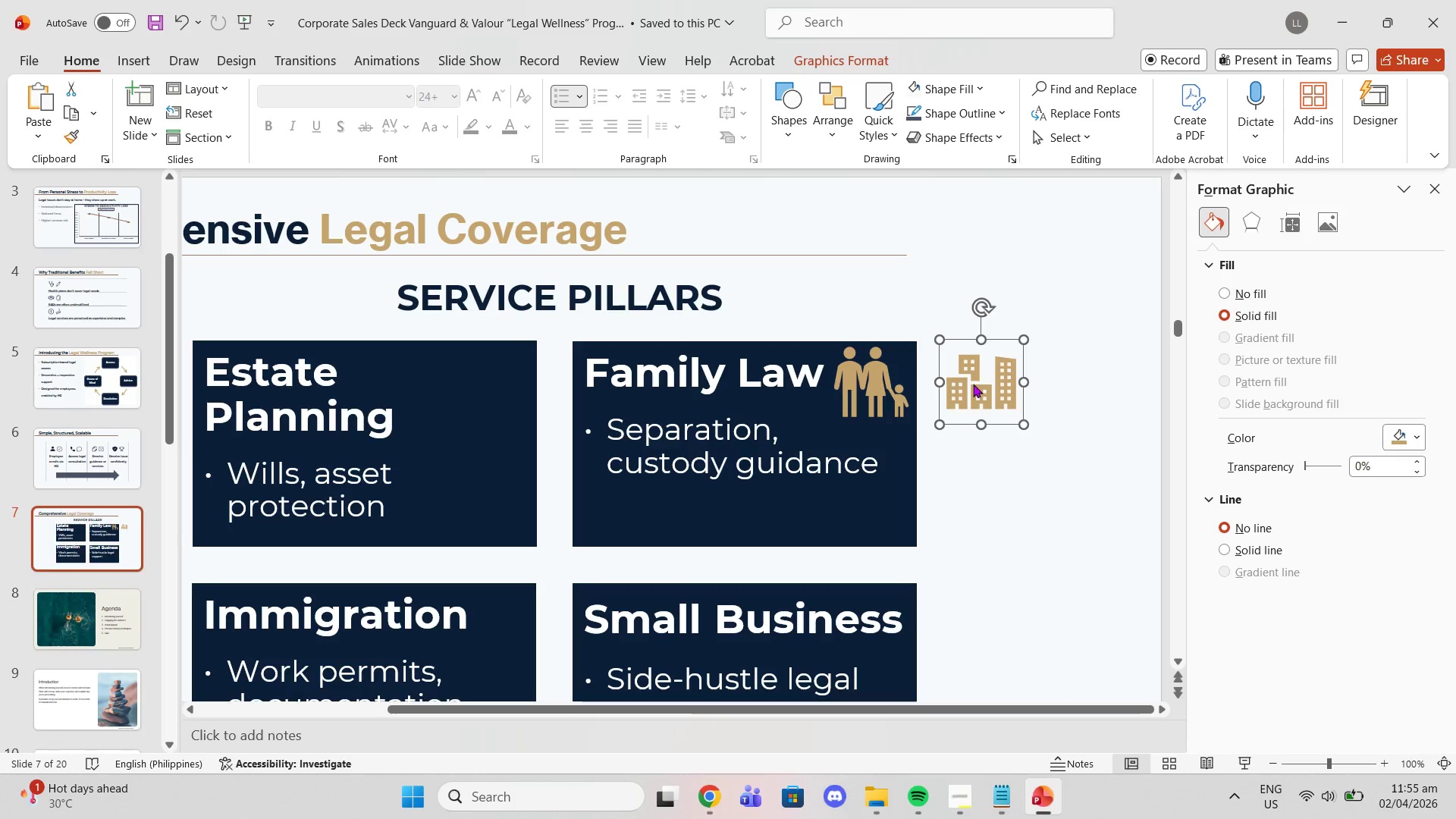 
left_click_drag(start_coordinate=[973, 384], to_coordinate=[921, 372])
 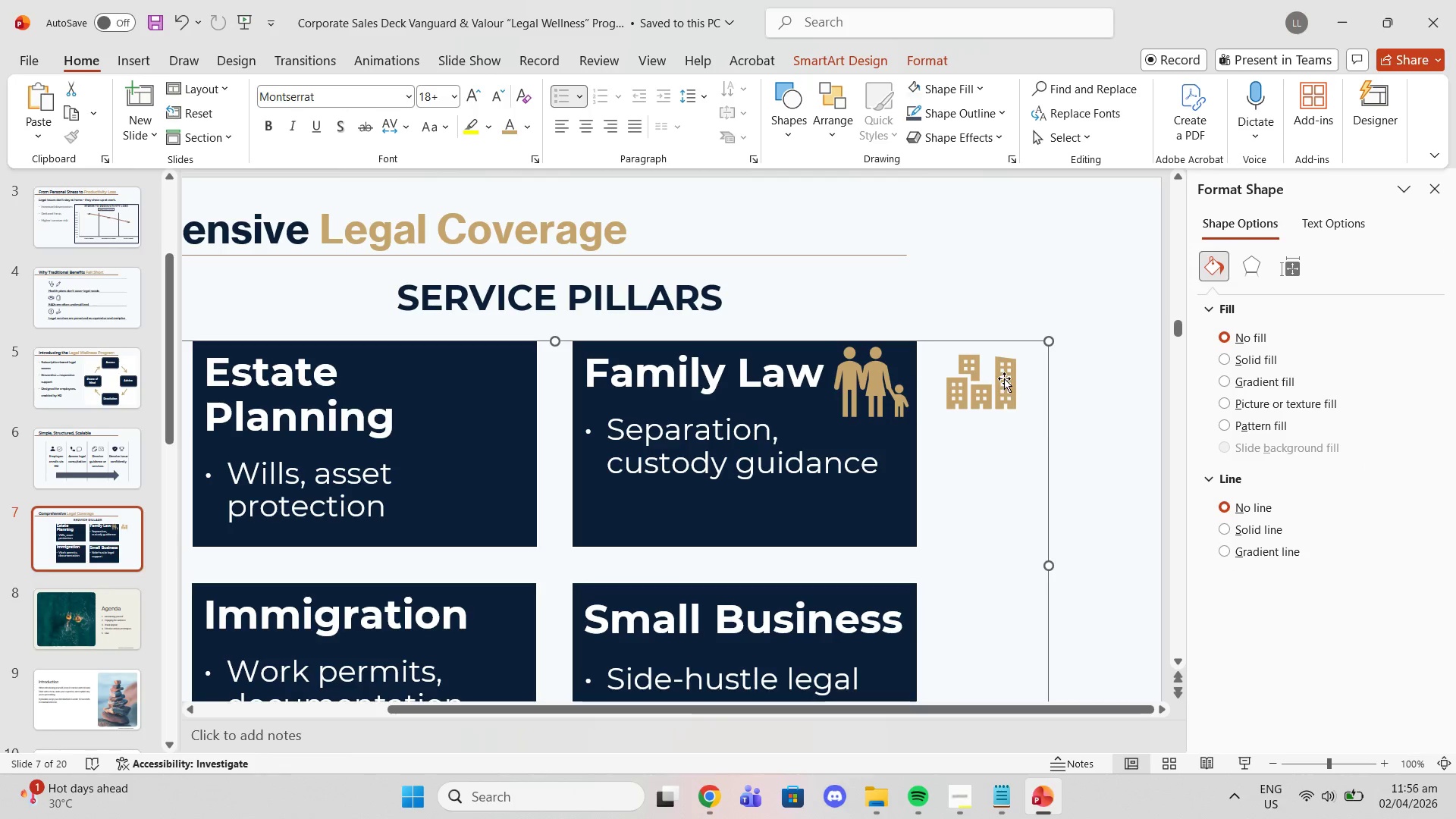 
left_click([1004, 378])
 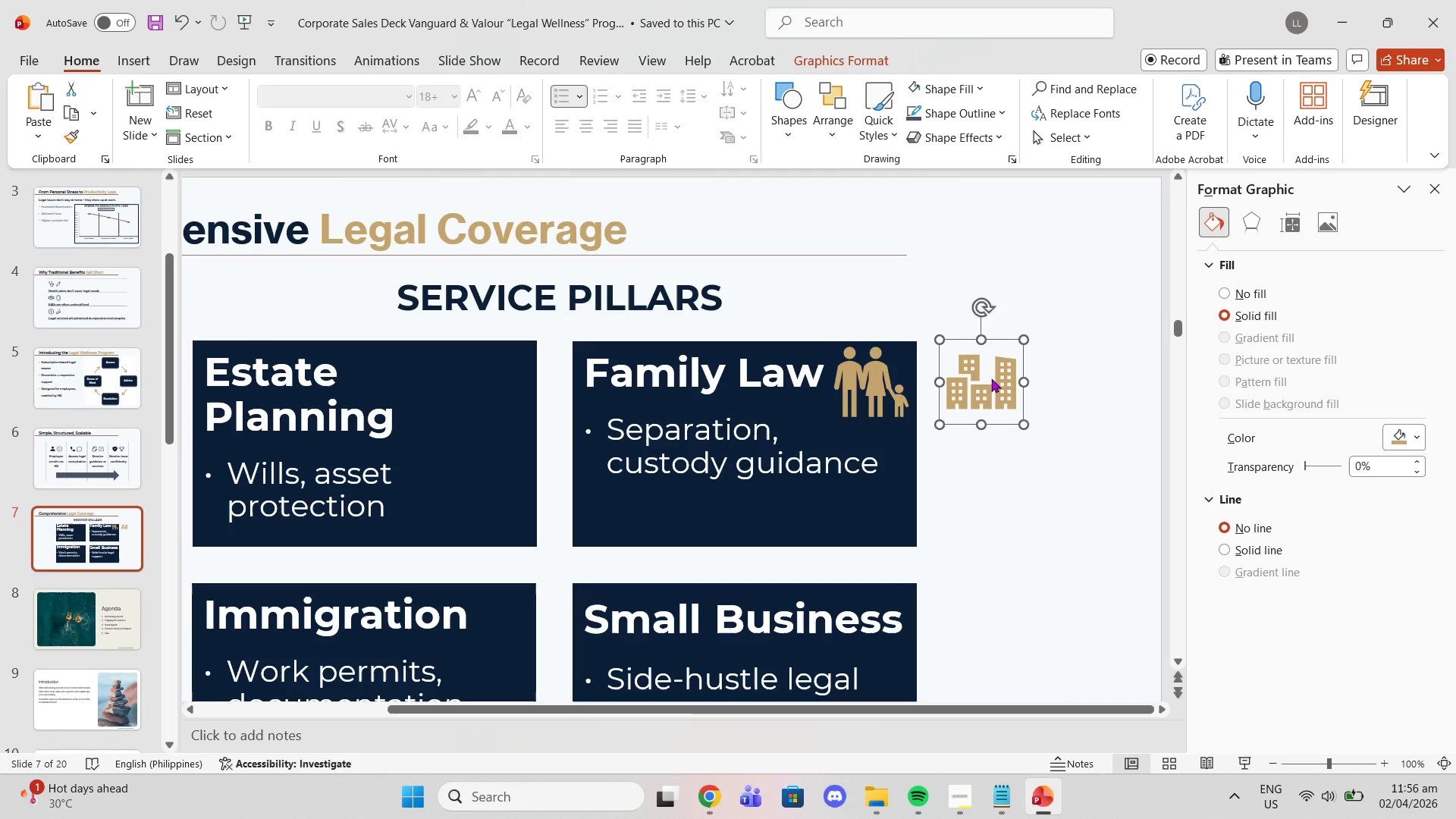 
left_click_drag(start_coordinate=[991, 378], to_coordinate=[530, 394])
 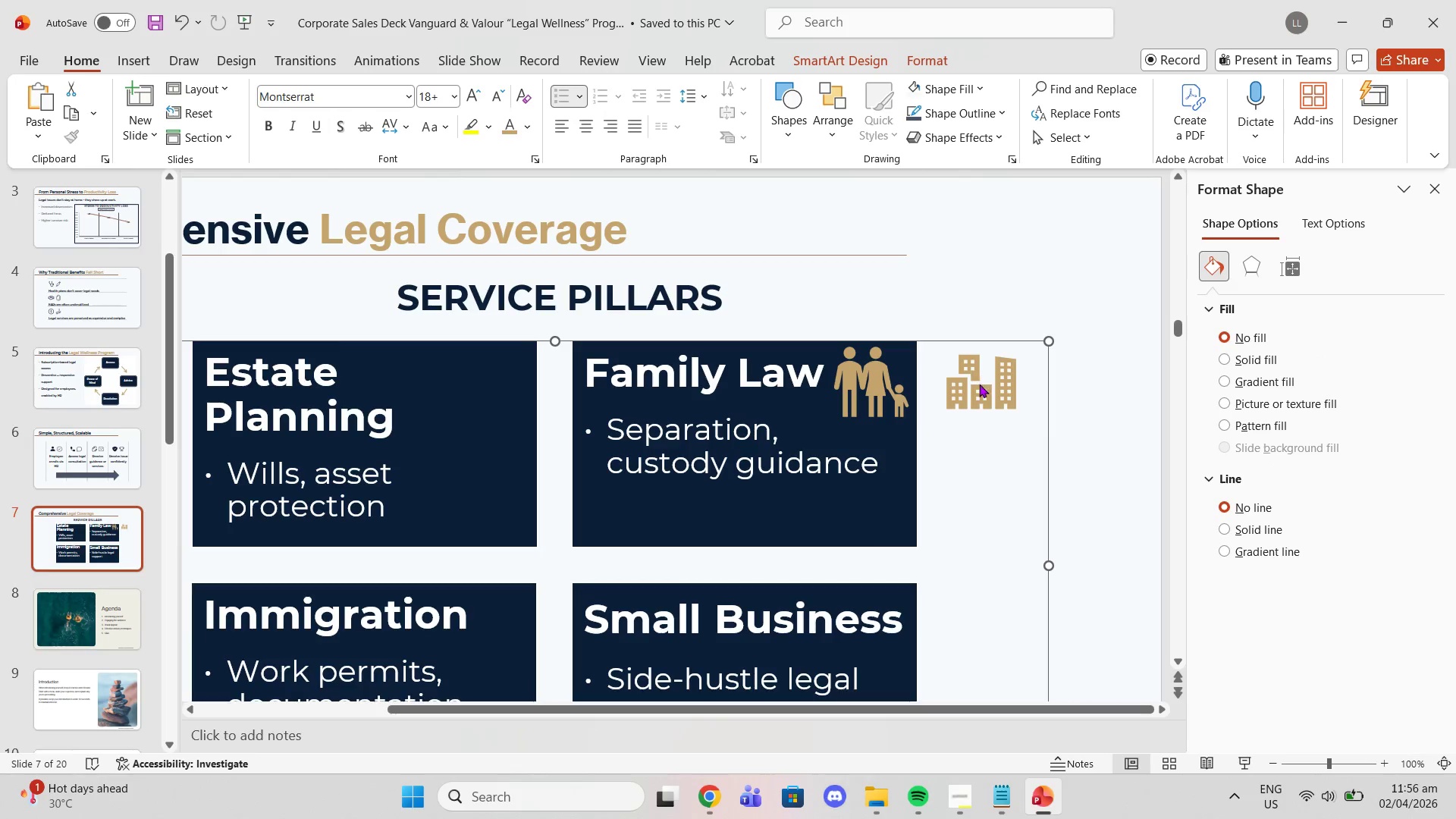 
left_click([978, 386])
 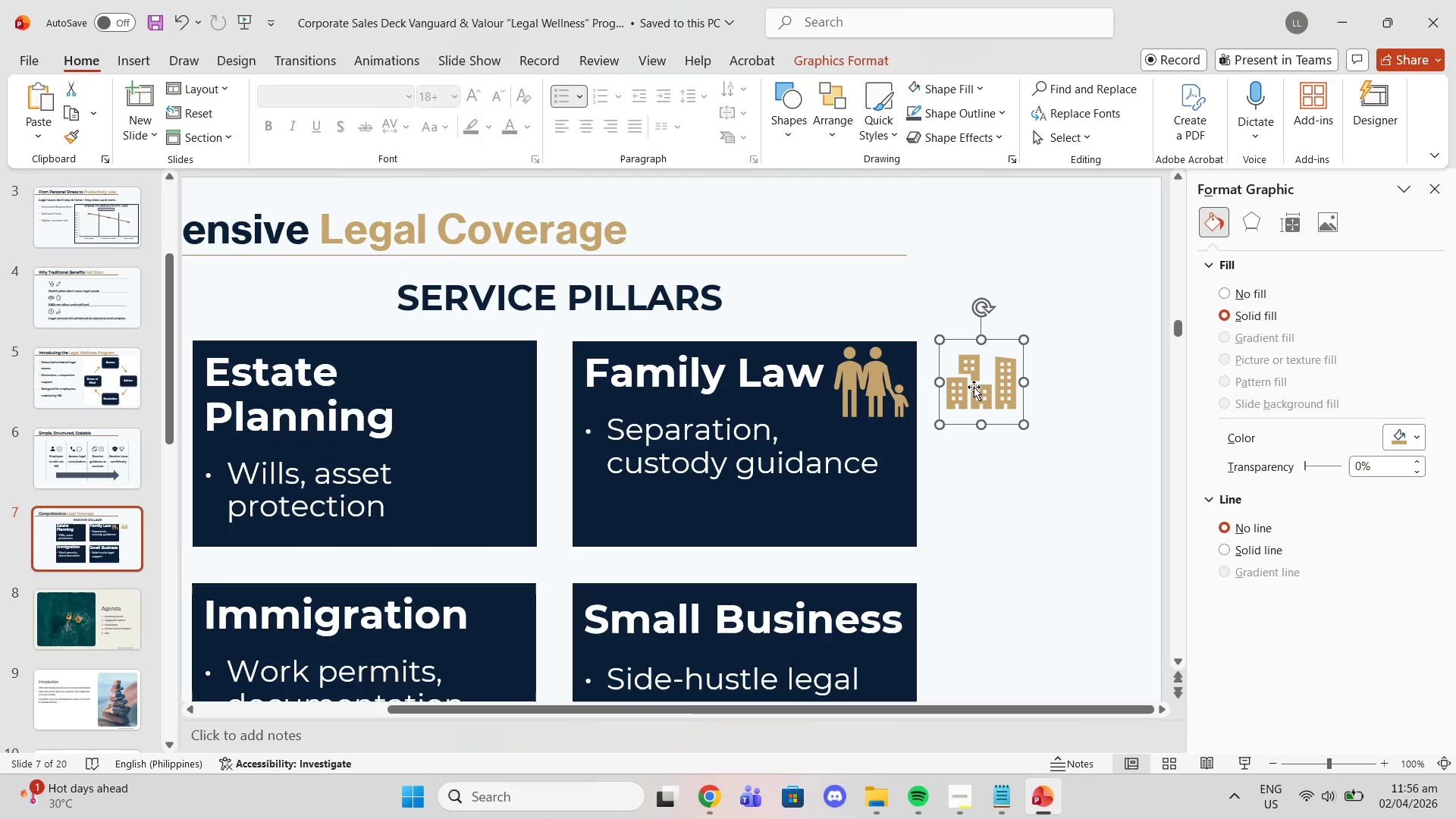 
left_click_drag(start_coordinate=[974, 387], to_coordinate=[479, 386])
 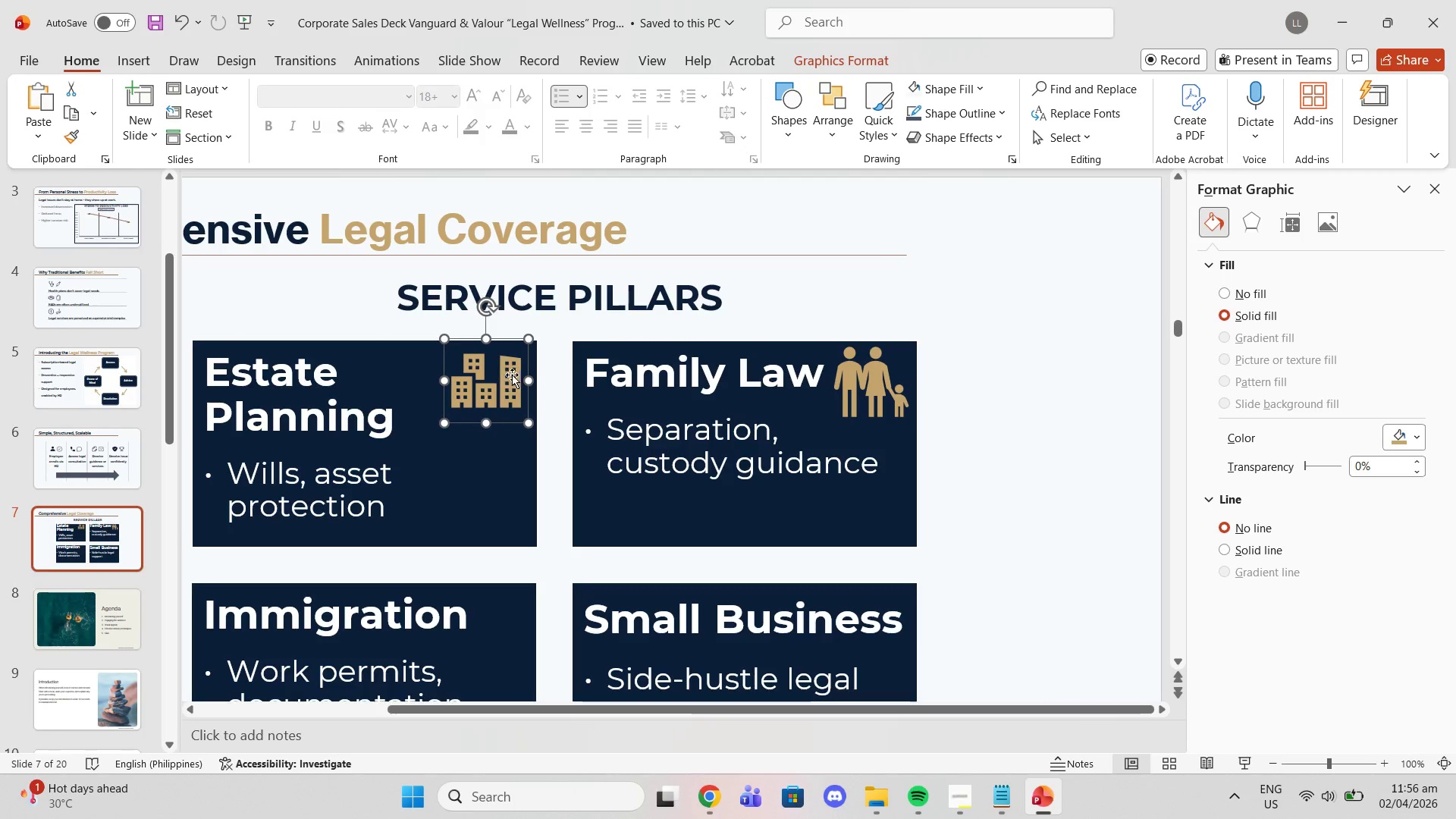 
left_click_drag(start_coordinate=[503, 381], to_coordinate=[507, 385])
 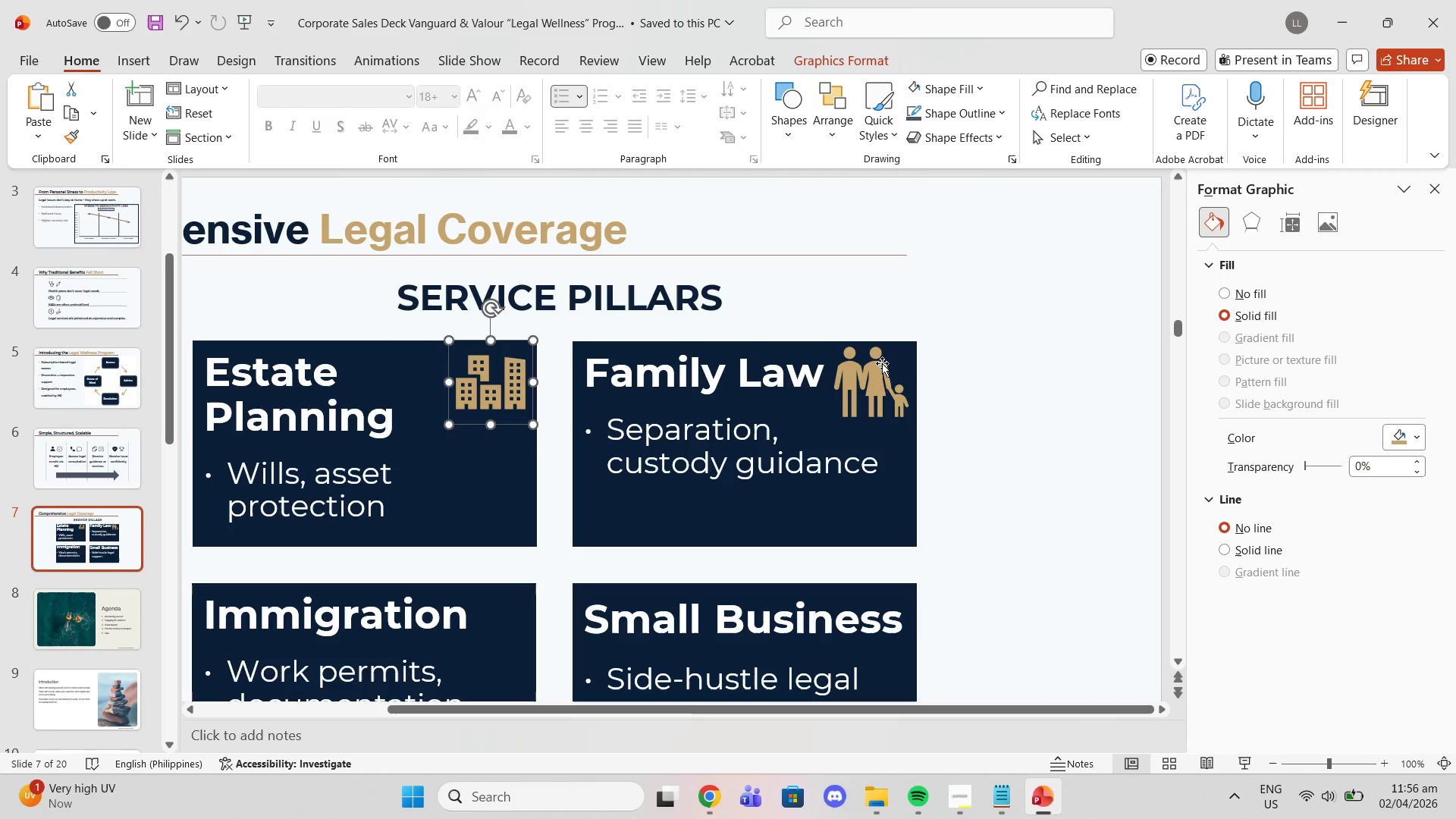 
left_click([891, 369])
 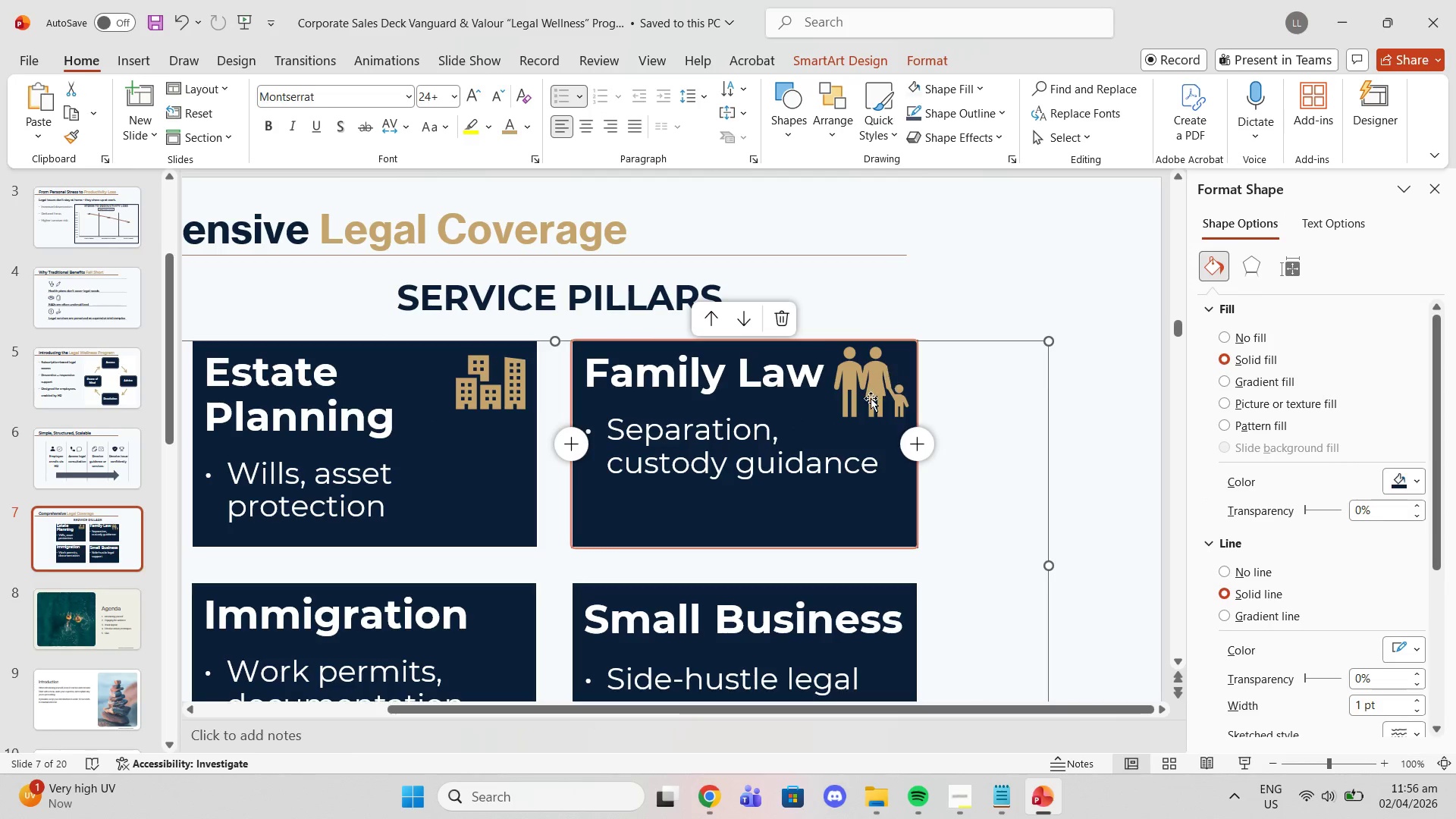 
left_click([871, 398])
 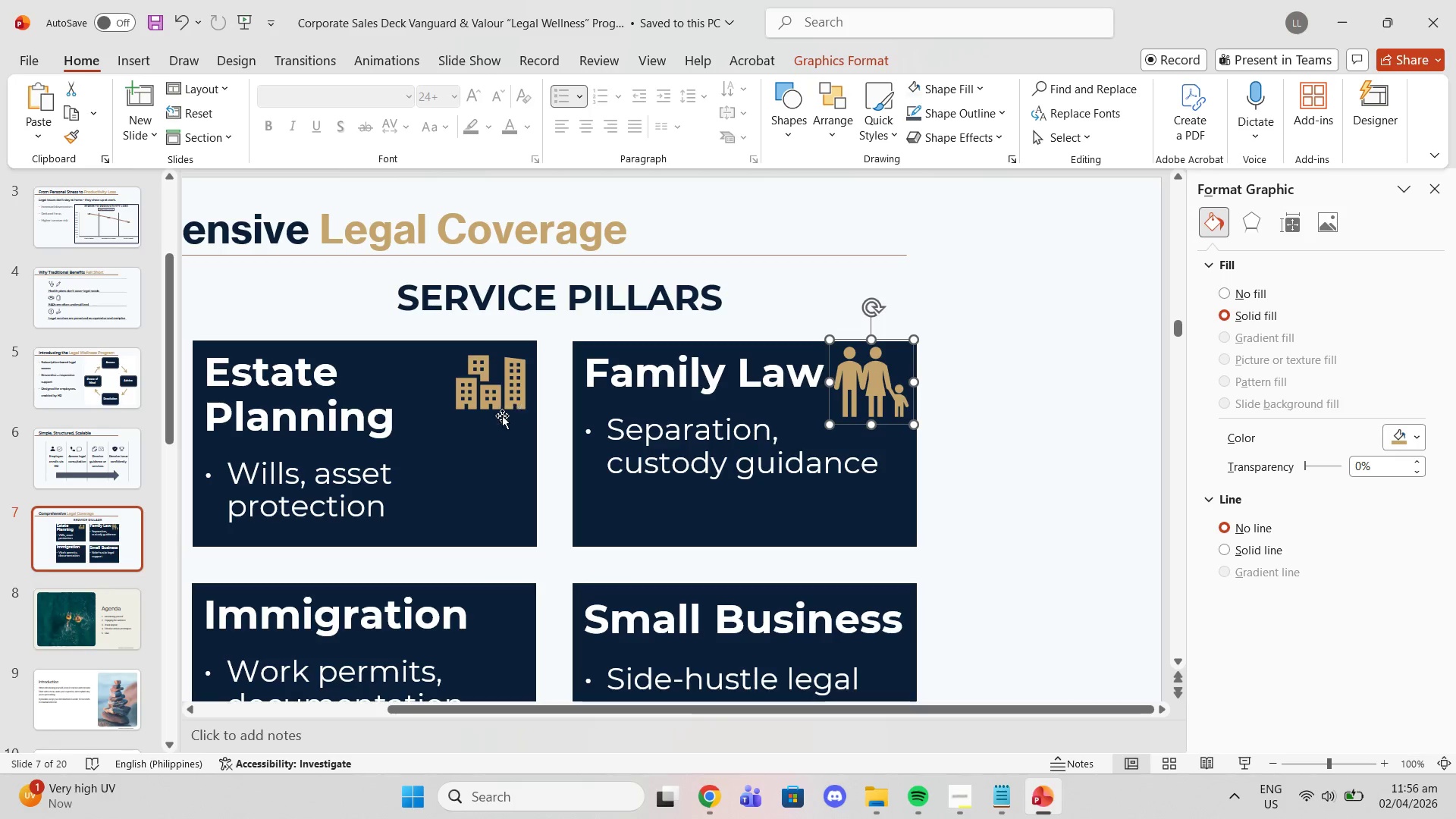 
left_click([497, 393])
 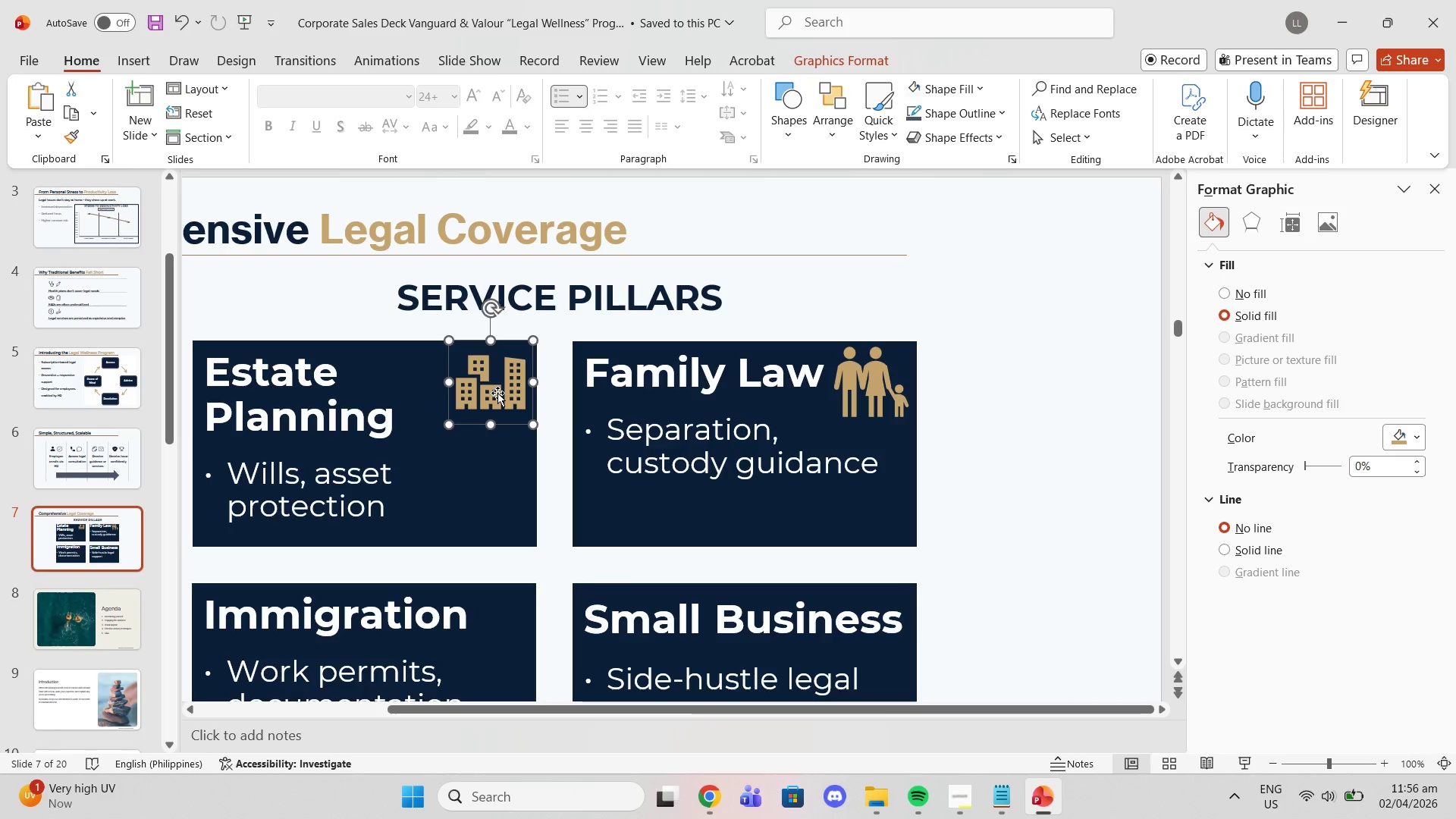 
left_click_drag(start_coordinate=[497, 393], to_coordinate=[501, 393])
 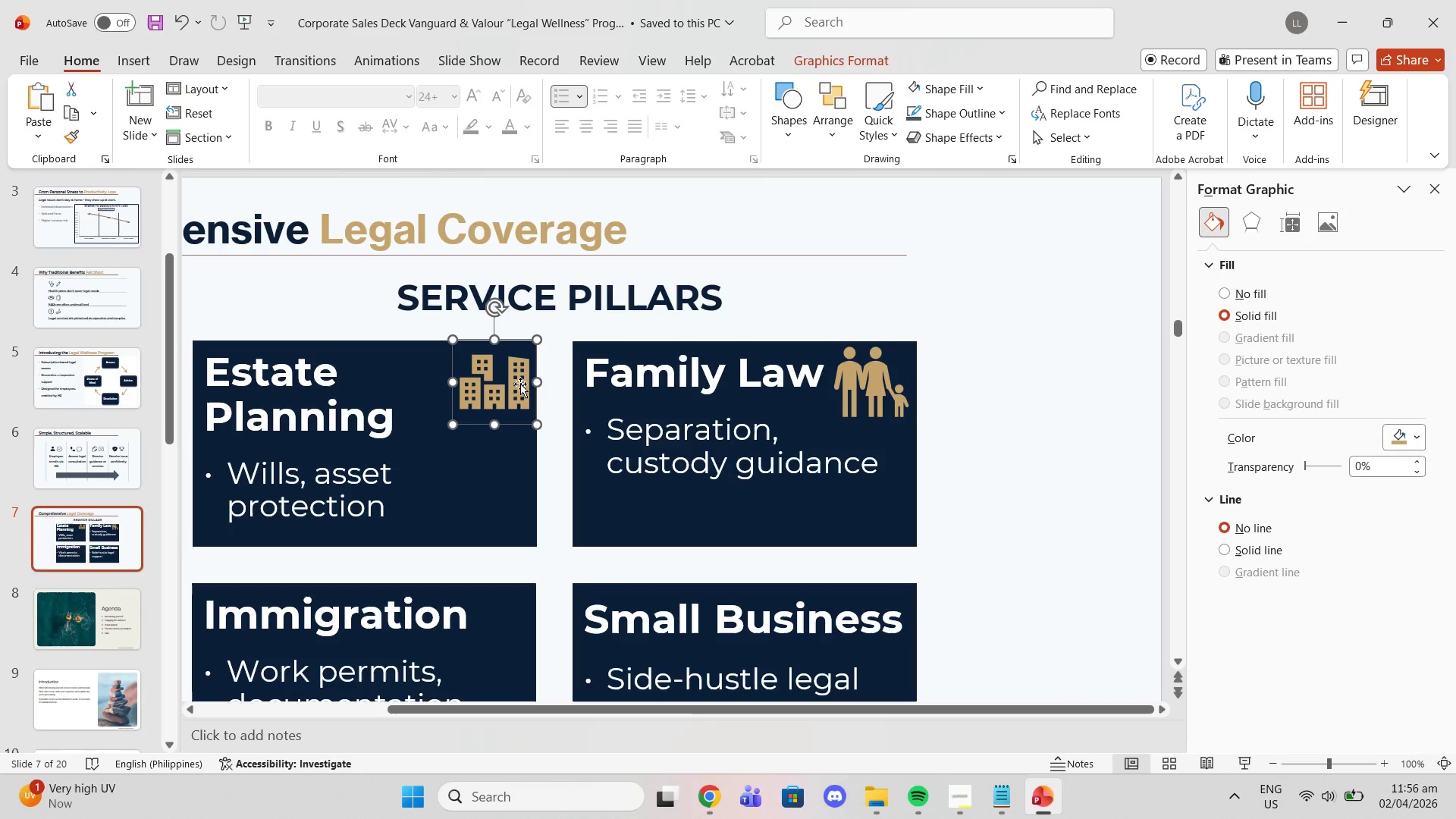 
left_click_drag(start_coordinate=[520, 384], to_coordinate=[516, 384])
 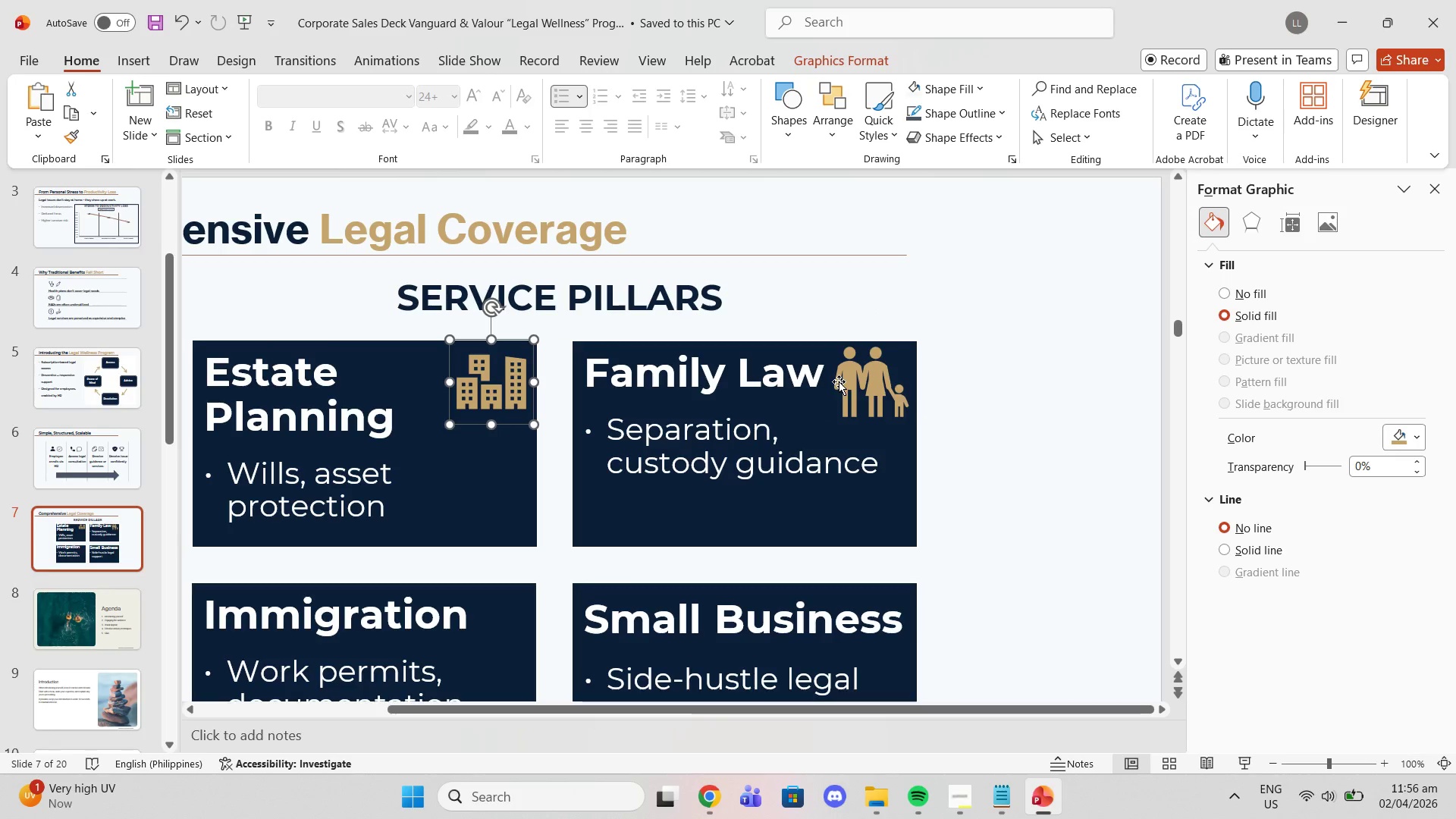 
left_click([847, 384])
 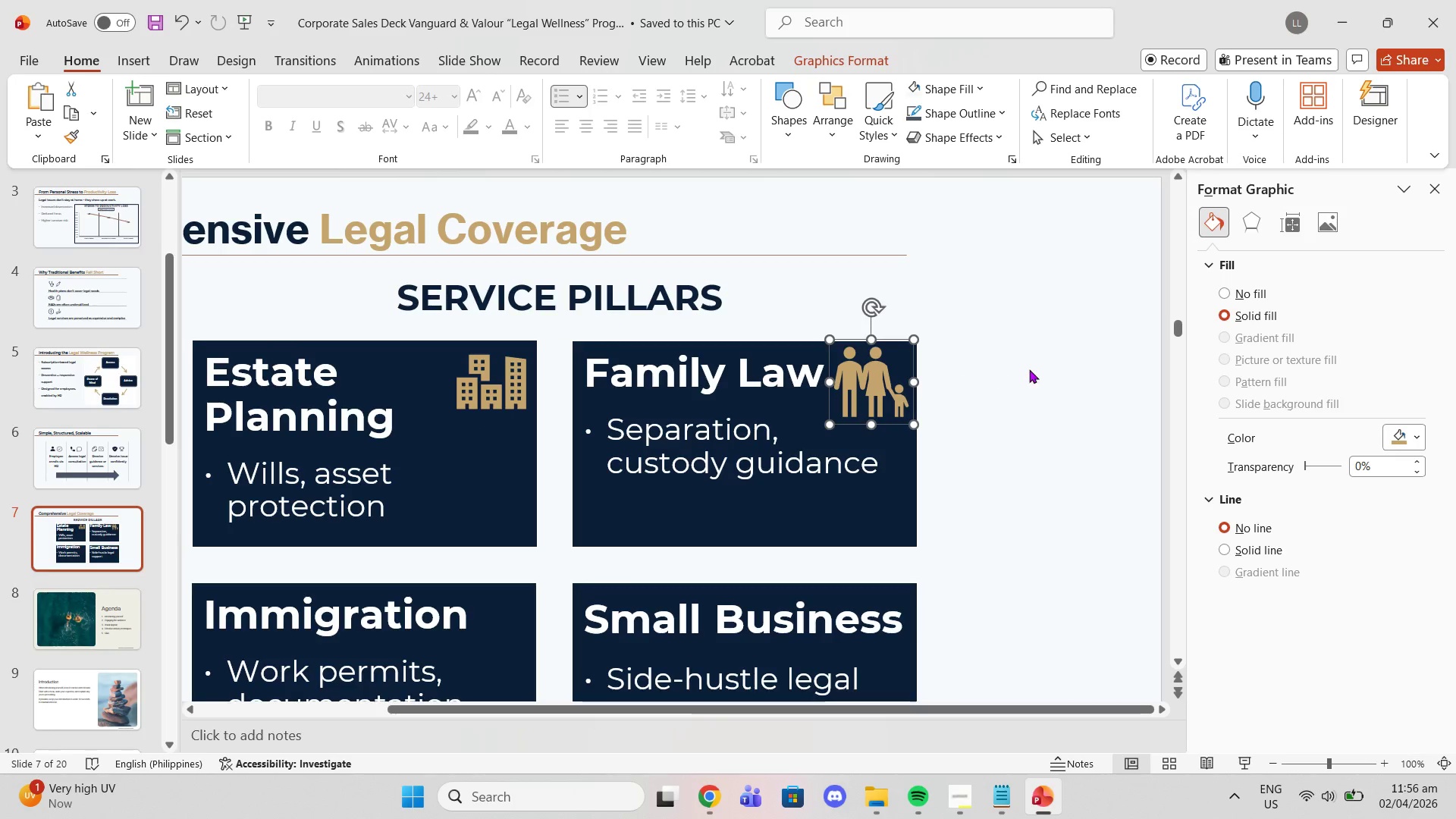 
left_click([1031, 369])
 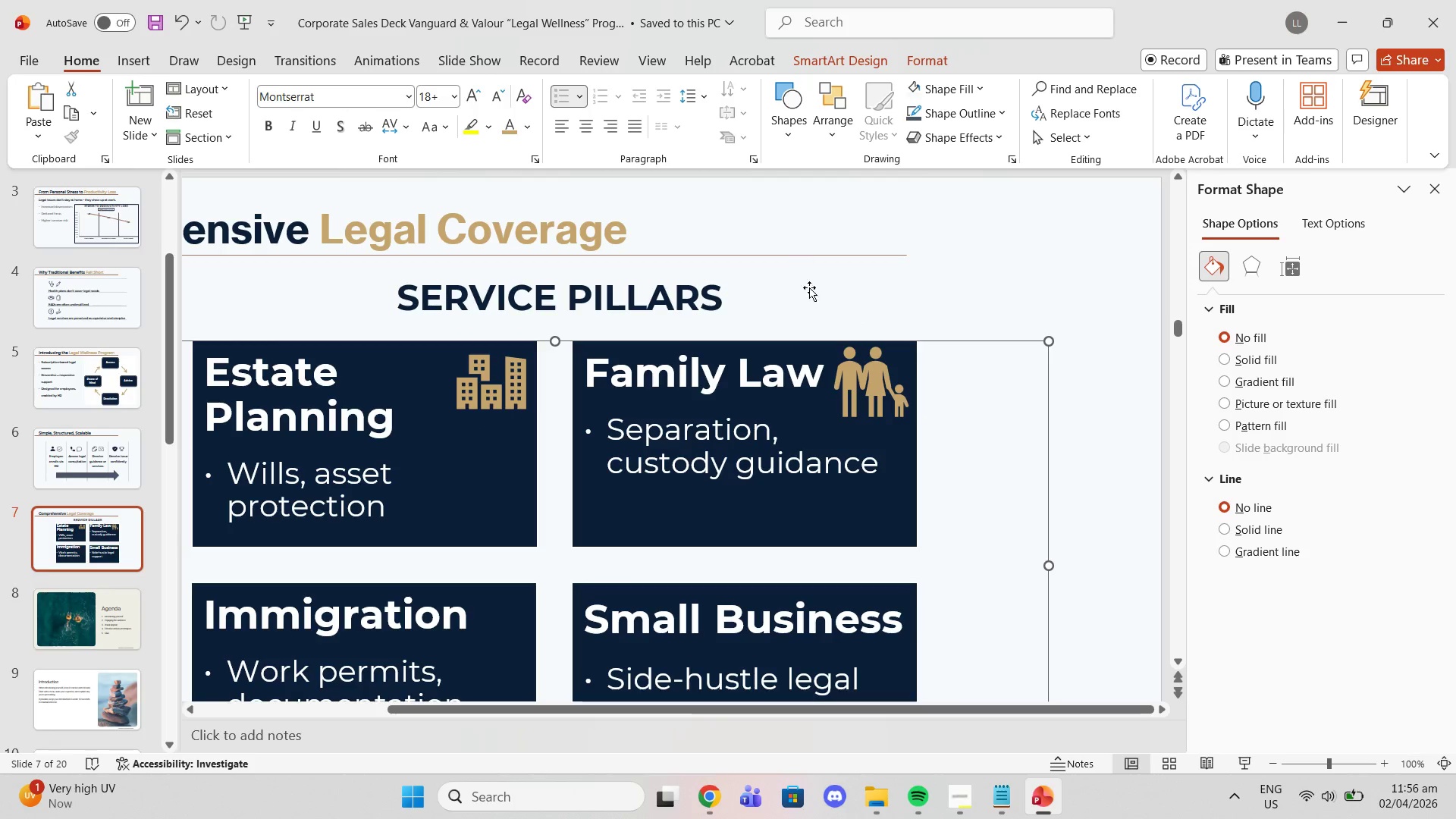 
scroll: coordinate [852, 300], scroll_direction: down, amount: 6.0
 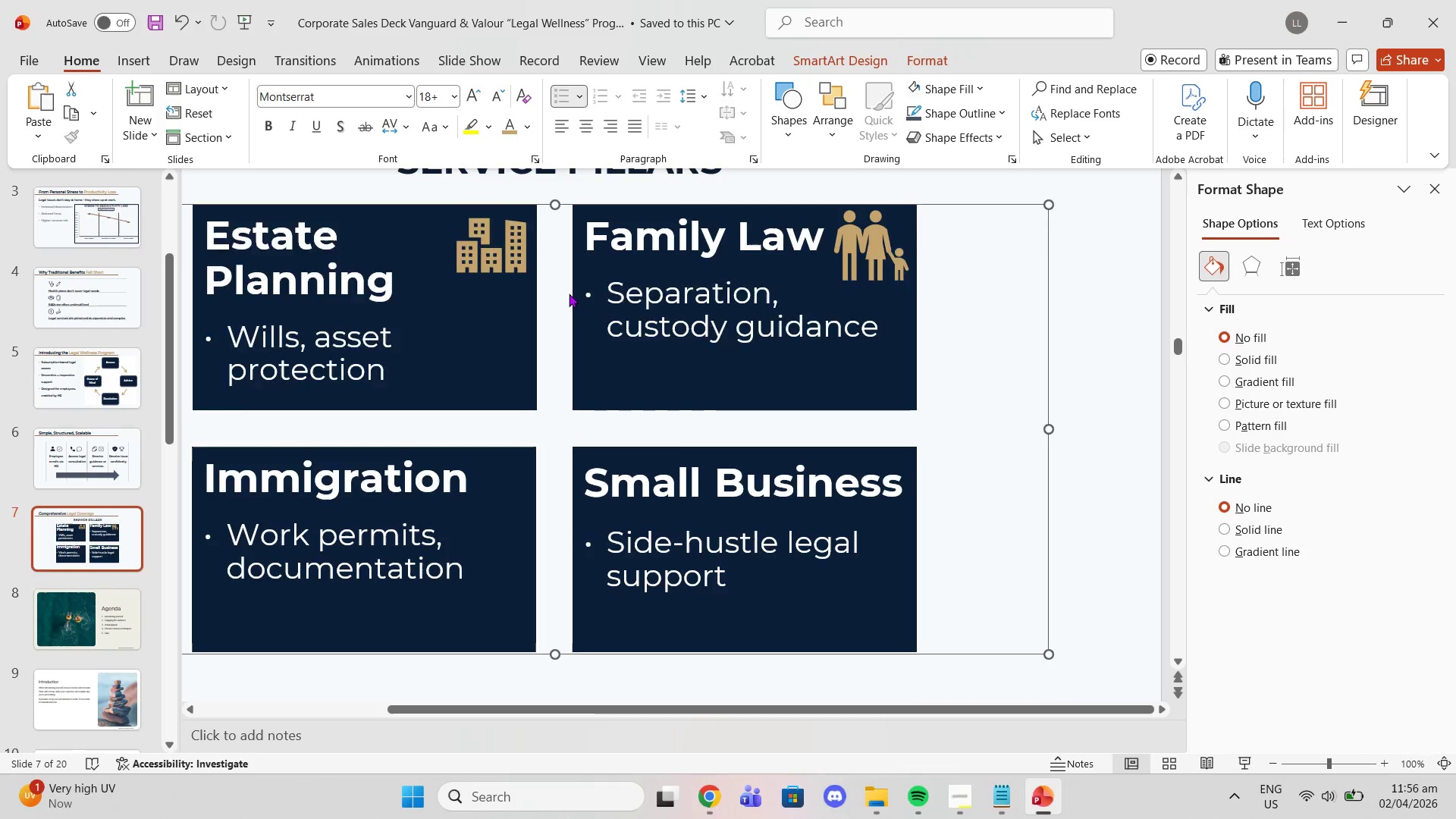 
scroll: coordinate [569, 293], scroll_direction: up, amount: 2.0
 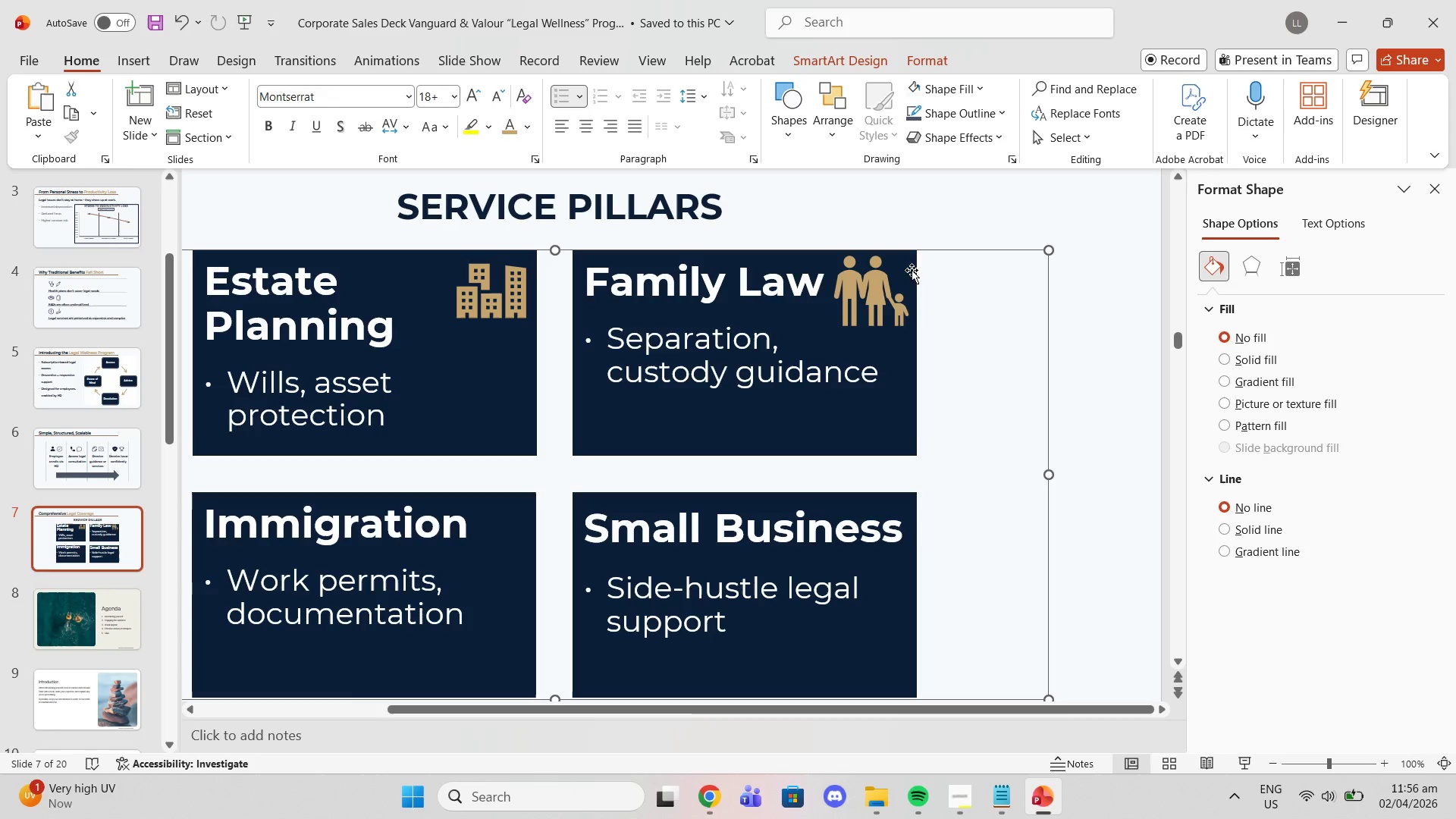 
left_click([896, 272])
 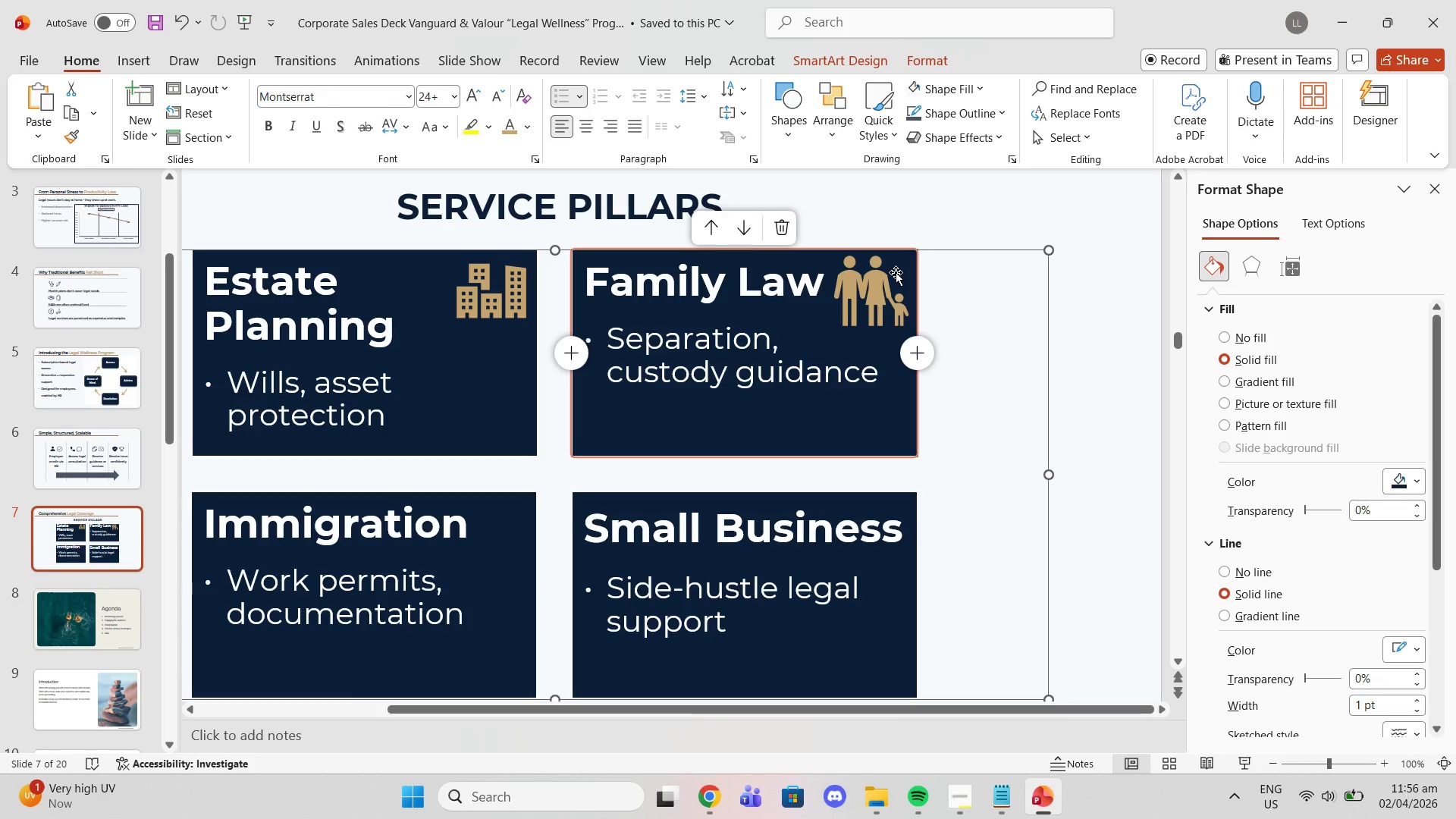 
left_click([896, 272])
 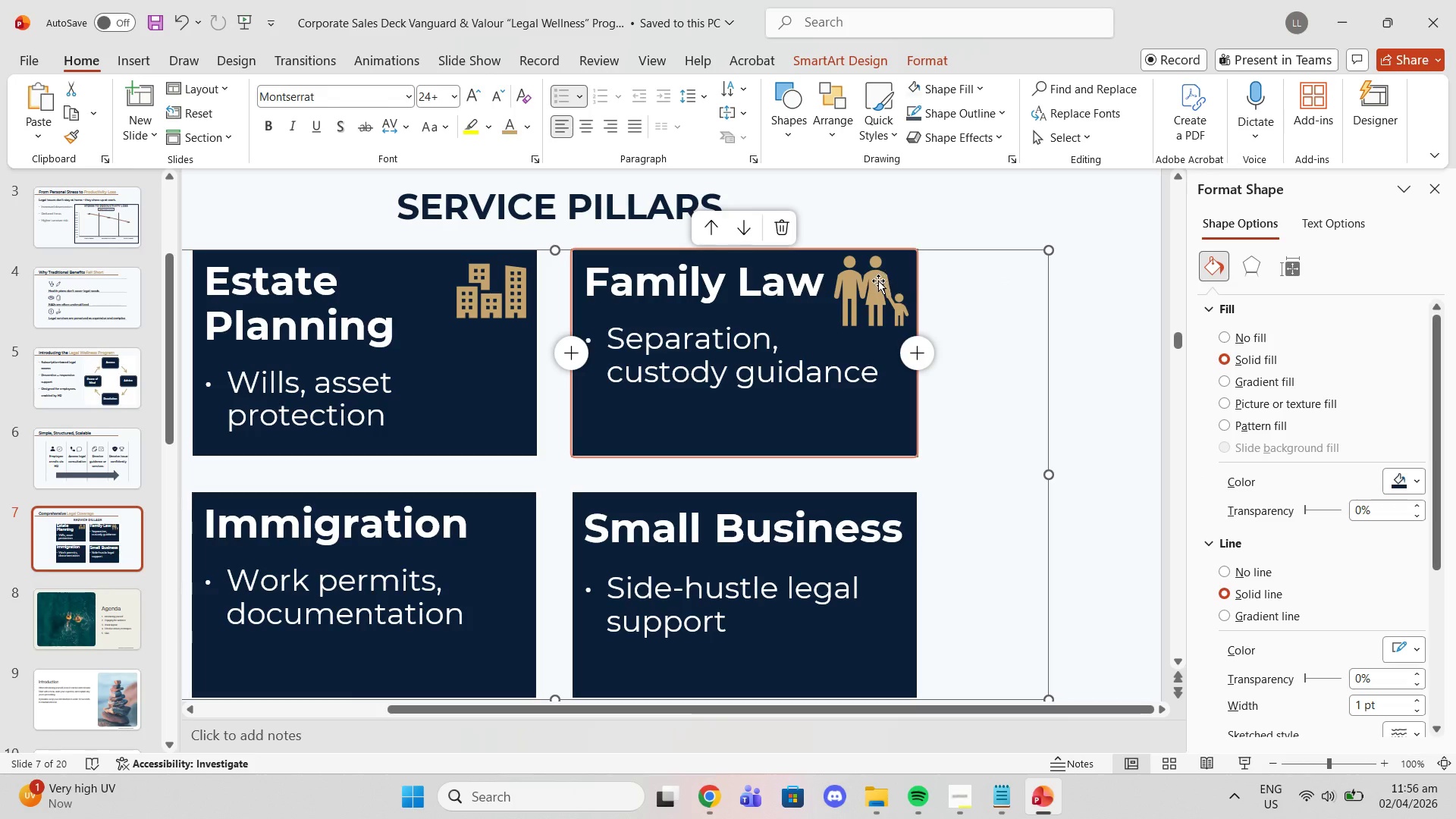 
left_click([877, 281])
 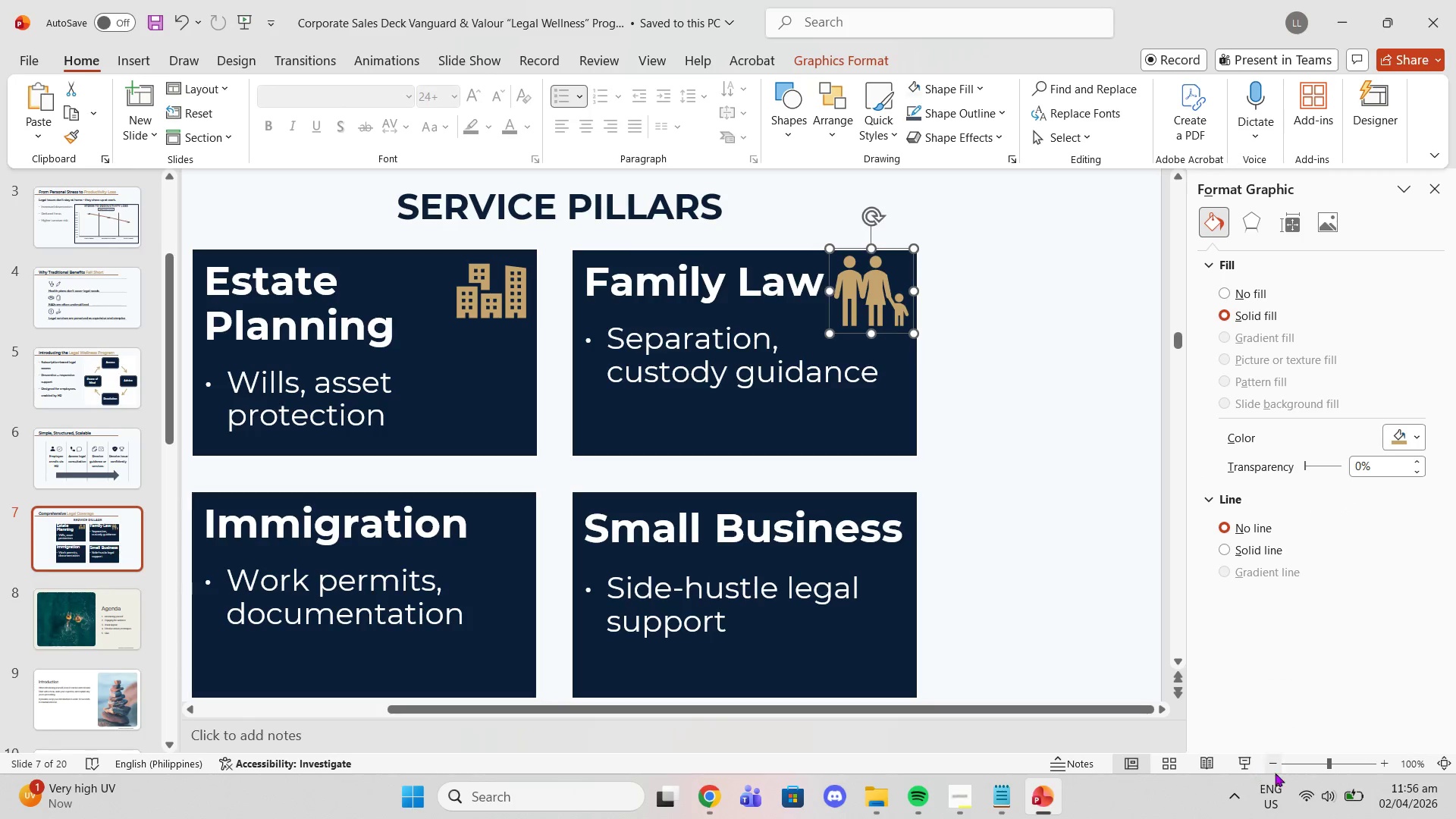 
double_click([1274, 759])
 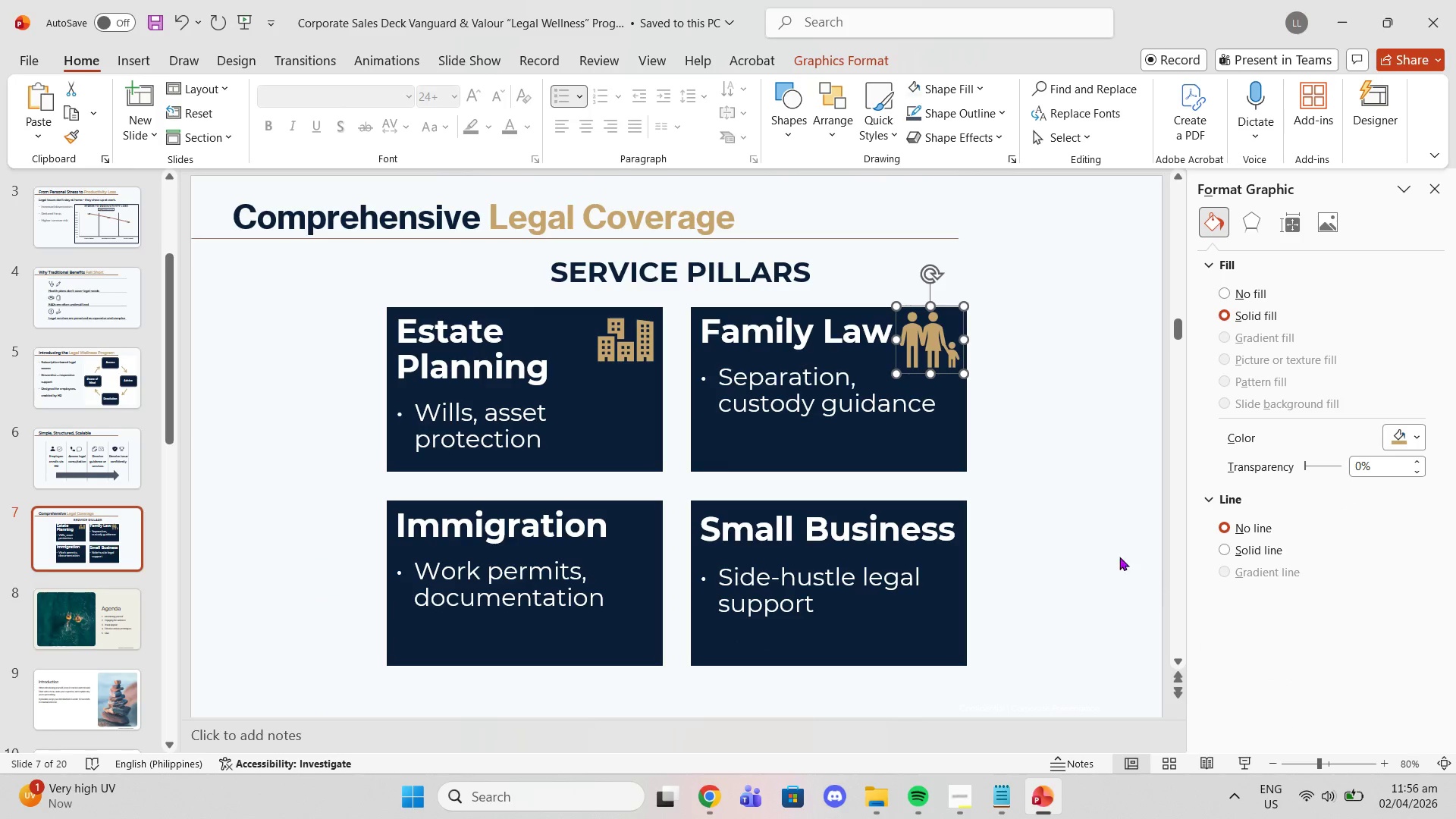 
left_click([1079, 541])
 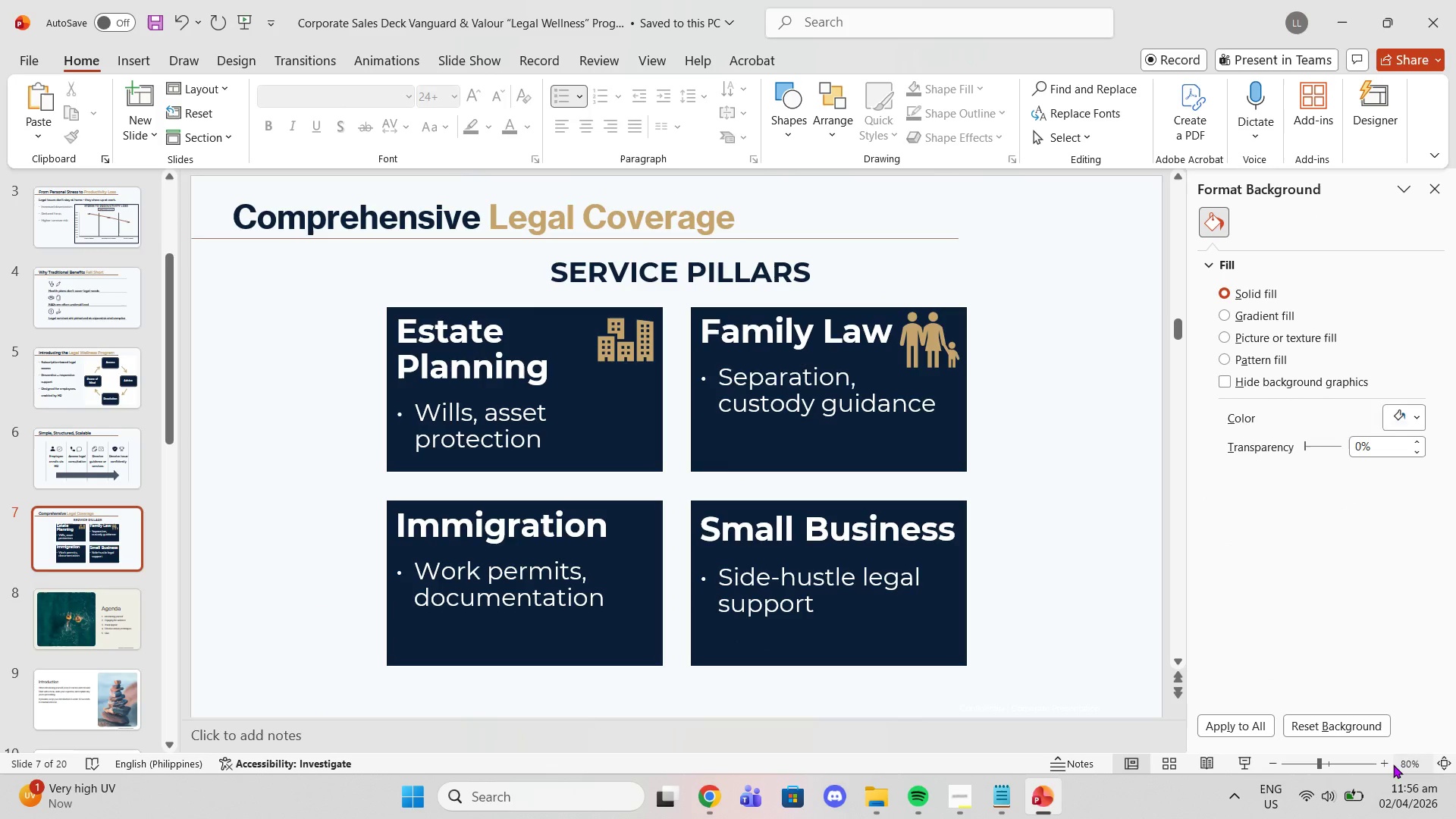 
double_click([1386, 763])
 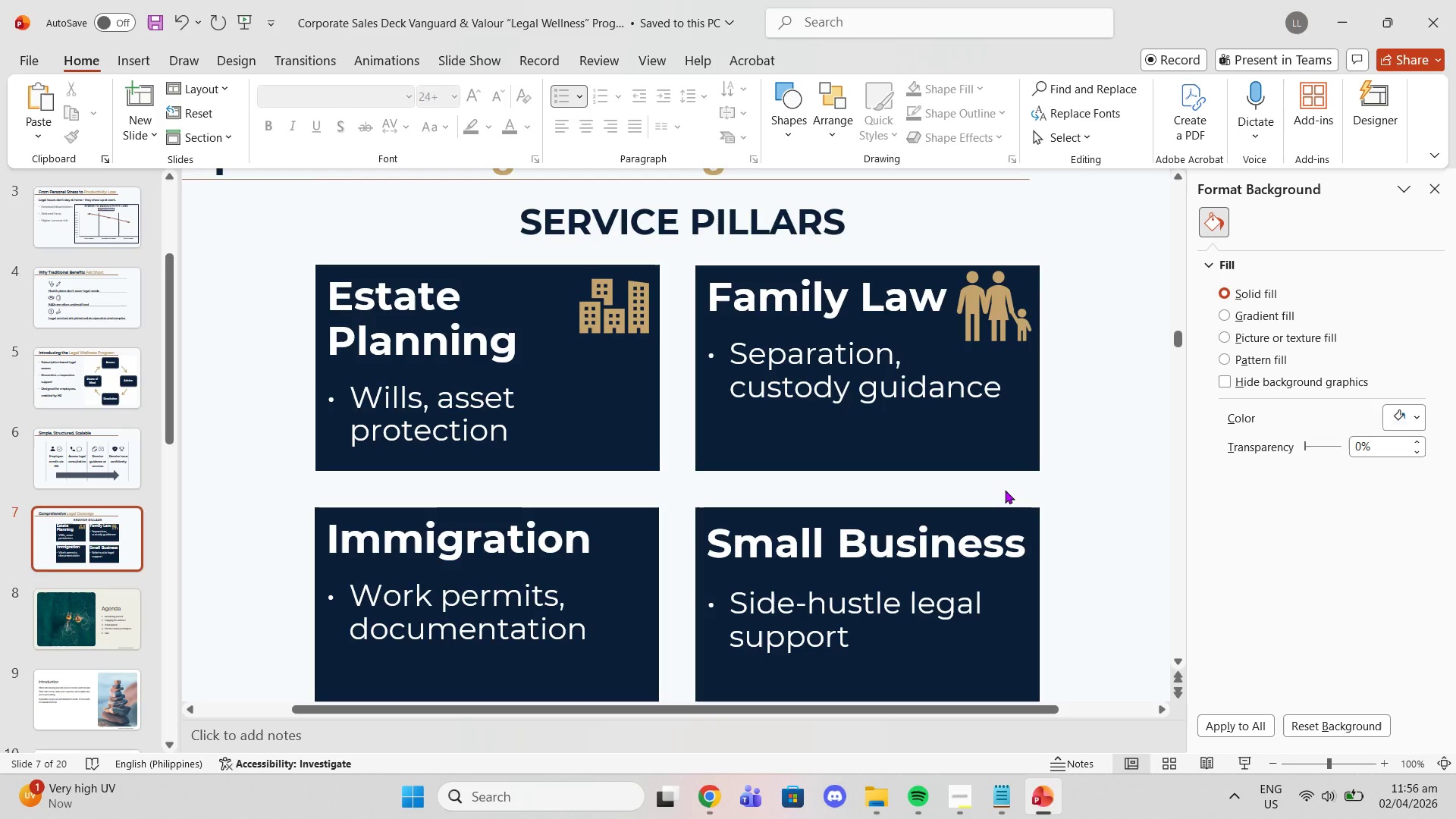 
wait(6.05)
 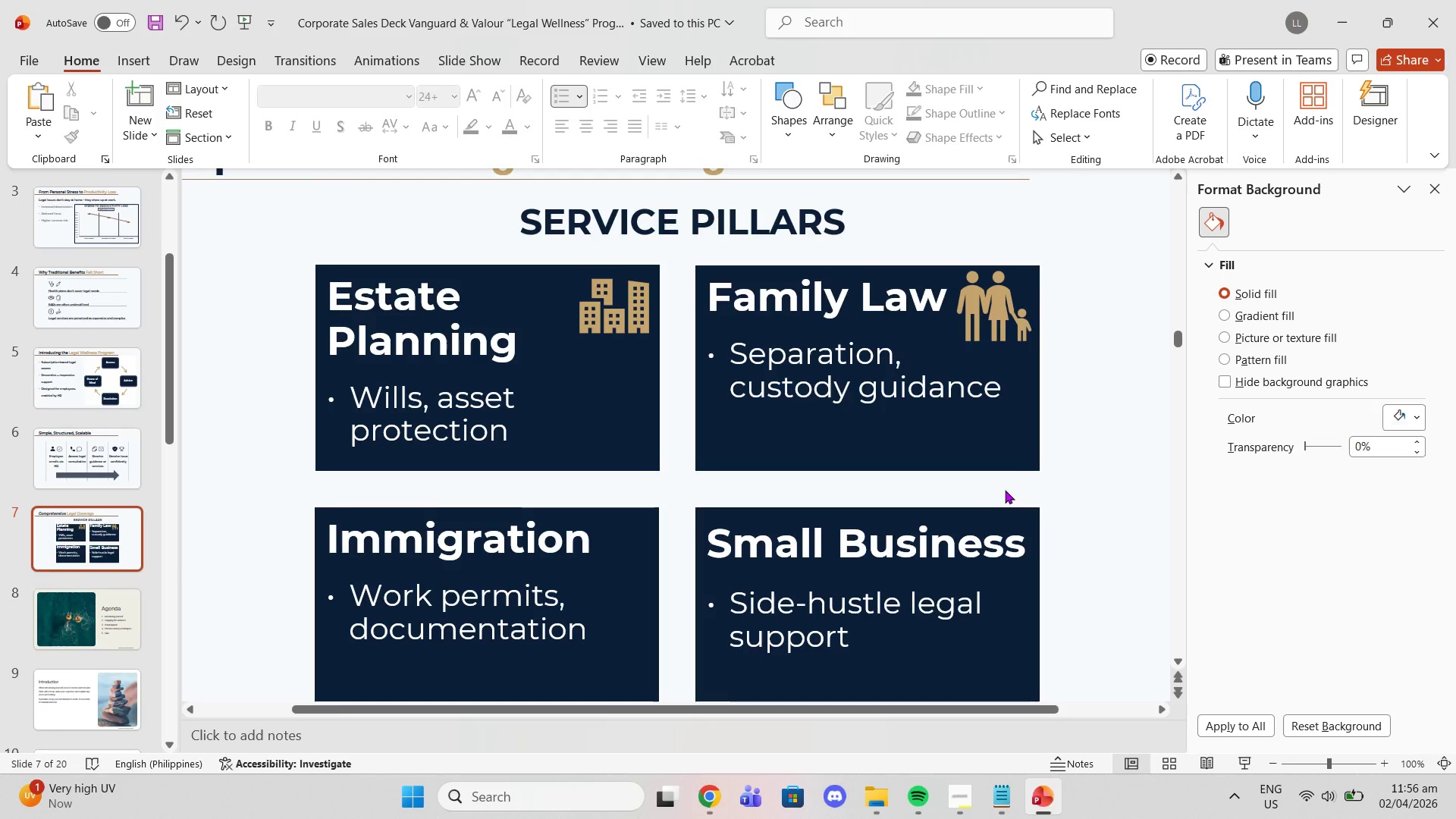 
left_click([1439, 193])
 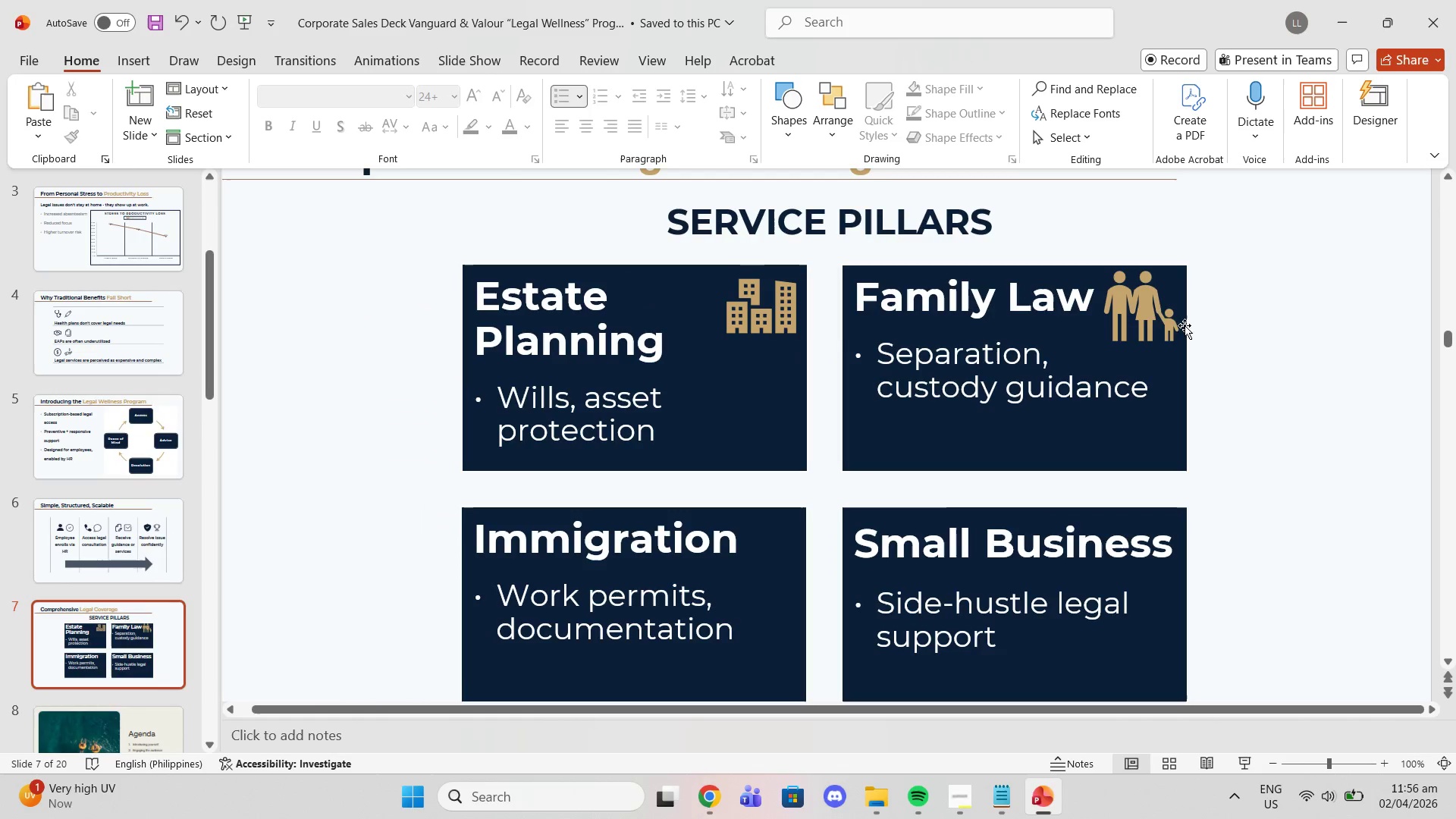 
left_click([1153, 311])
 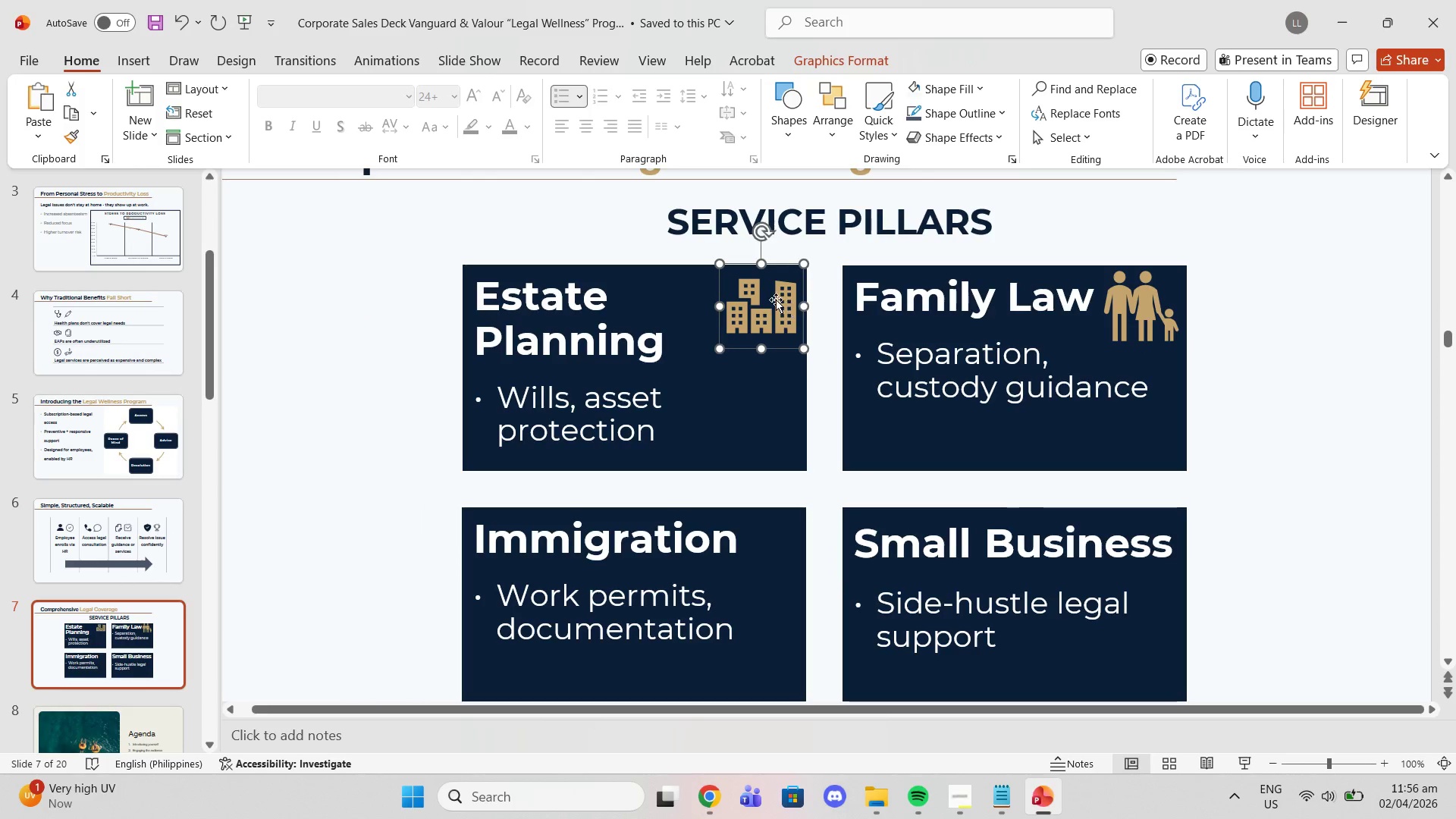 
key(Delete)
 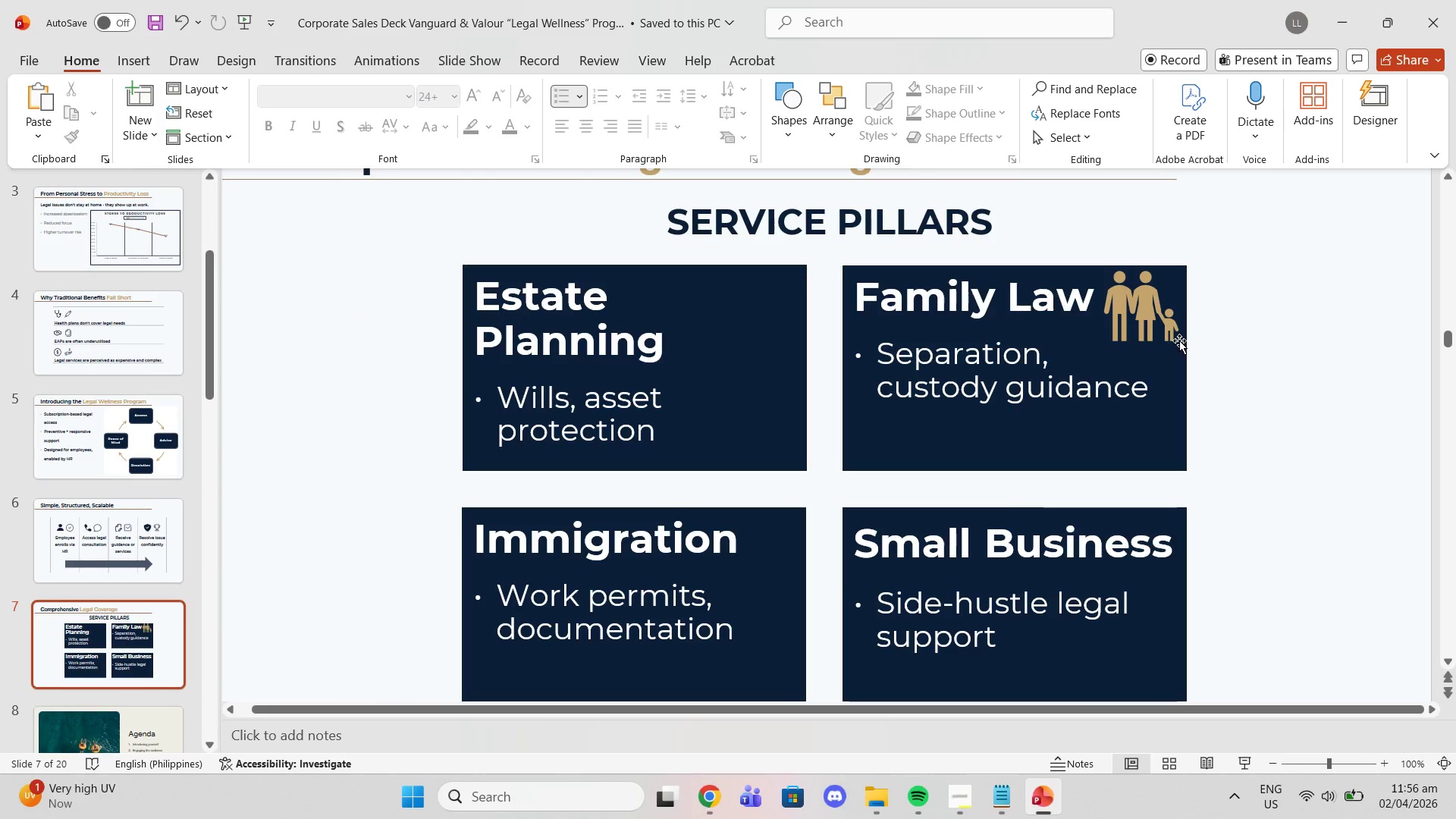 
left_click([1159, 331])
 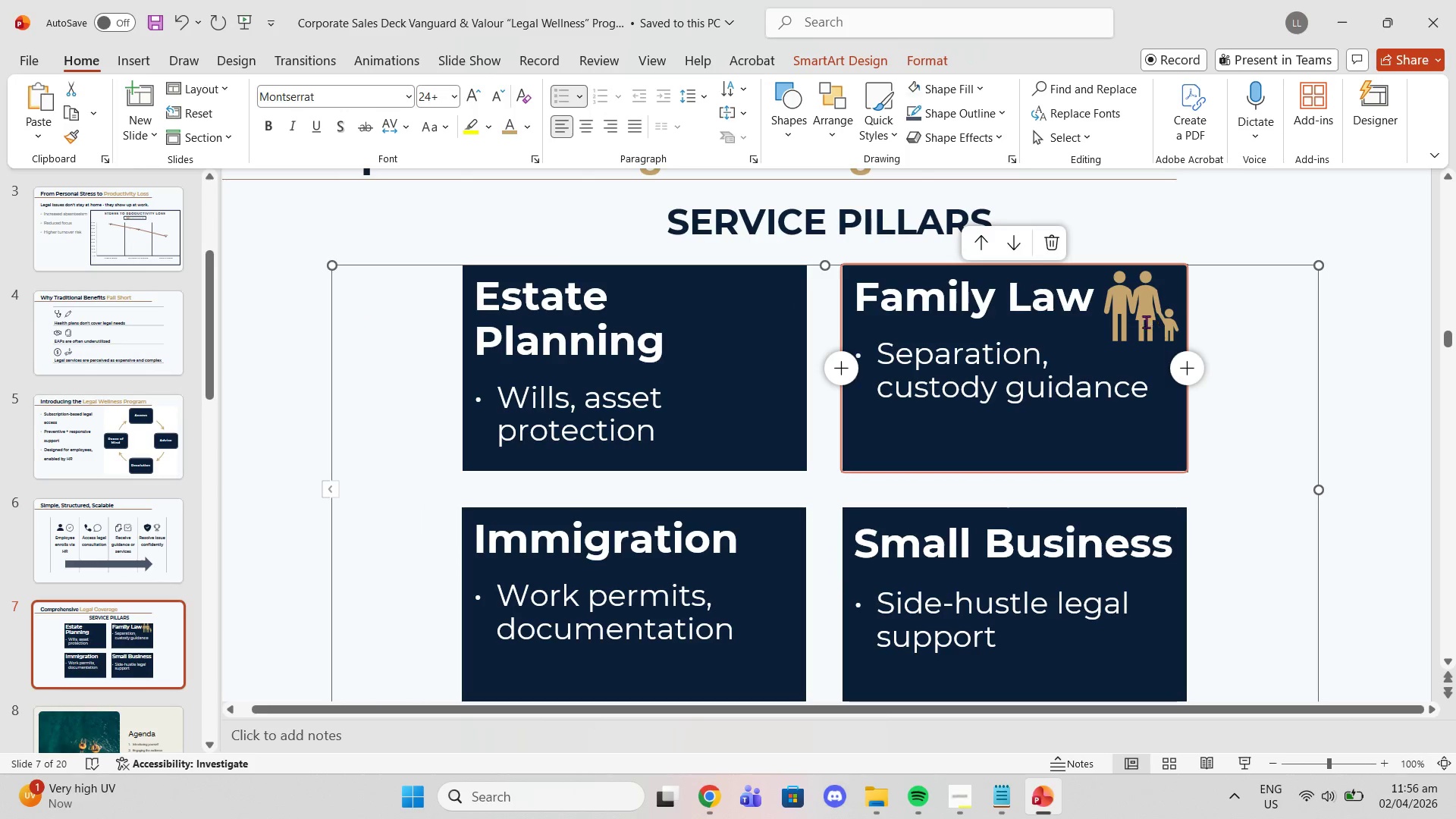 
left_click([1138, 315])
 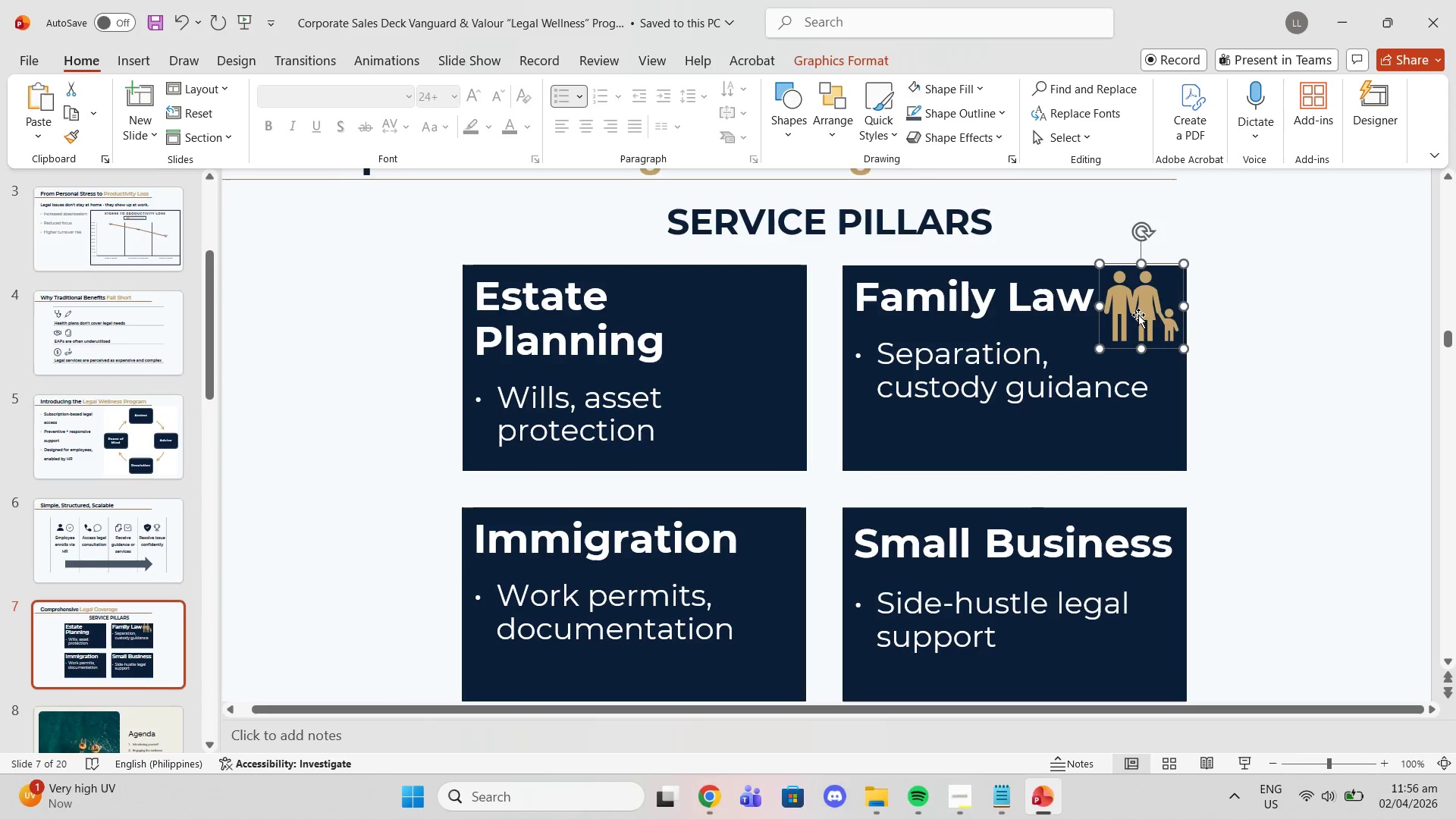 
key(Delete)
 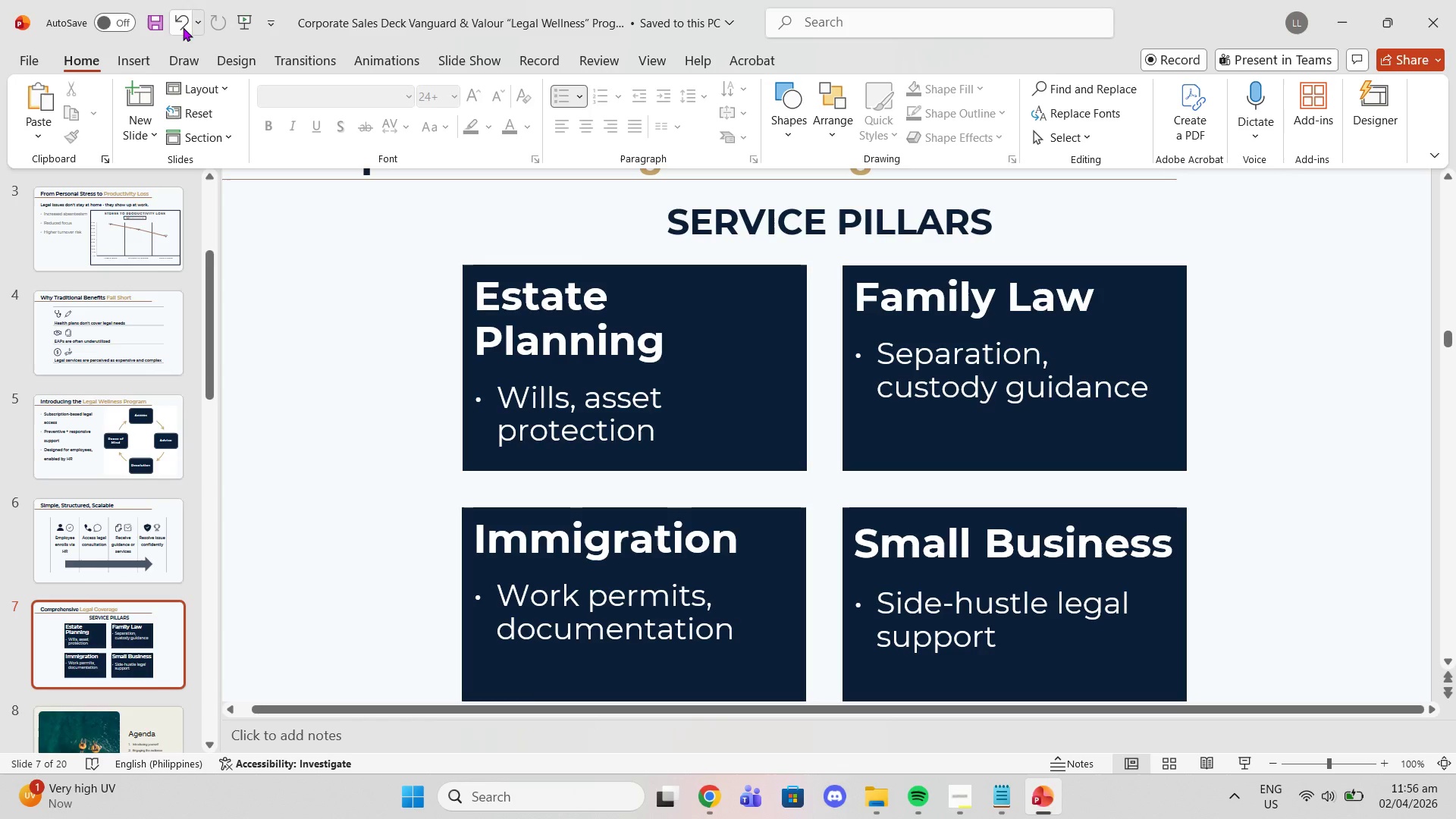 
left_click([126, 67])
 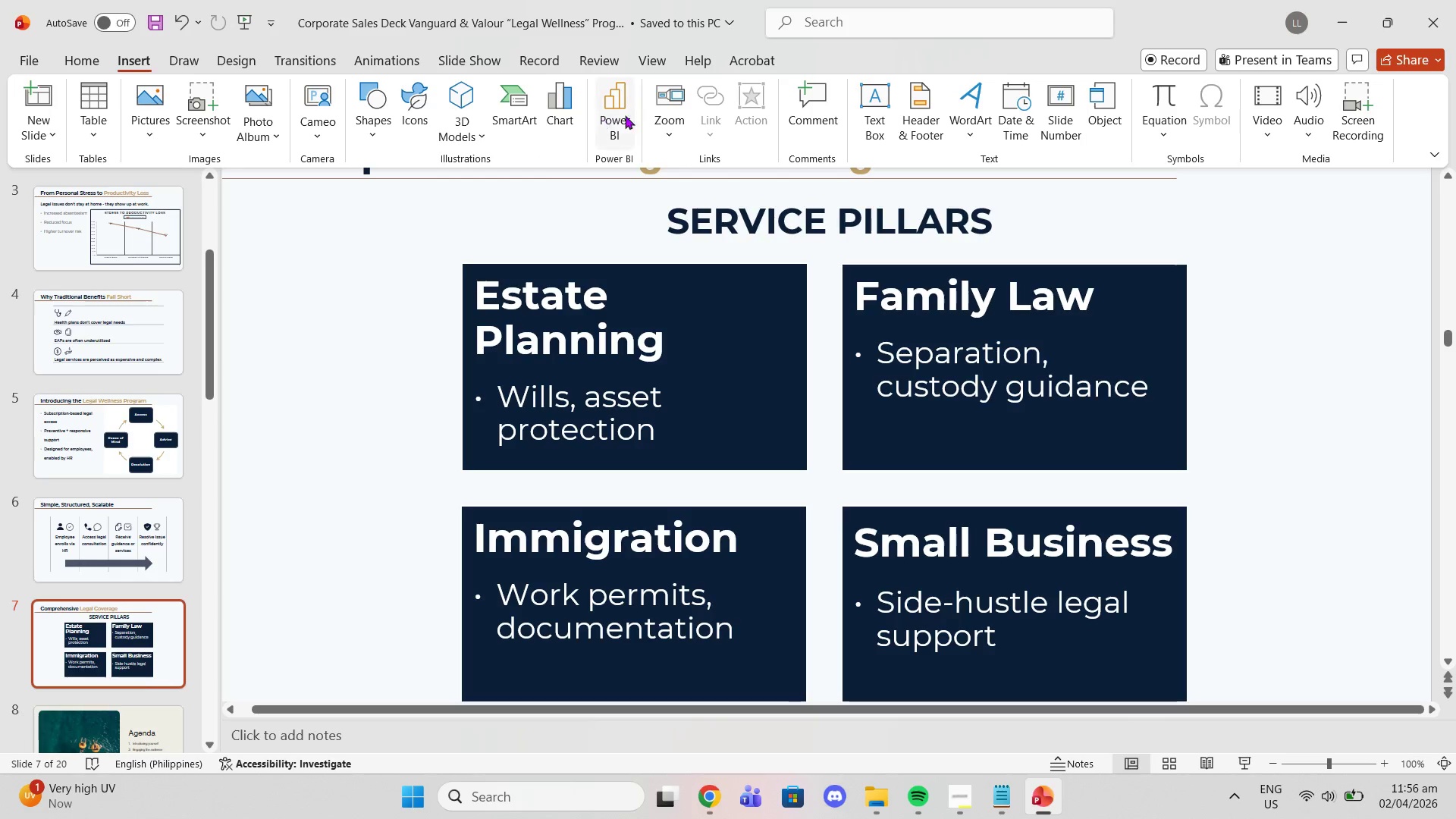 
left_click([416, 112])
 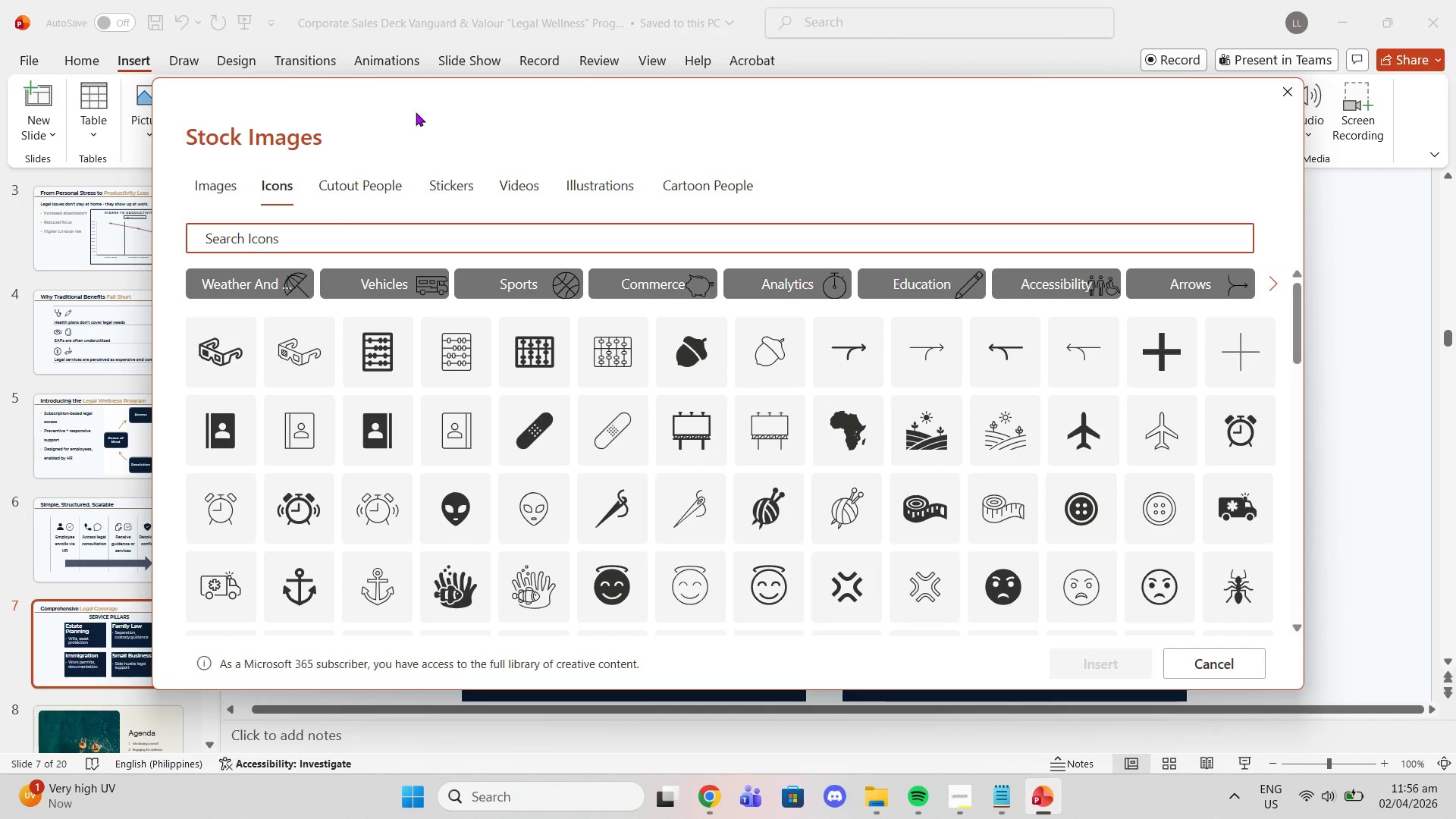 
left_click([411, 224])
 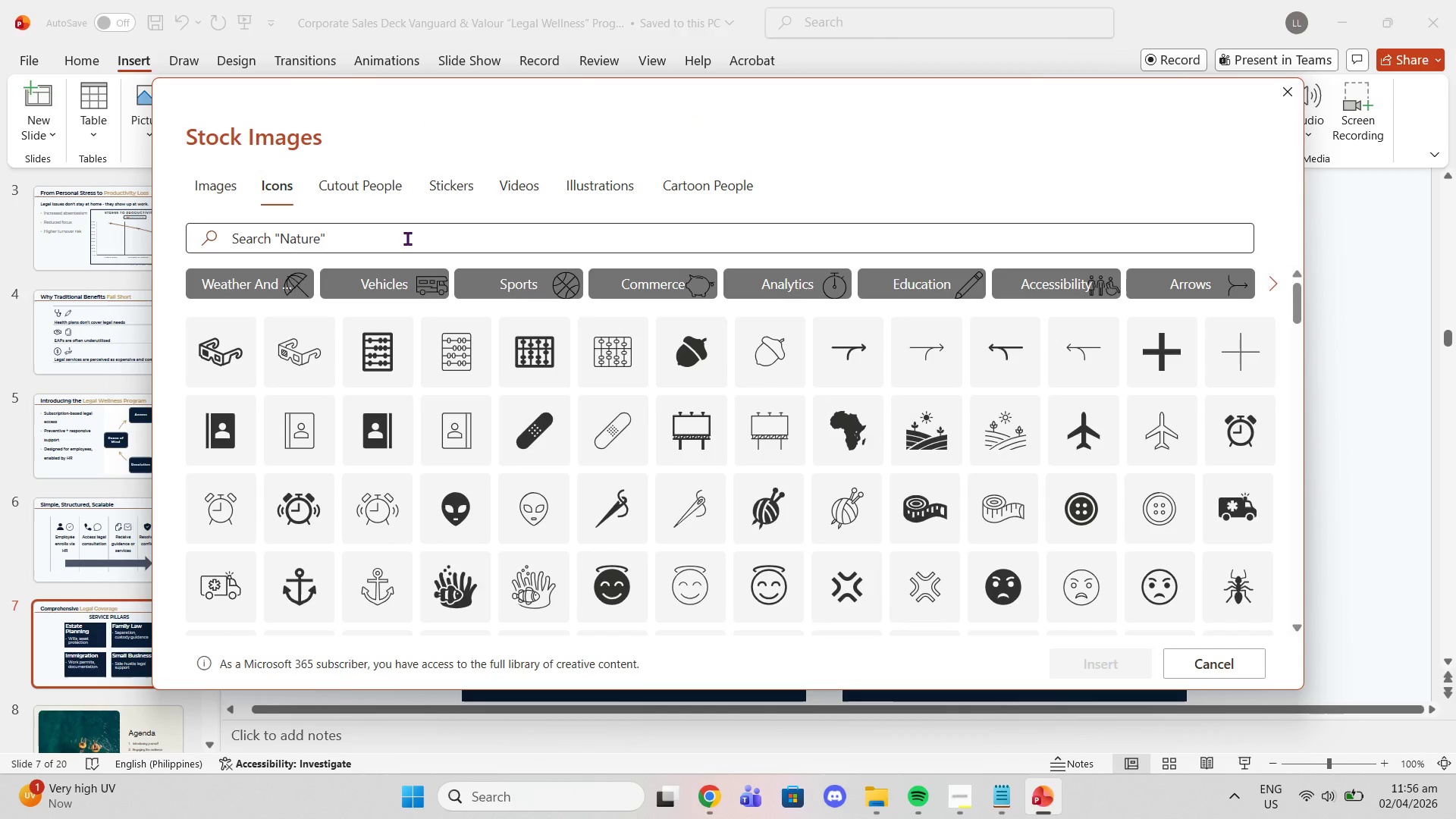 
scroll: coordinate [519, 342], scroll_direction: up, amount: 2.0
 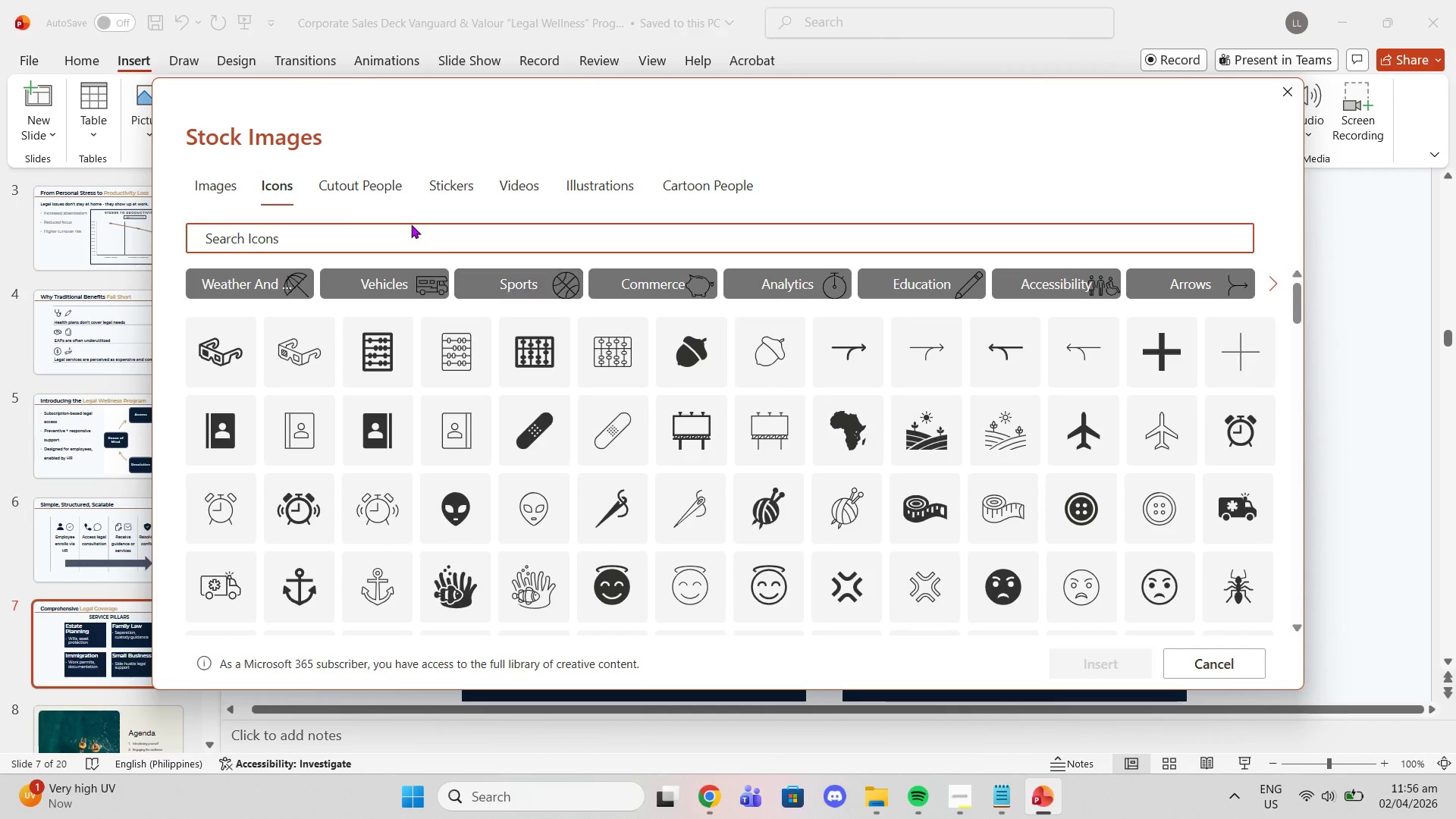 
left_click([407, 238])
 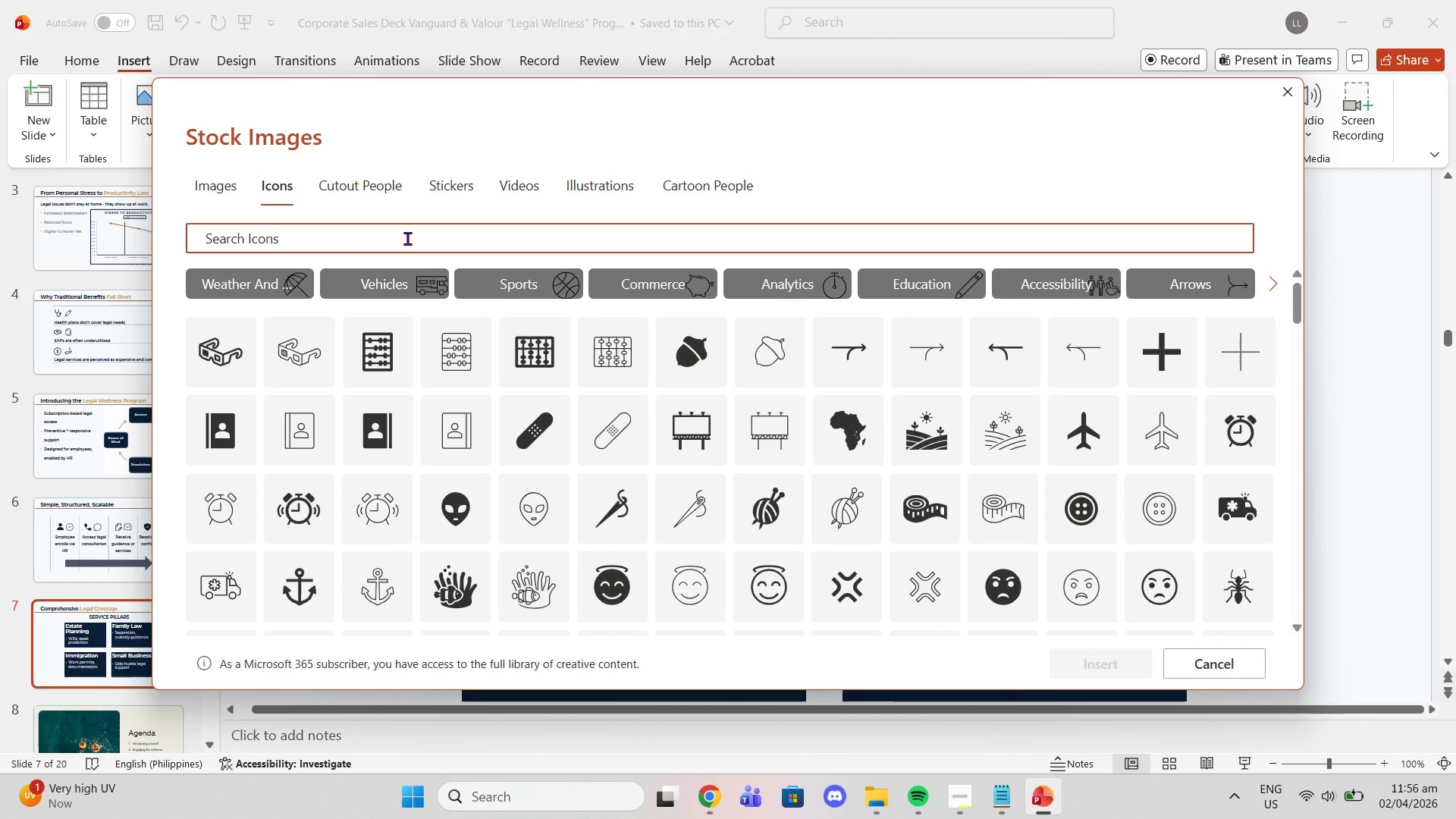 
type(real estate)
 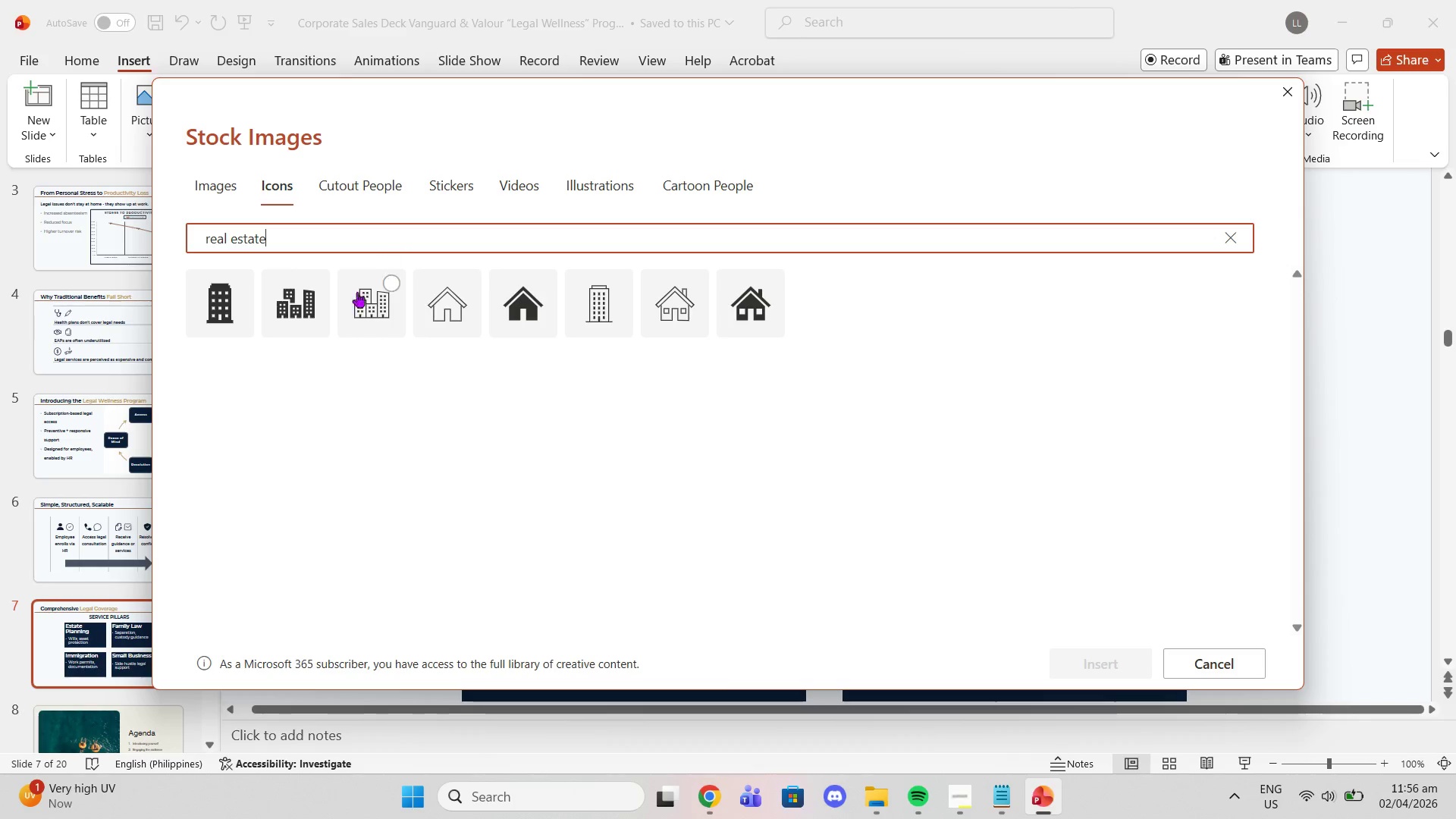 
left_click([307, 324])
 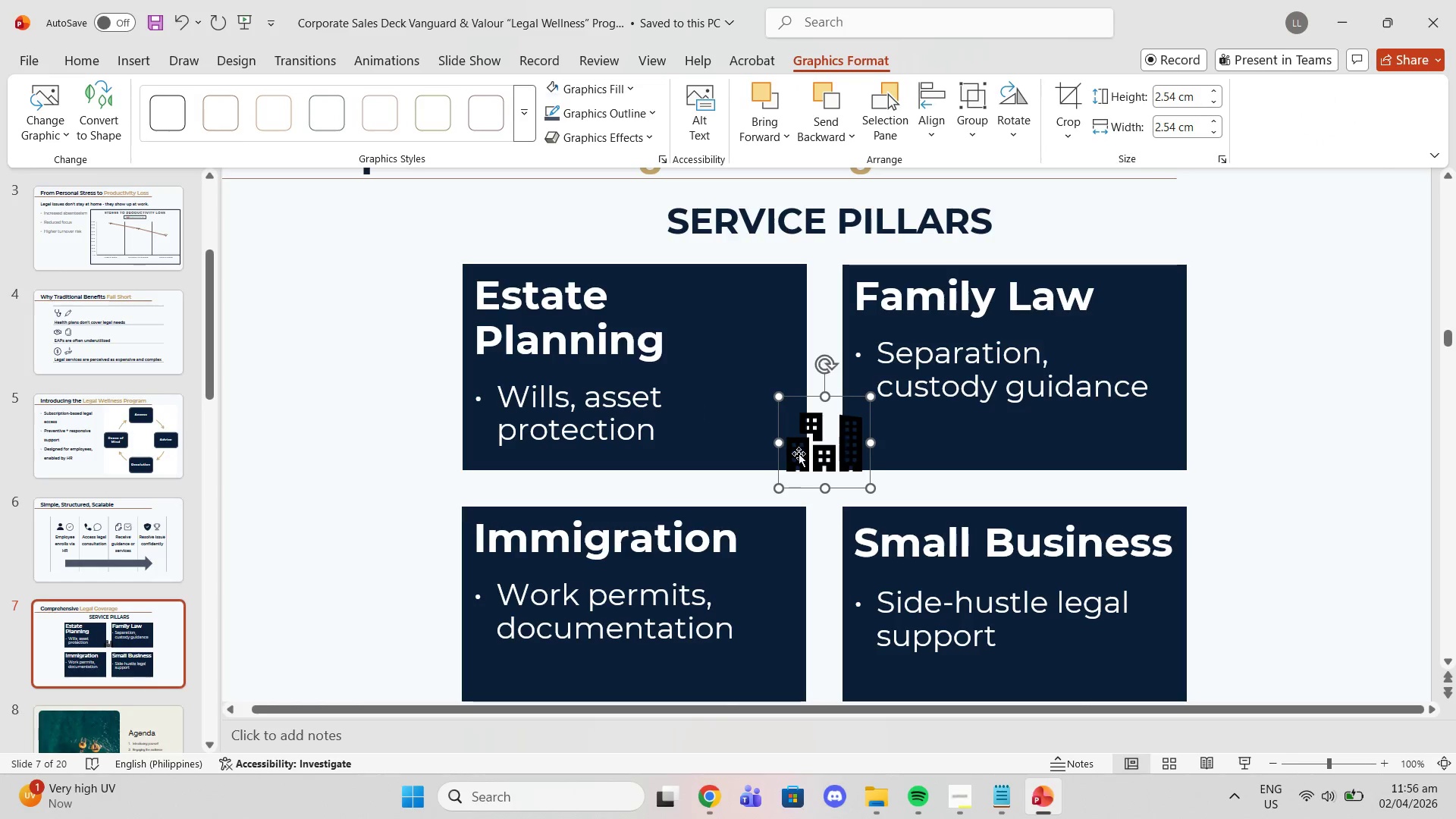 
left_click_drag(start_coordinate=[842, 449], to_coordinate=[416, 376])
 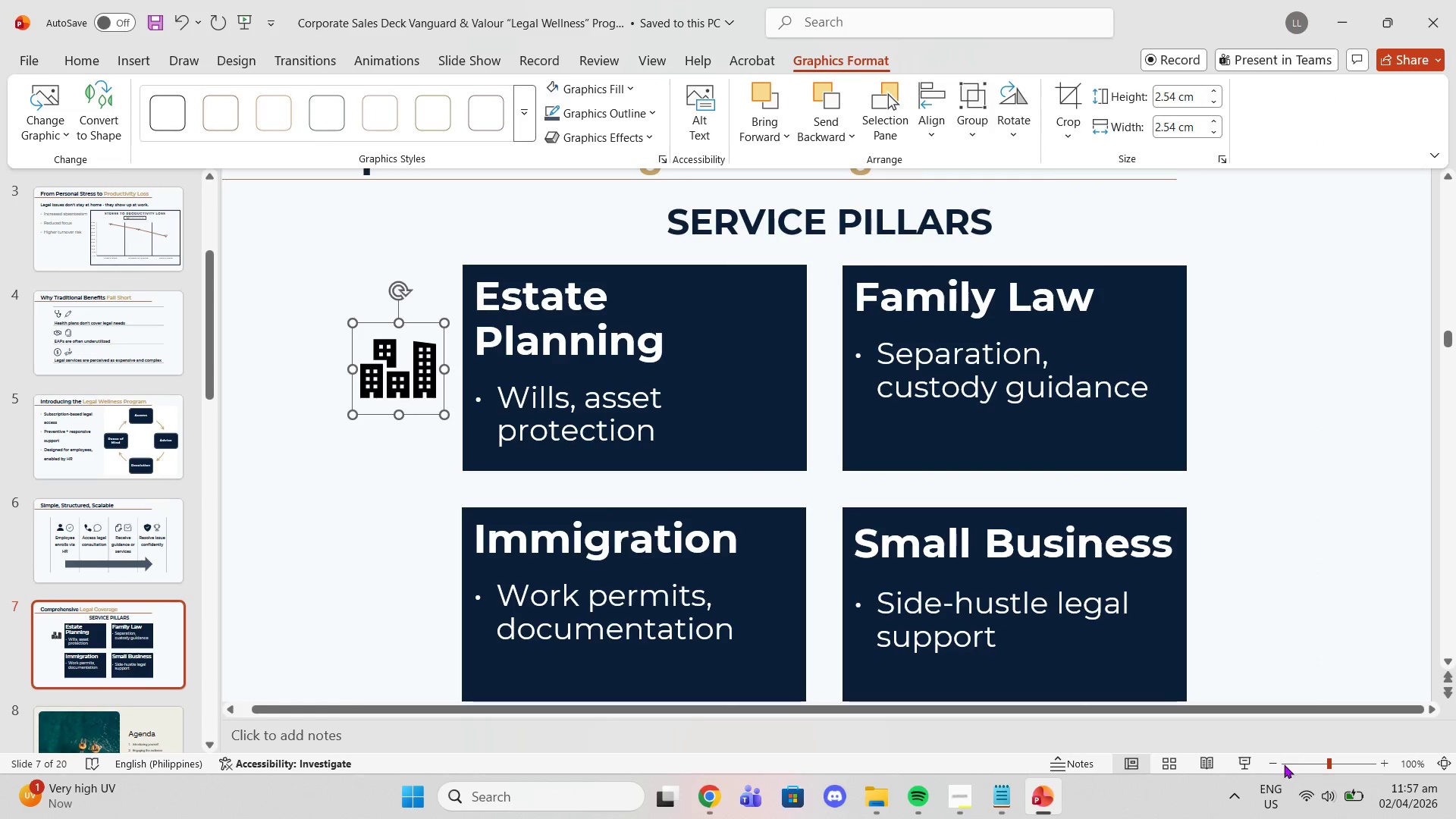 
double_click([1274, 760])
 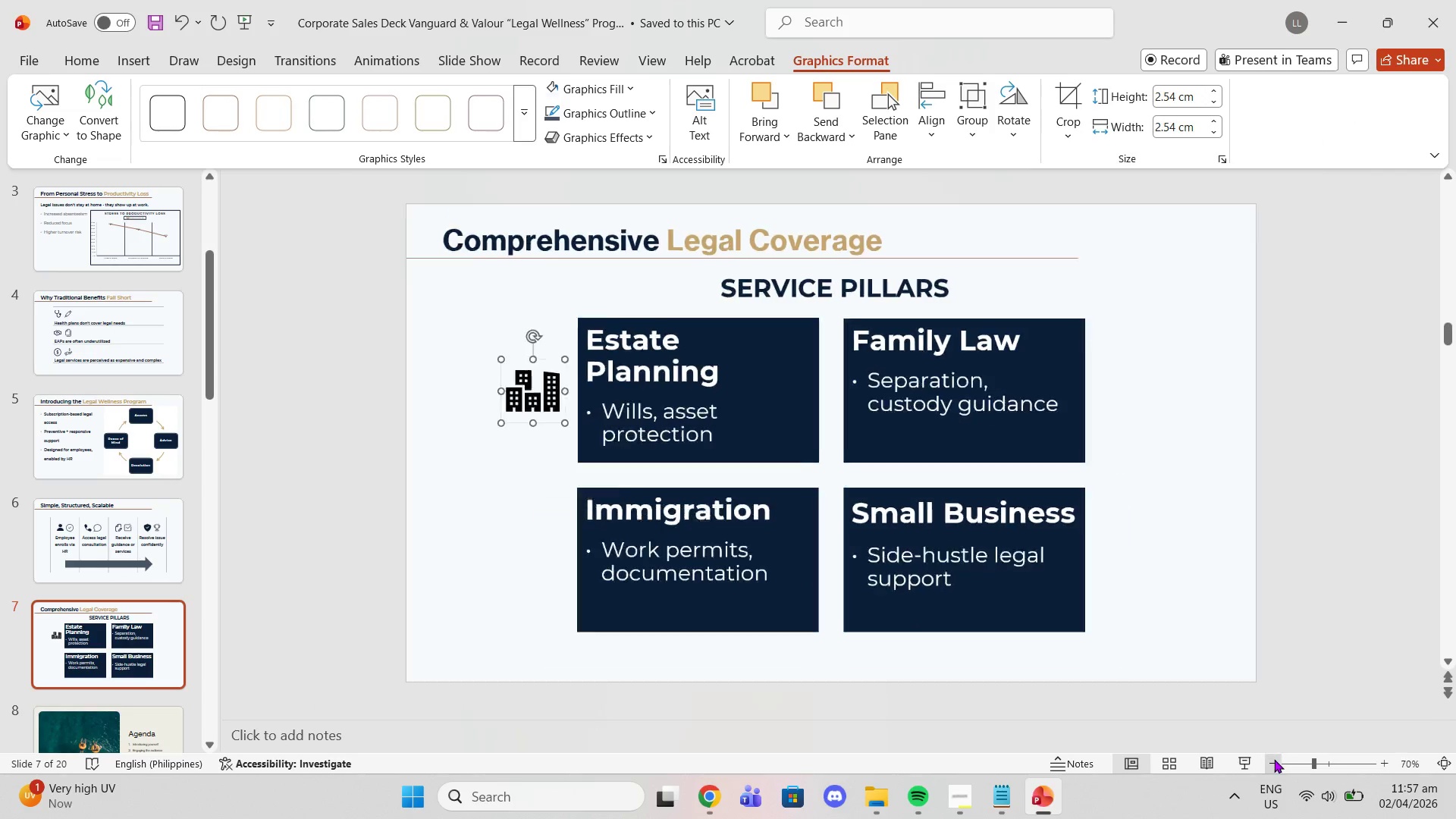 
triple_click([1272, 759])
 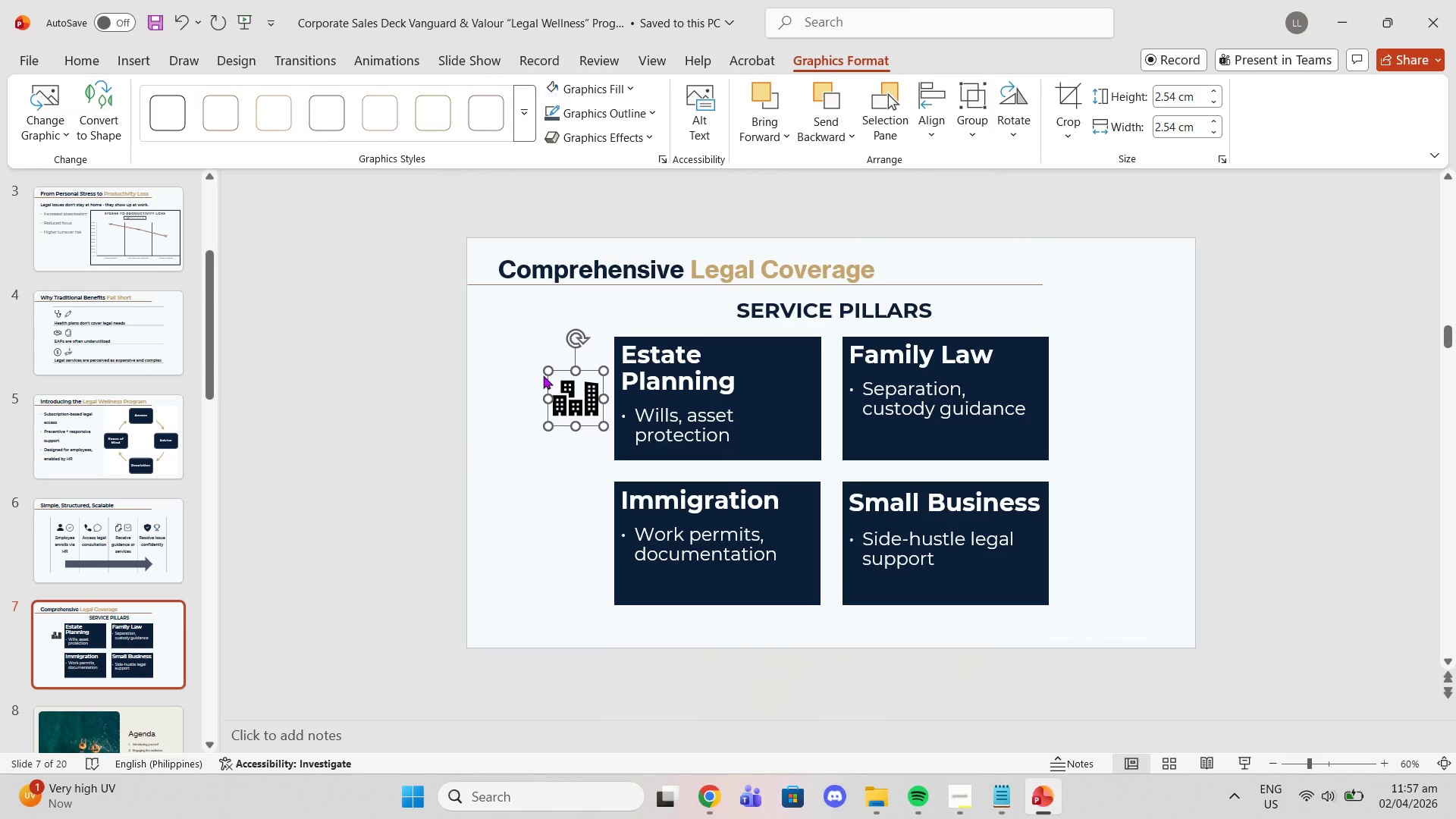 
left_click_drag(start_coordinate=[544, 373], to_coordinate=[514, 342])
 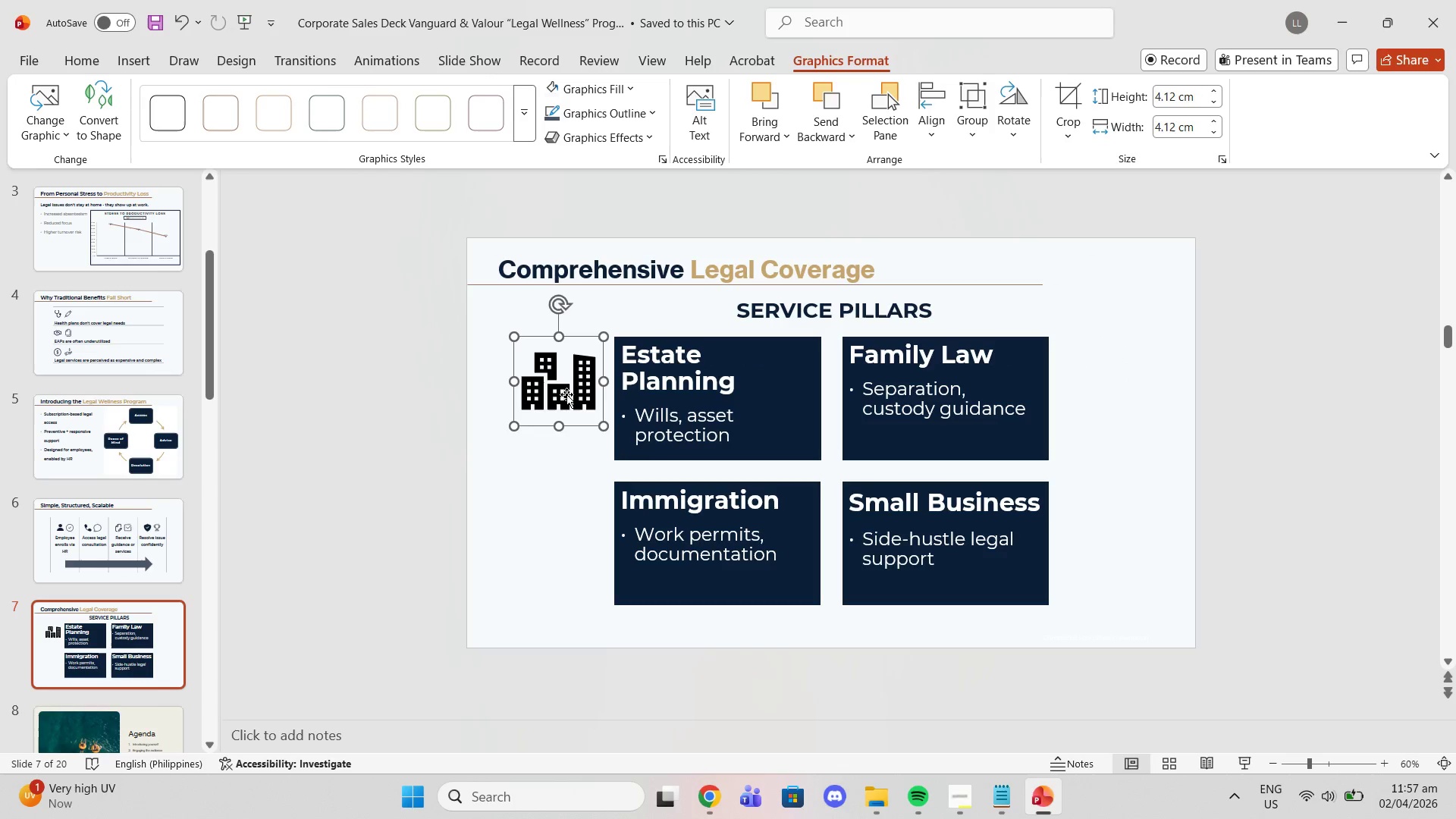 
left_click_drag(start_coordinate=[566, 394], to_coordinate=[568, 410])
 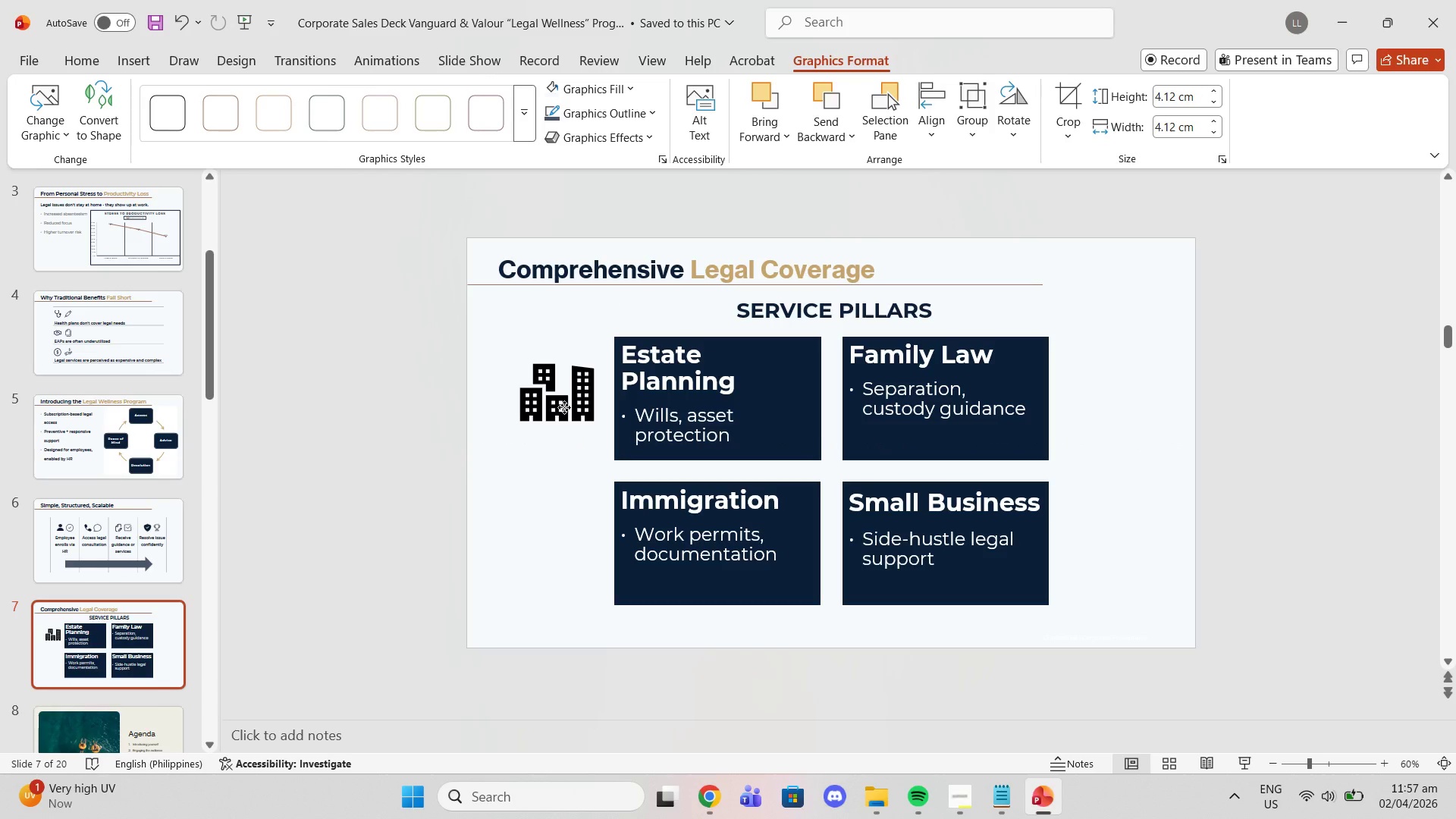 
wait(8.31)
 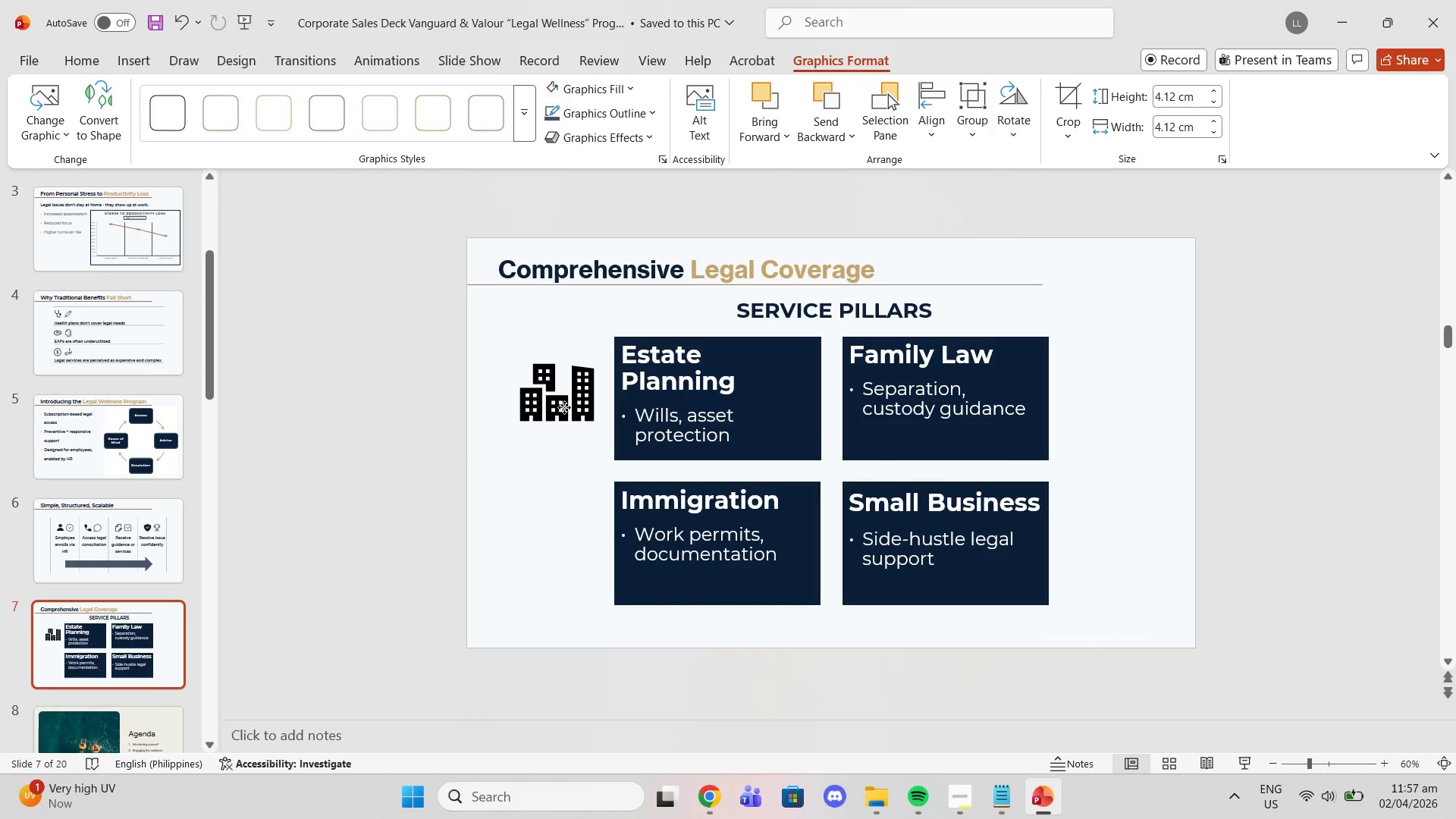 
left_click([69, 61])
 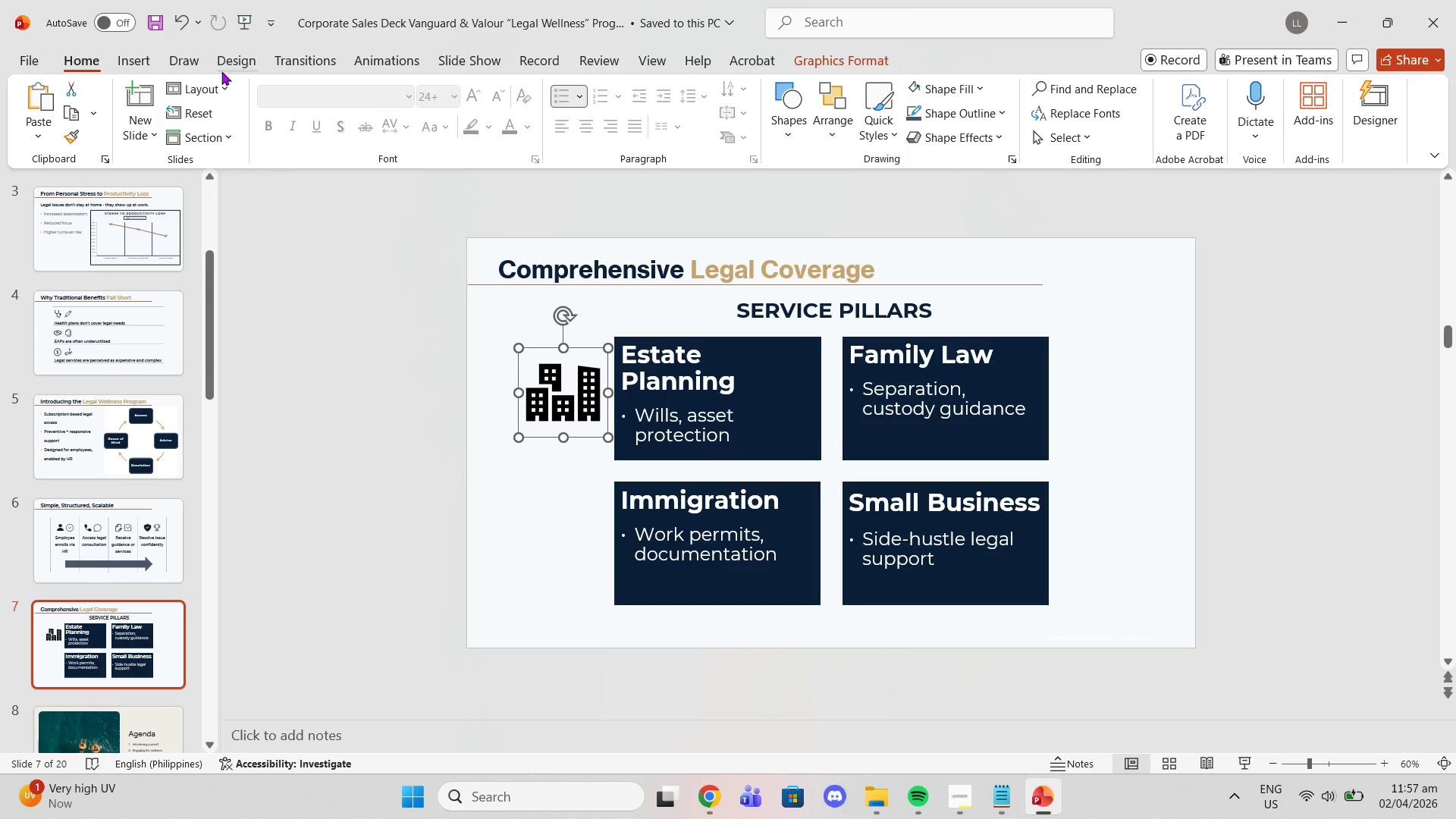 
left_click([146, 57])
 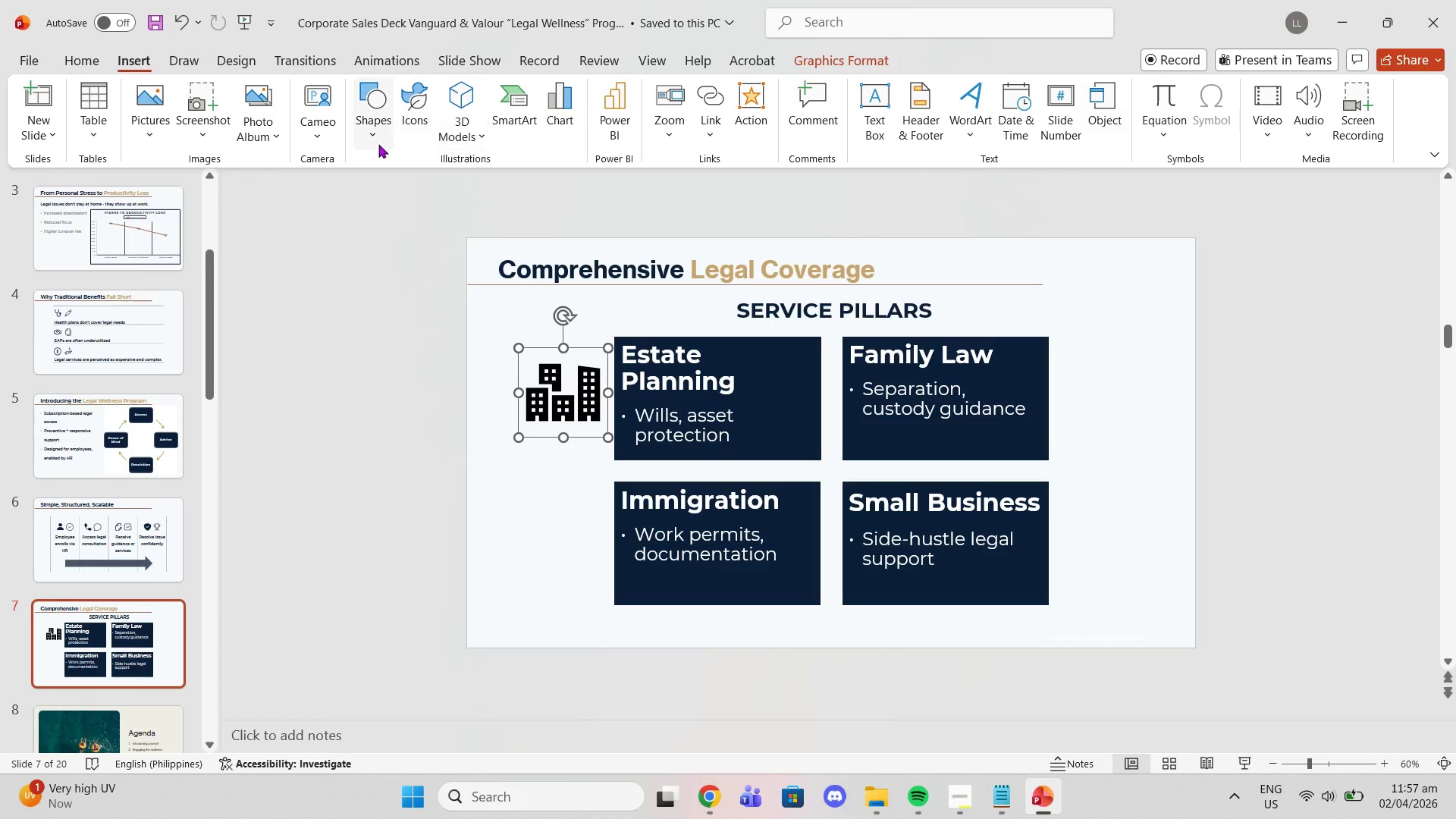 
left_click([160, 143])
 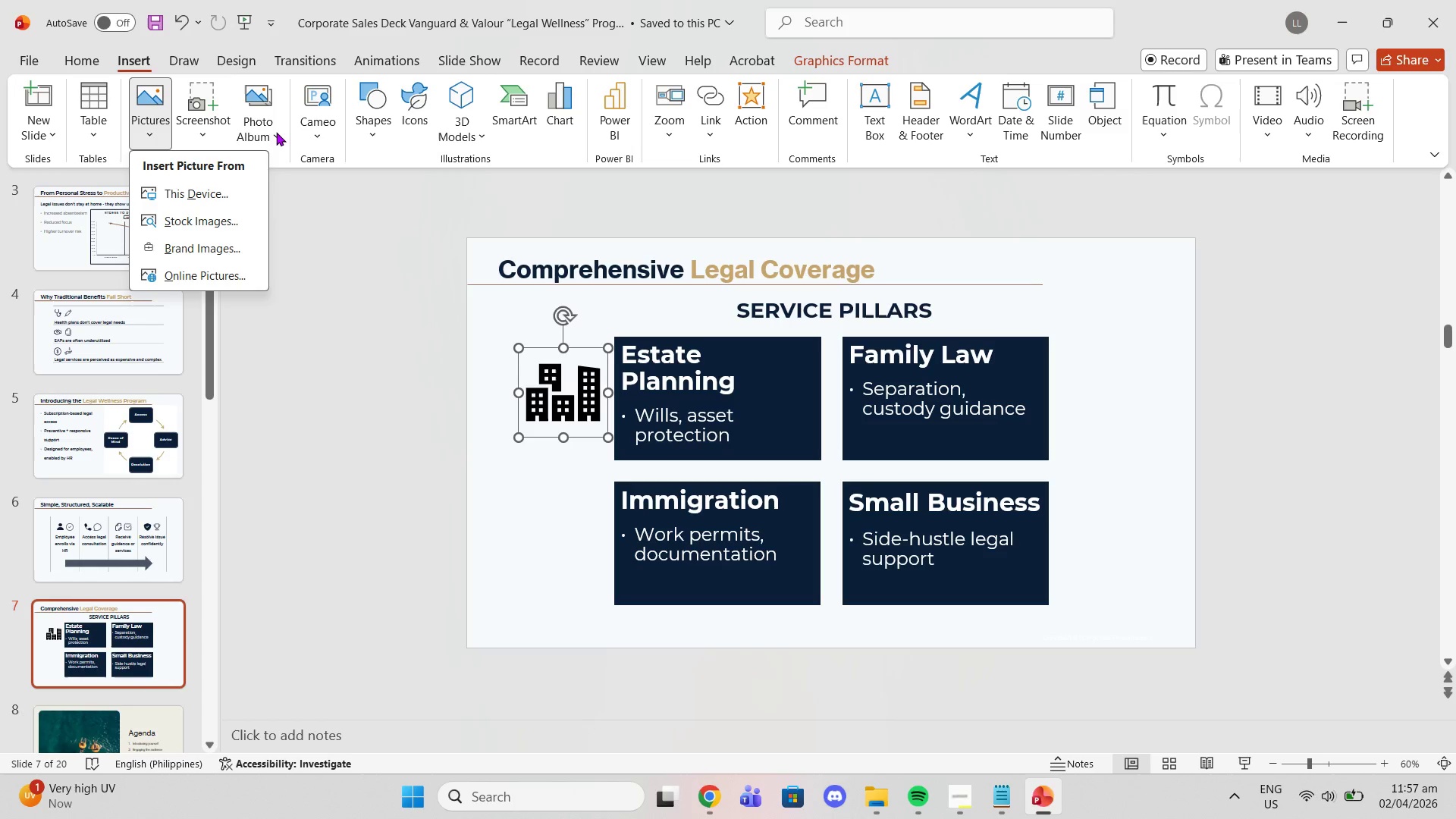 
left_click([273, 135])
 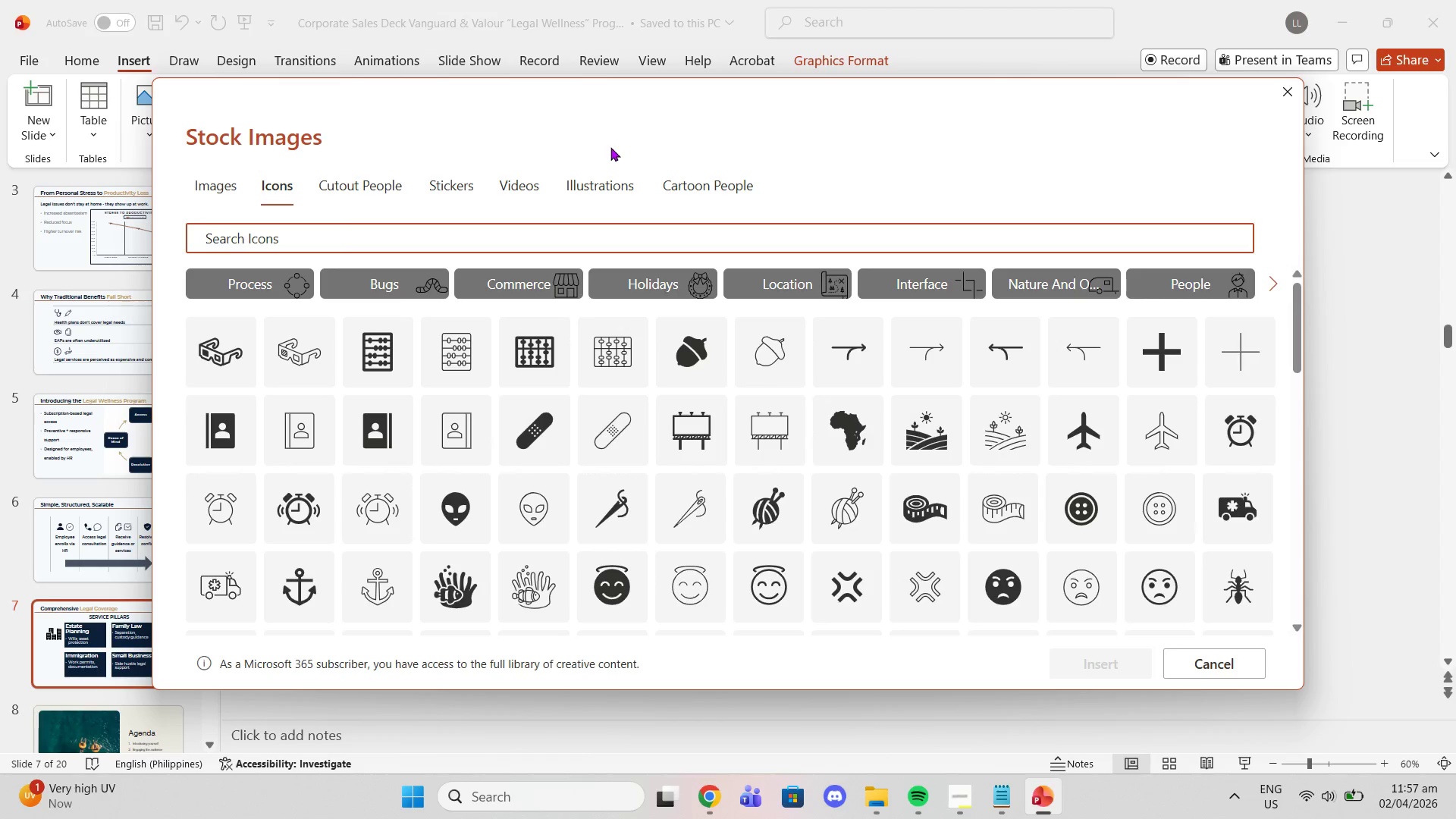 
type(family)
 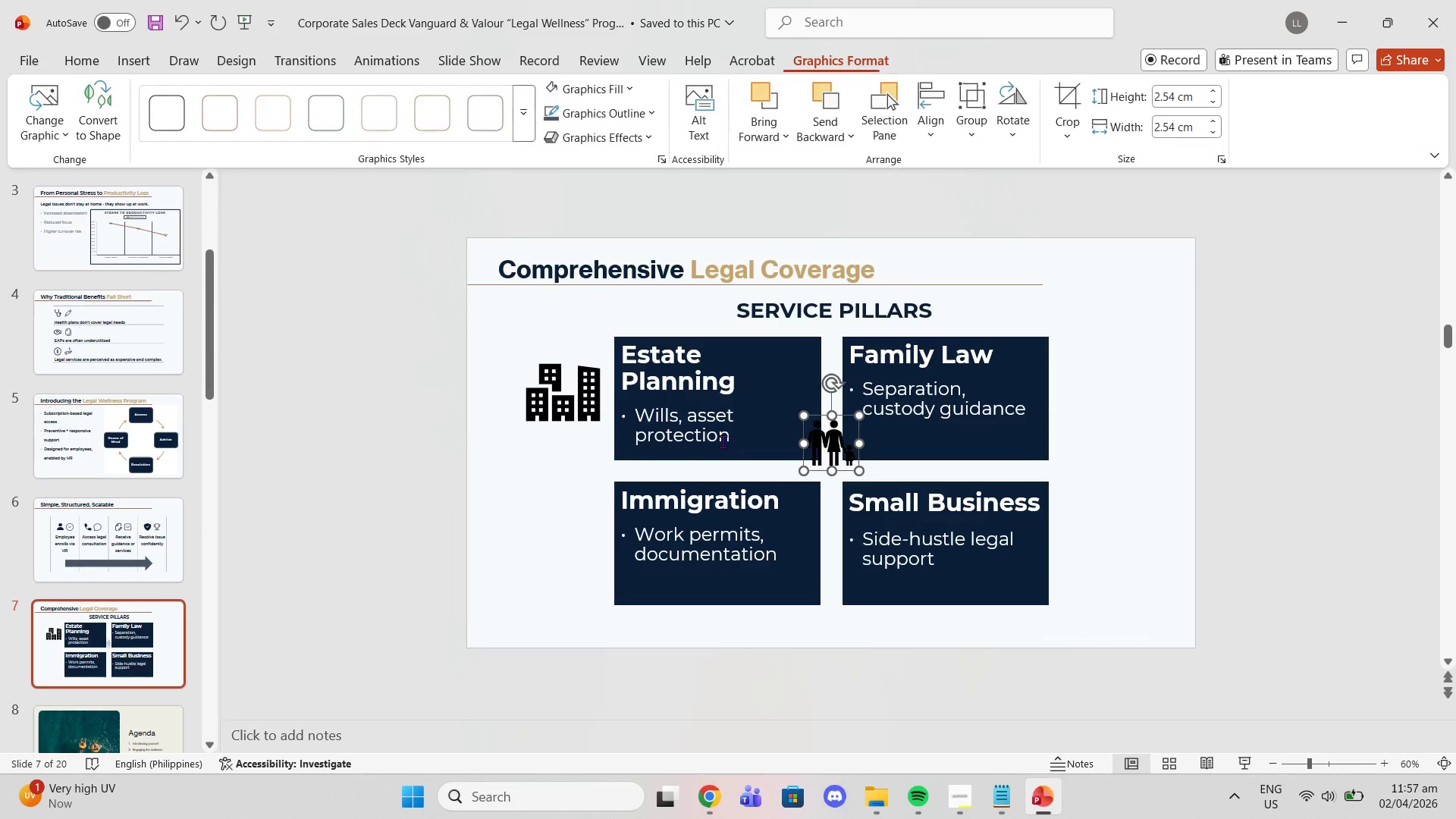 
left_click_drag(start_coordinate=[832, 441], to_coordinate=[549, 482])
 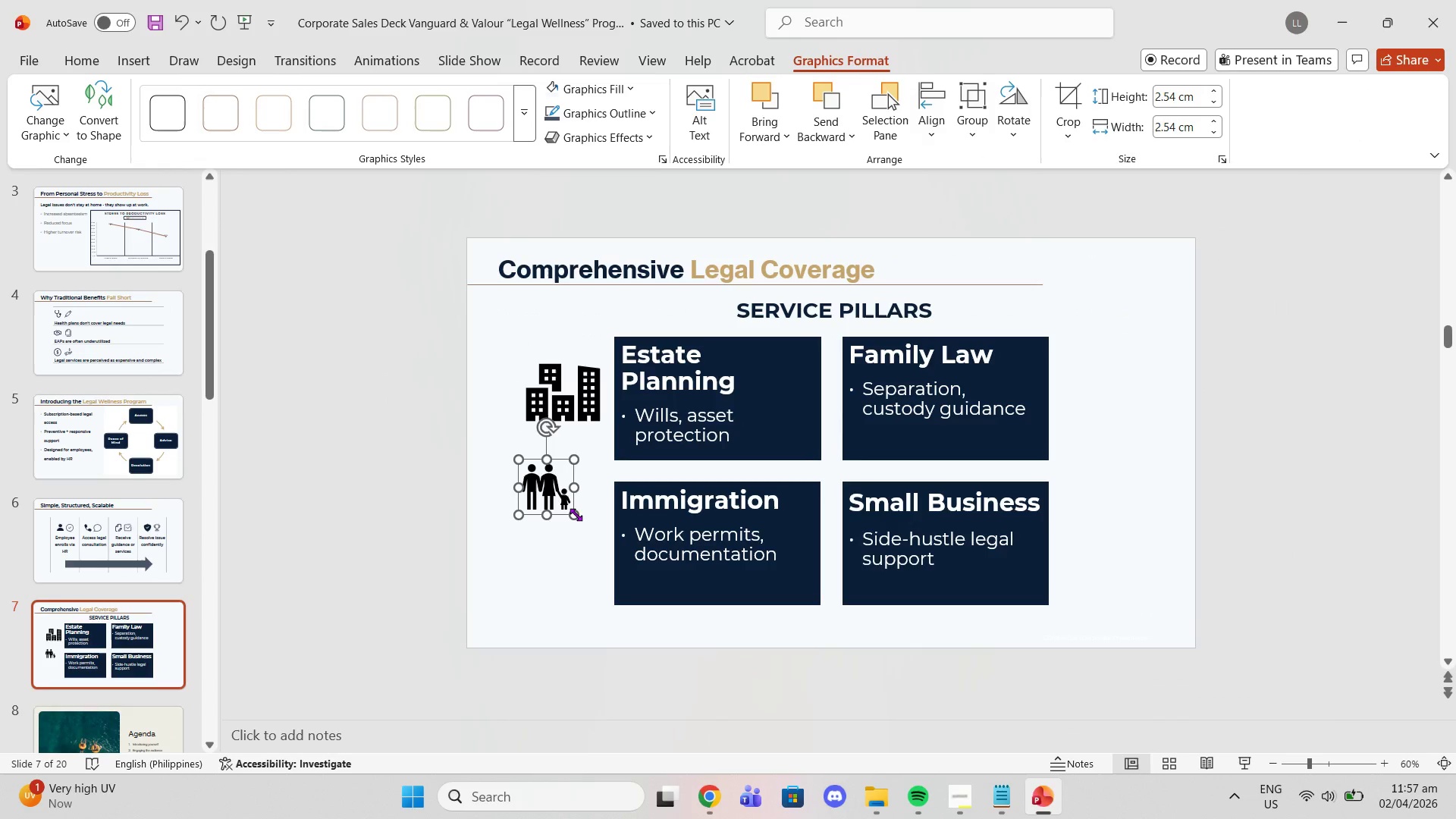 
left_click_drag(start_coordinate=[576, 516], to_coordinate=[605, 543])
 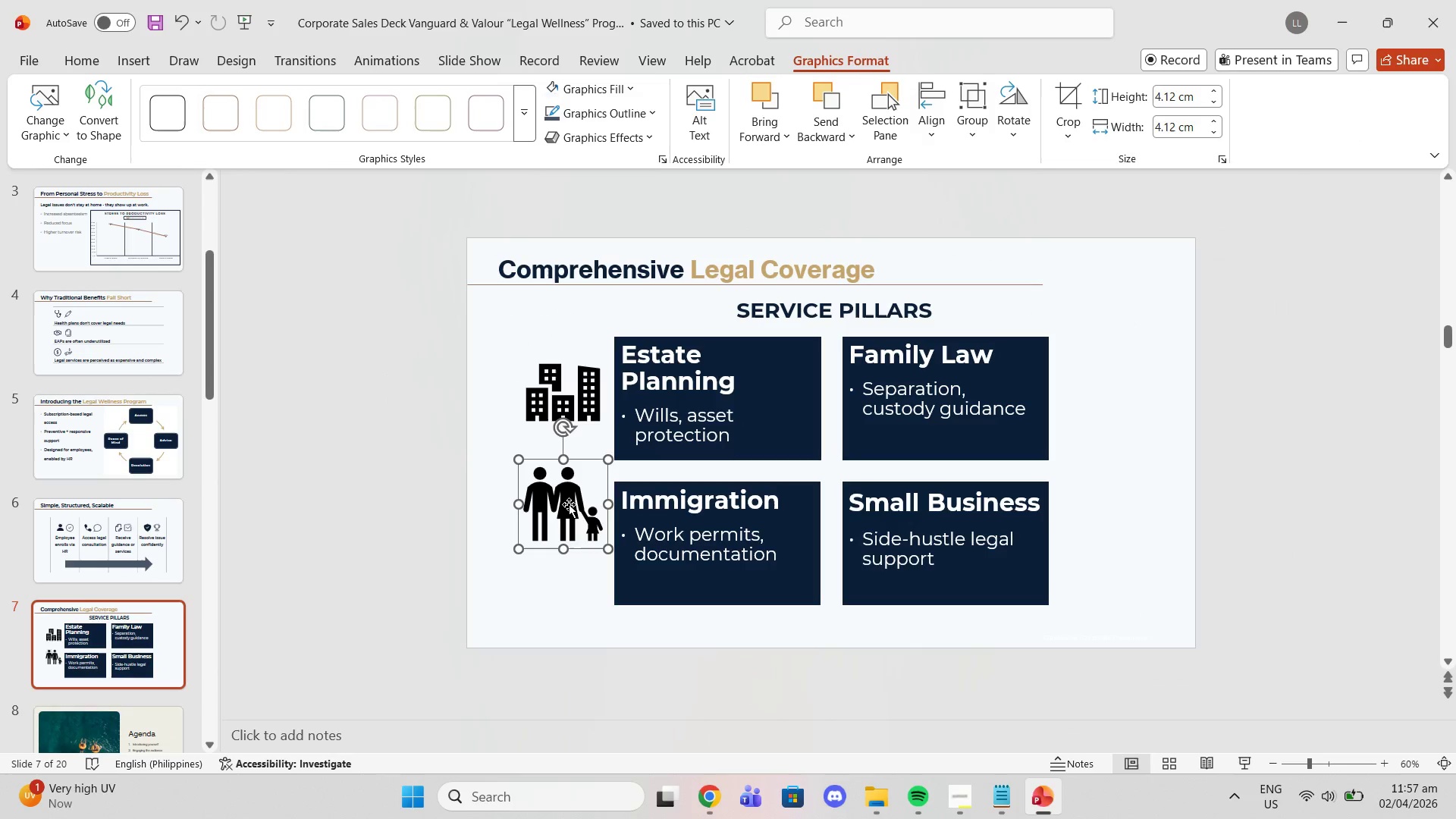 
left_click_drag(start_coordinate=[569, 504], to_coordinate=[1102, 394])
 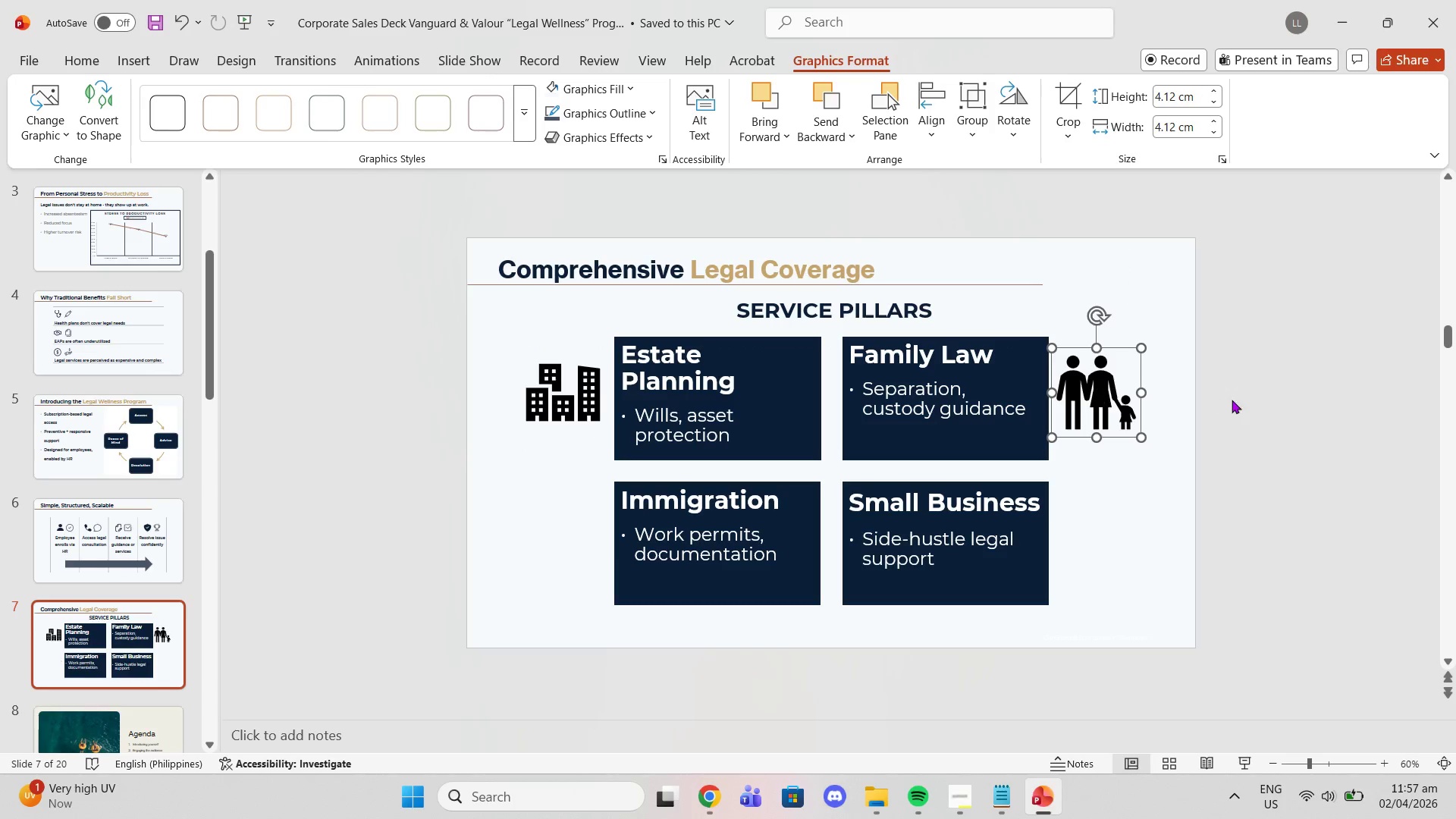 
left_click([1232, 400])
 